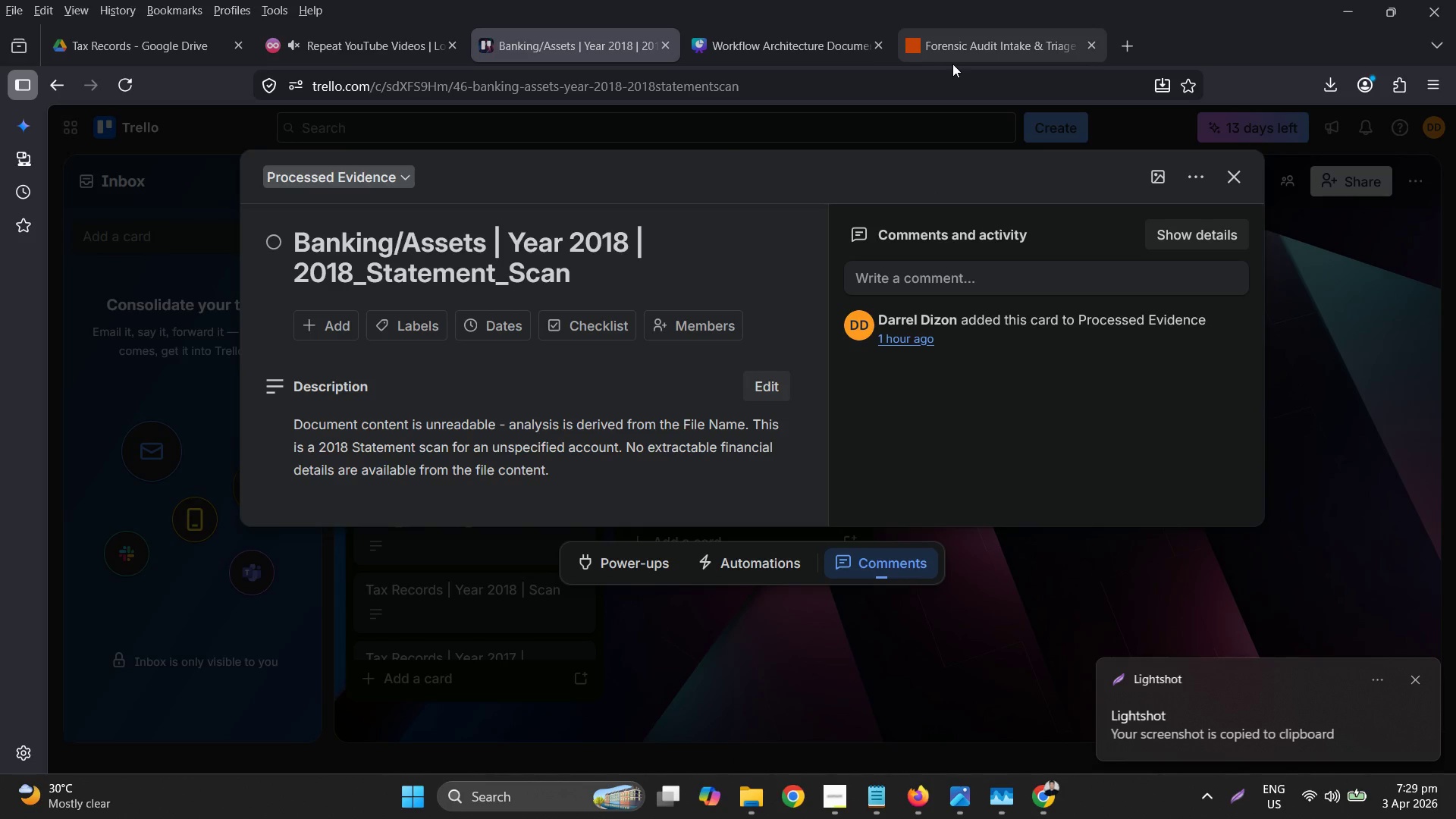 
left_click([822, 55])
 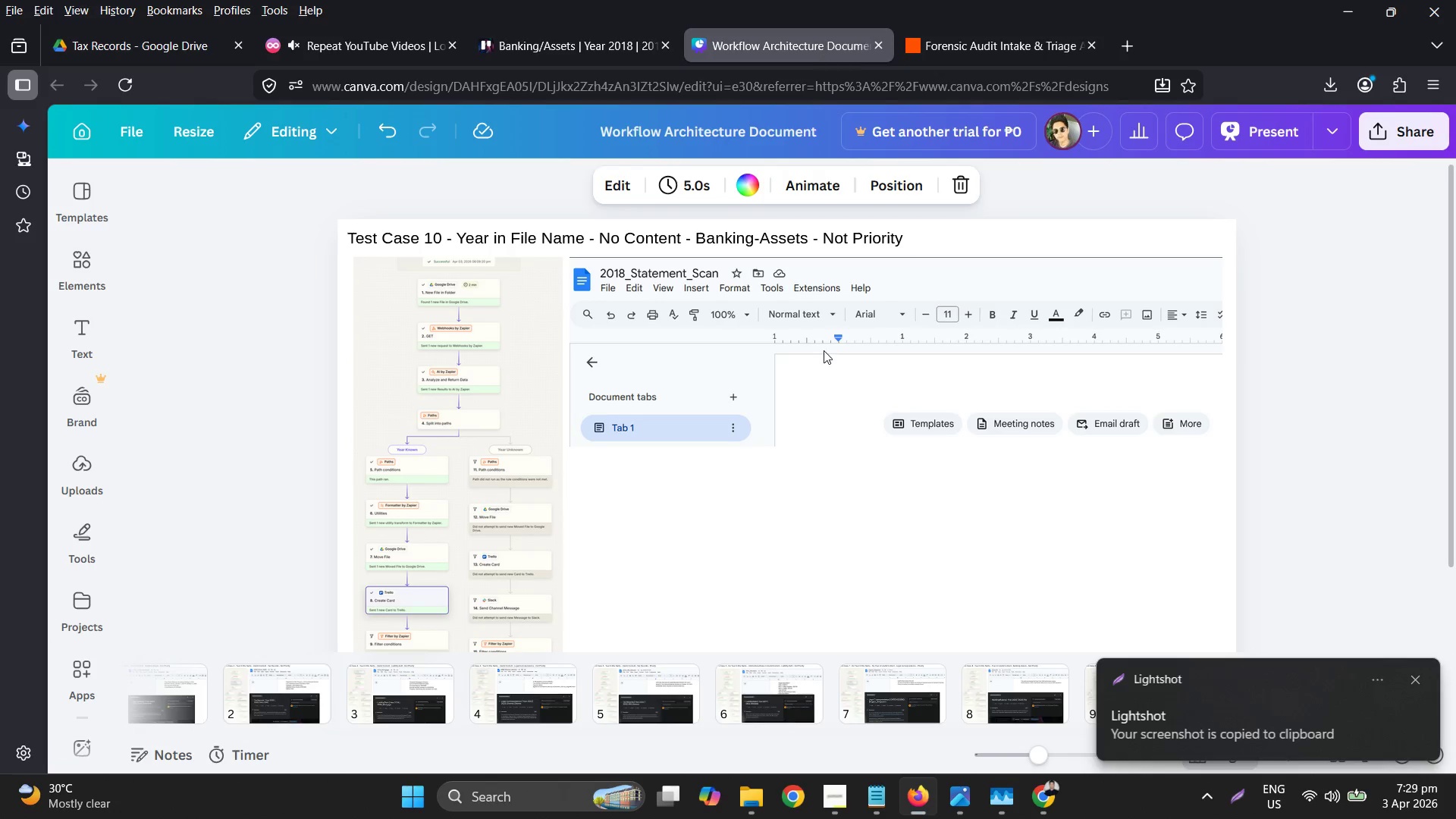 
key(Control+ControlLeft)
 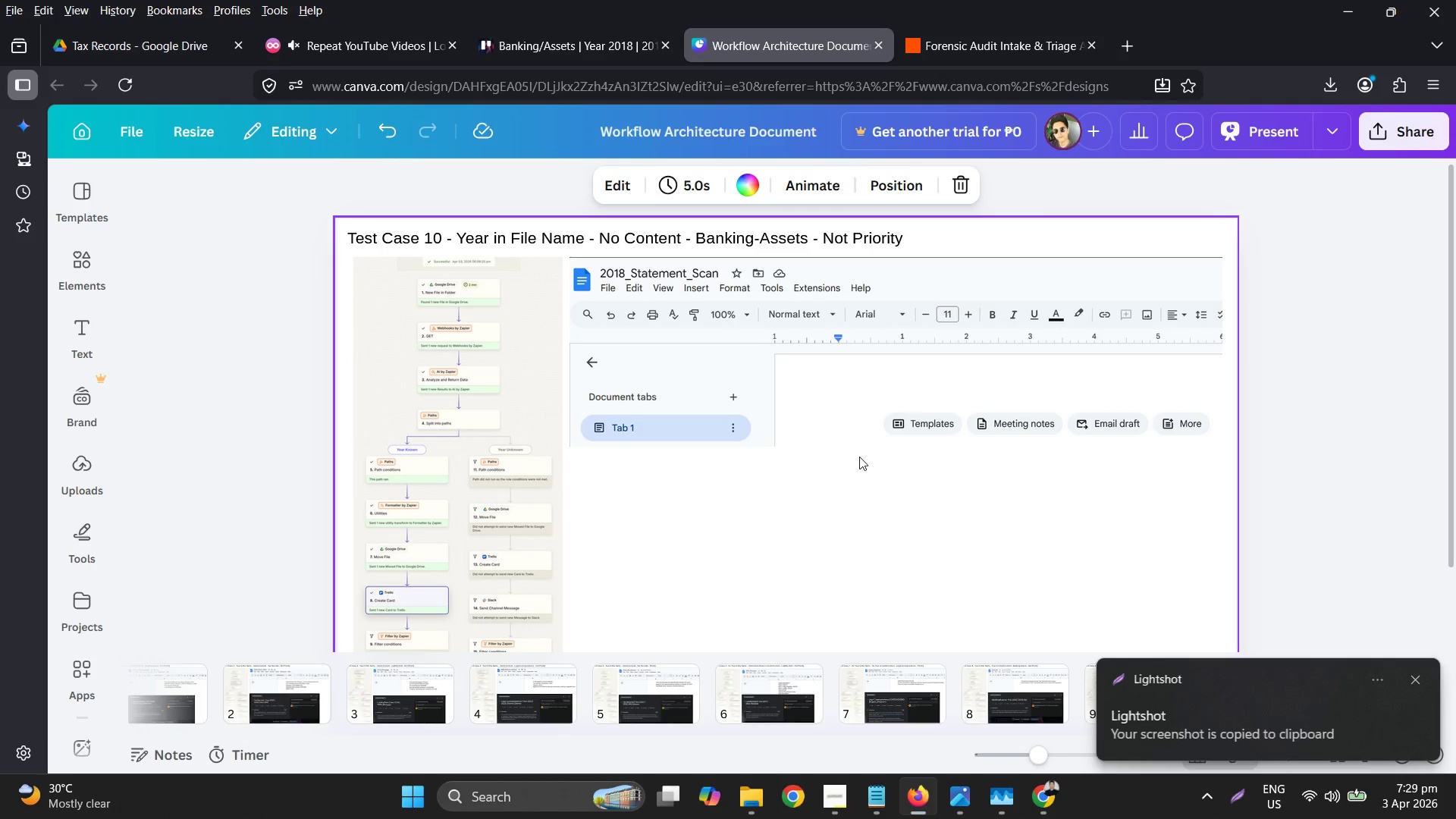 
key(Control+V)
 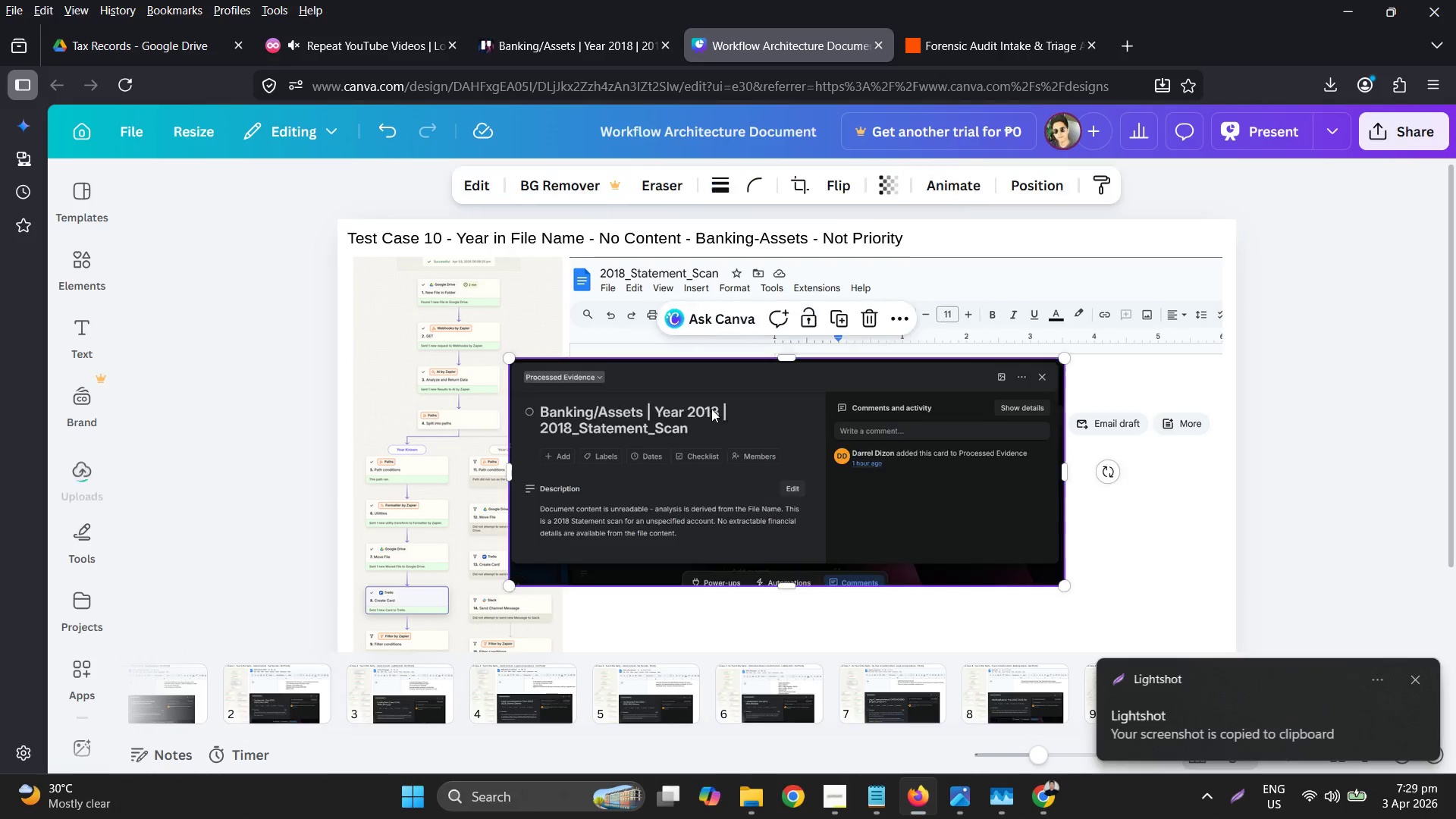 
left_click_drag(start_coordinate=[595, 331], to_coordinate=[656, 431])
 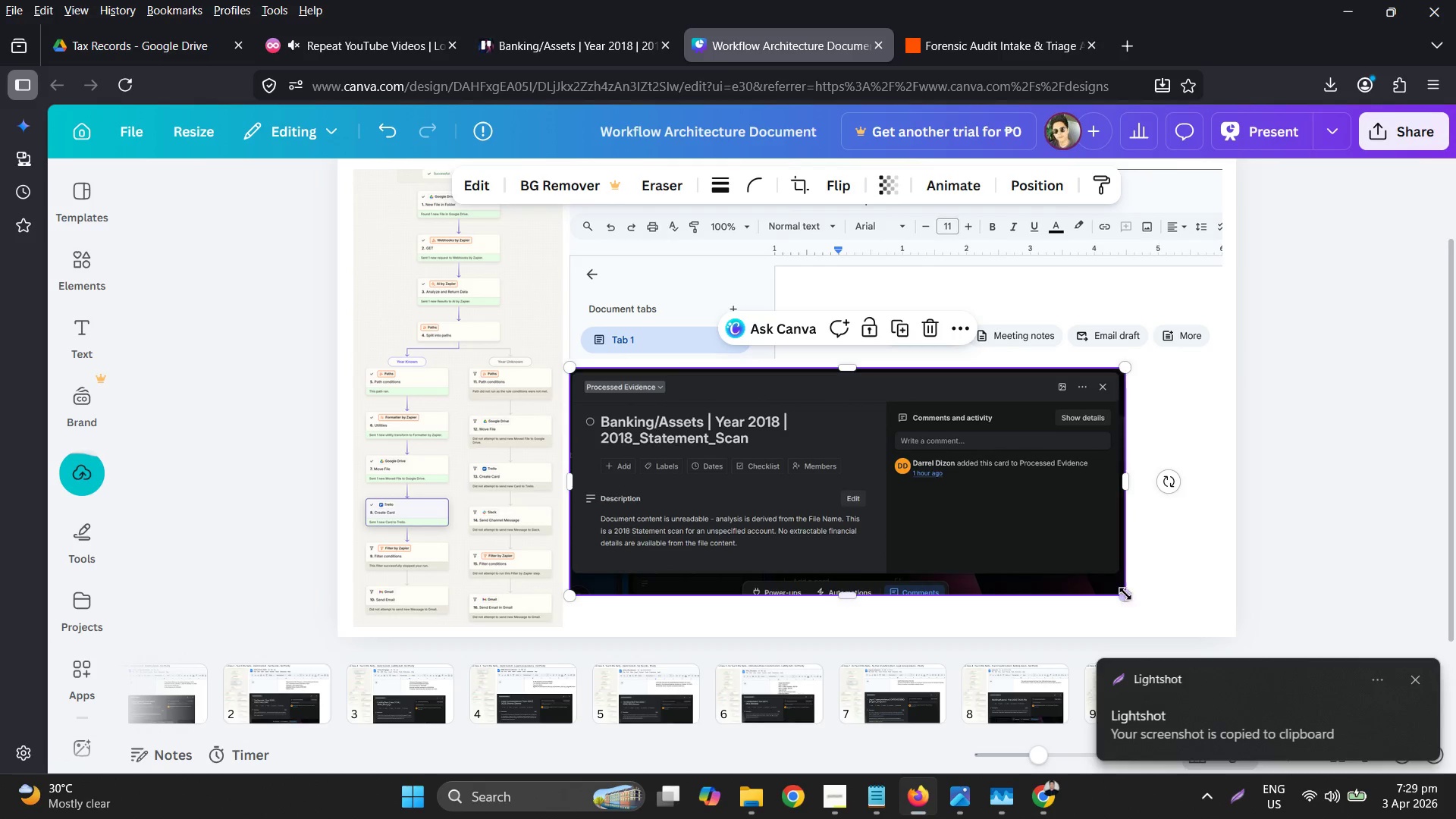 
scroll: coordinate [706, 403], scroll_direction: down, amount: 3.0
 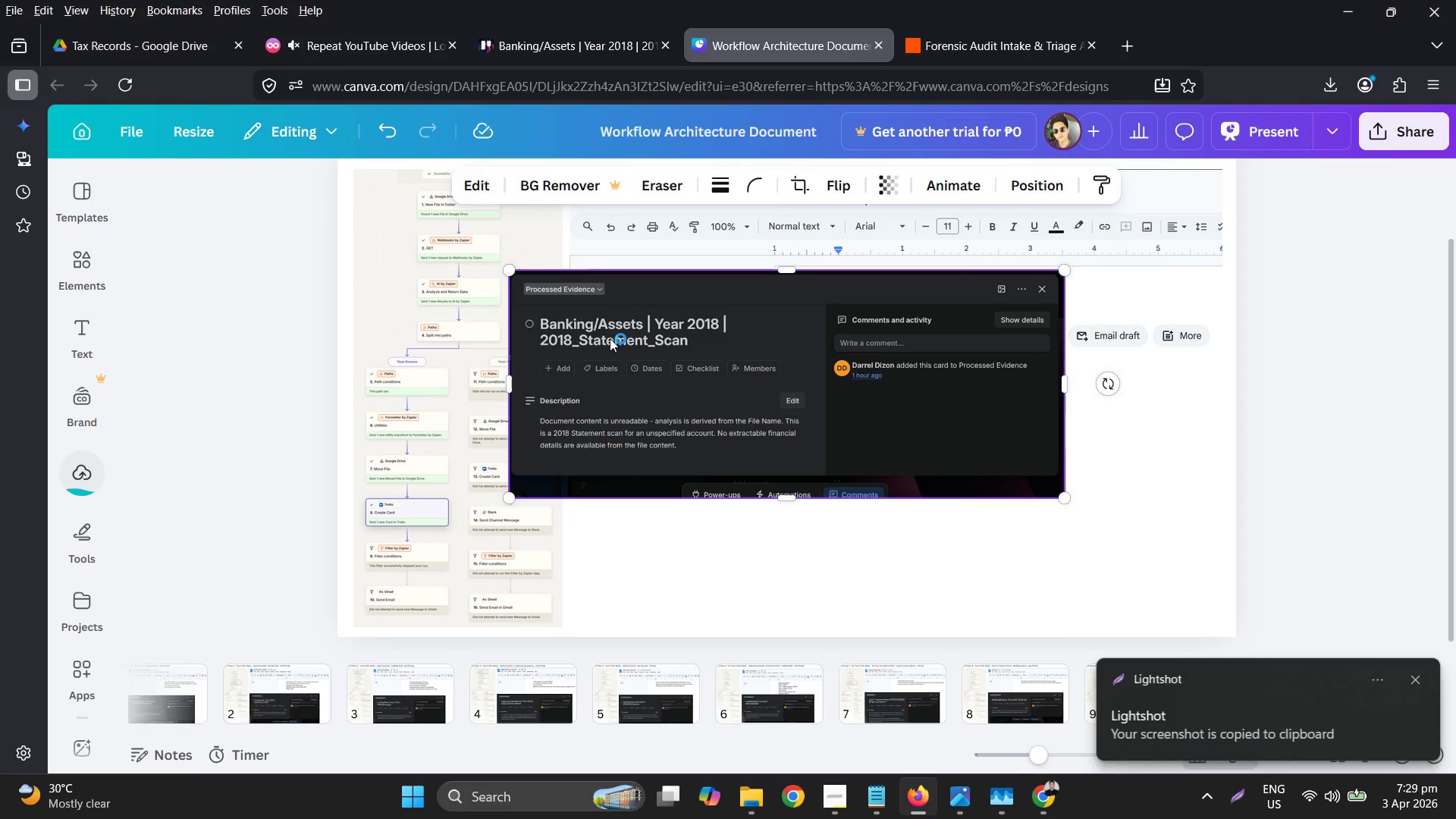 
left_click_drag(start_coordinate=[1125, 593], to_coordinate=[1207, 631])
 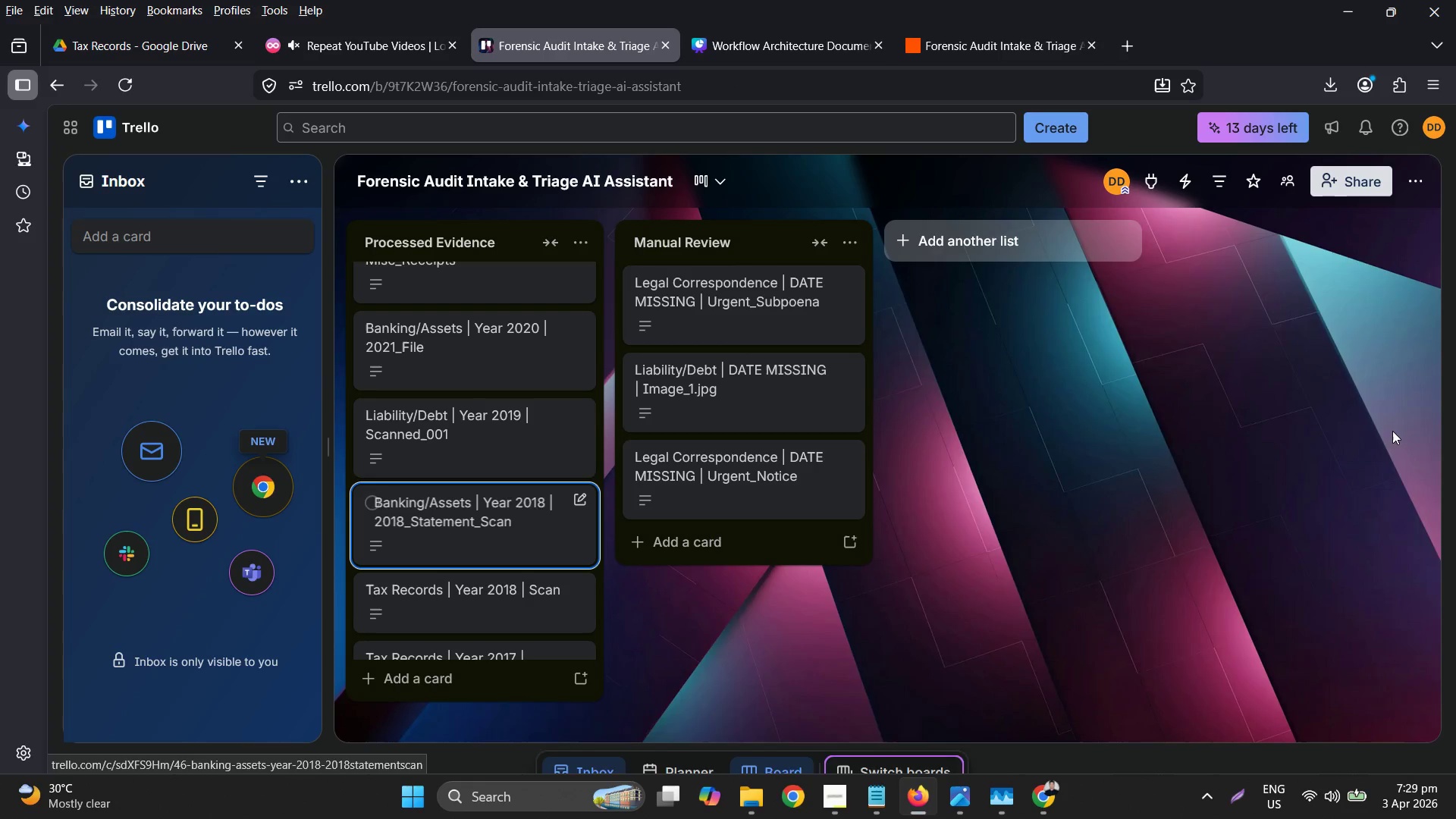 
left_click([513, 601])
 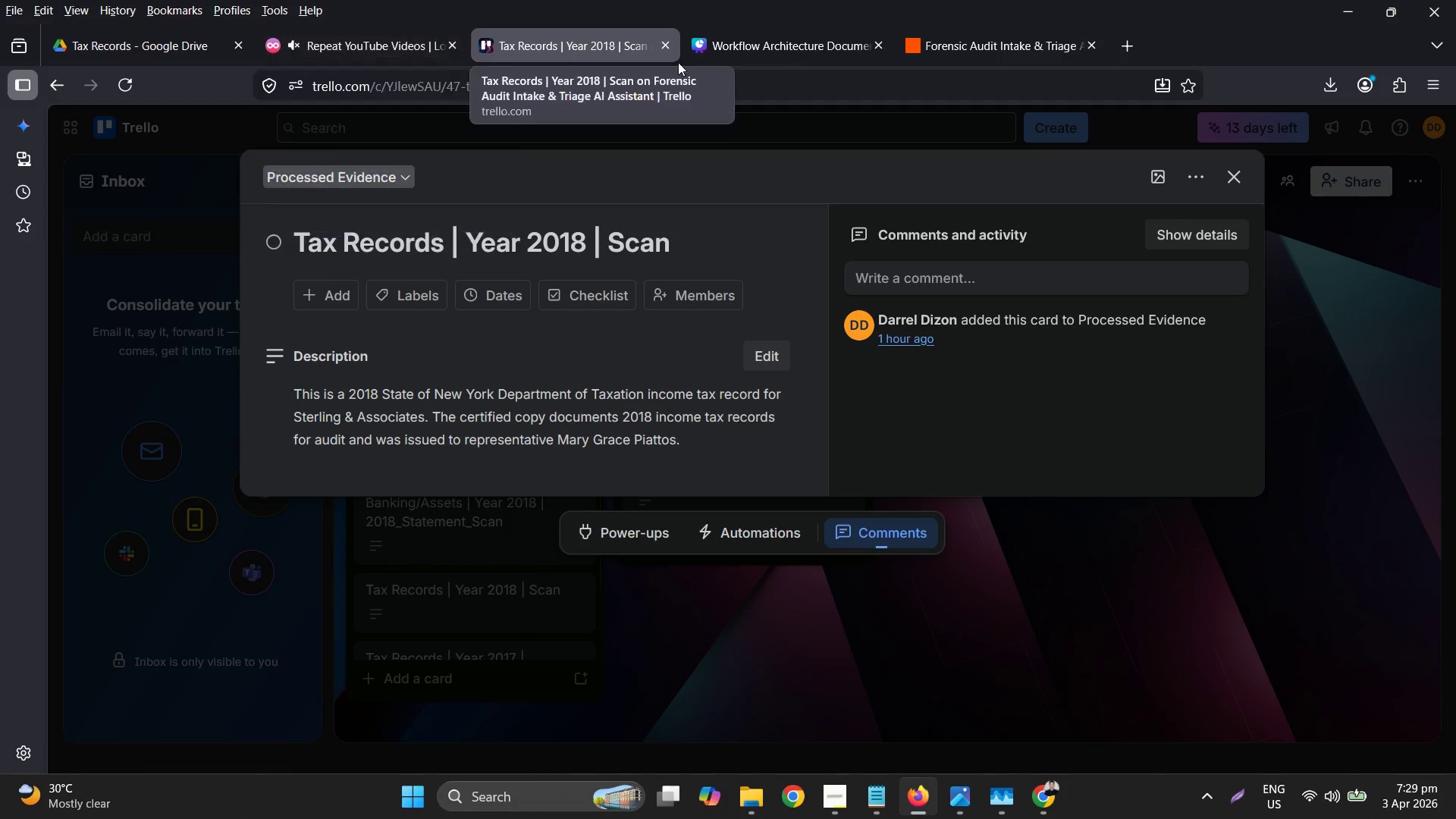 
left_click([797, 55])
 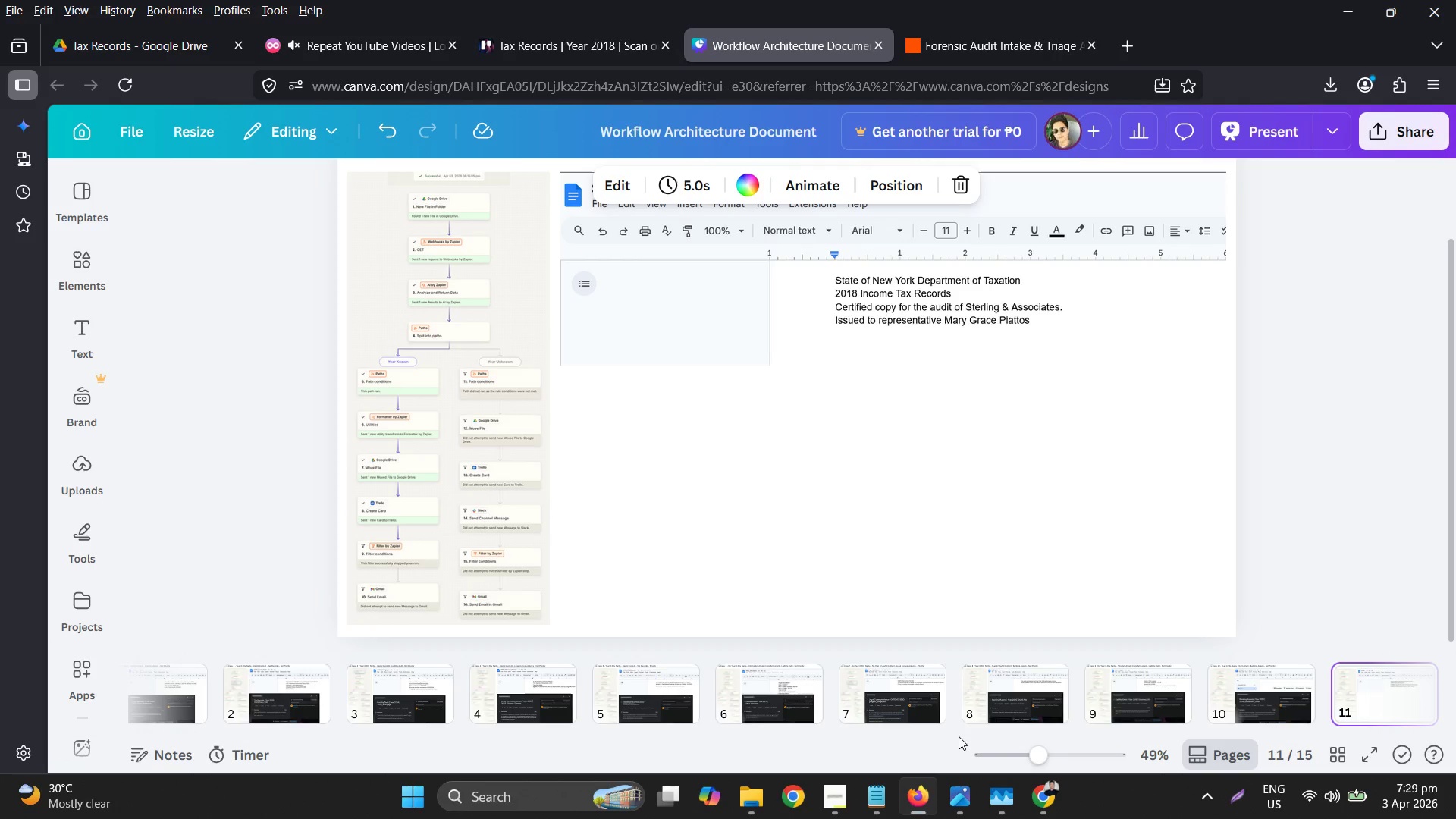 
left_click_drag(start_coordinate=[923, 735], to_coordinate=[1385, 733])
 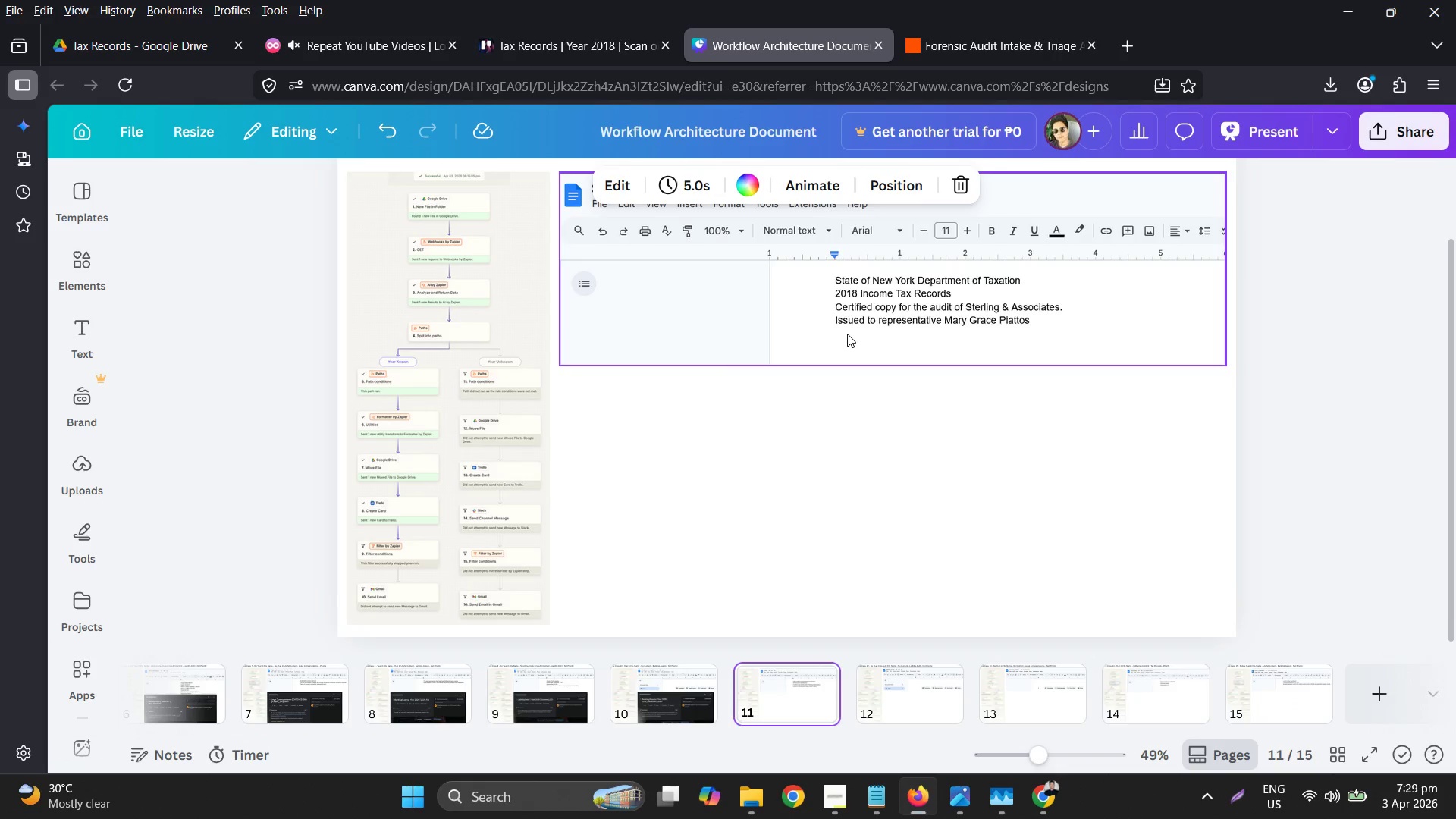 
scroll: coordinate [847, 331], scroll_direction: up, amount: 2.0
 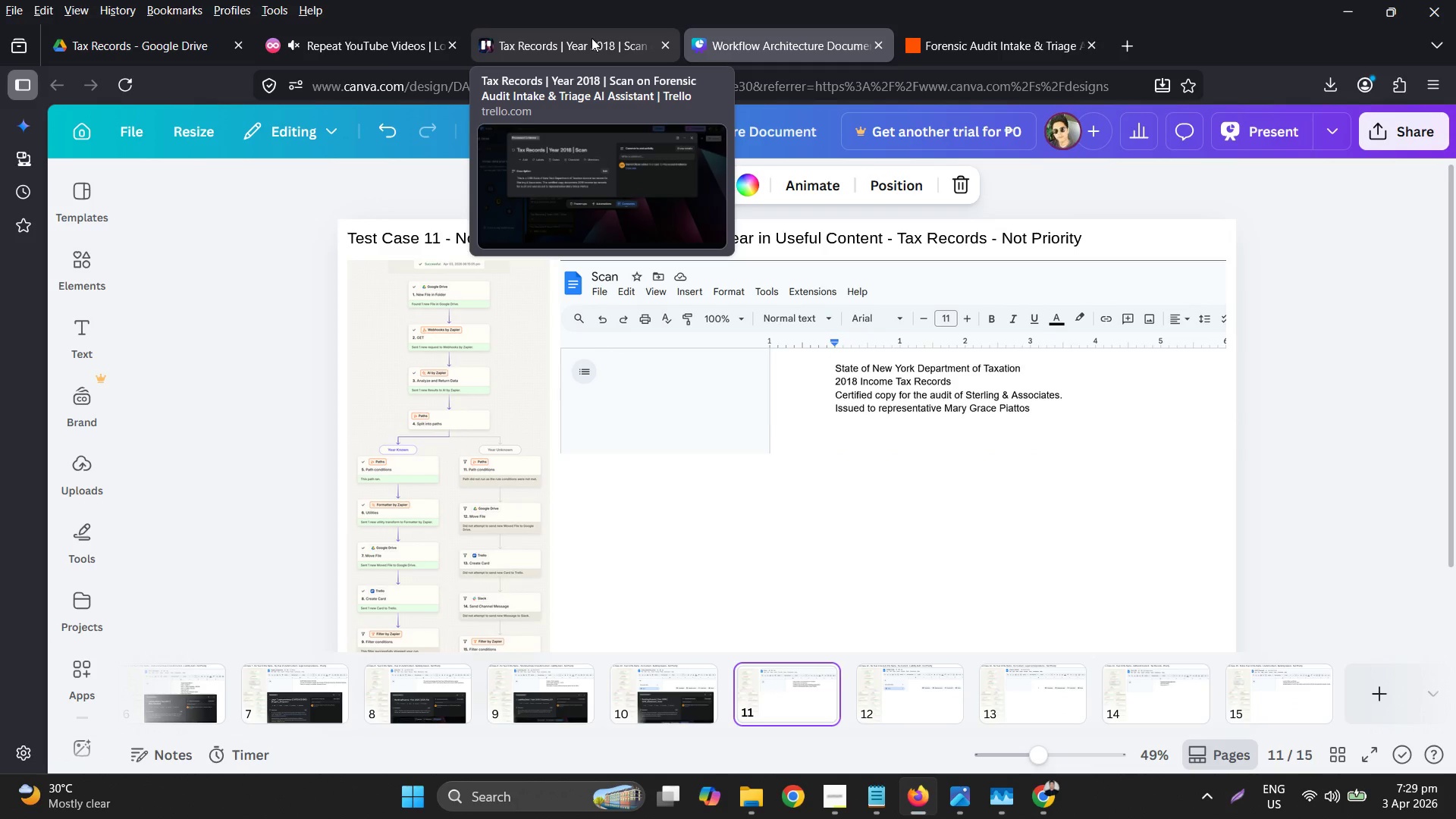 
left_click([597, 43])
 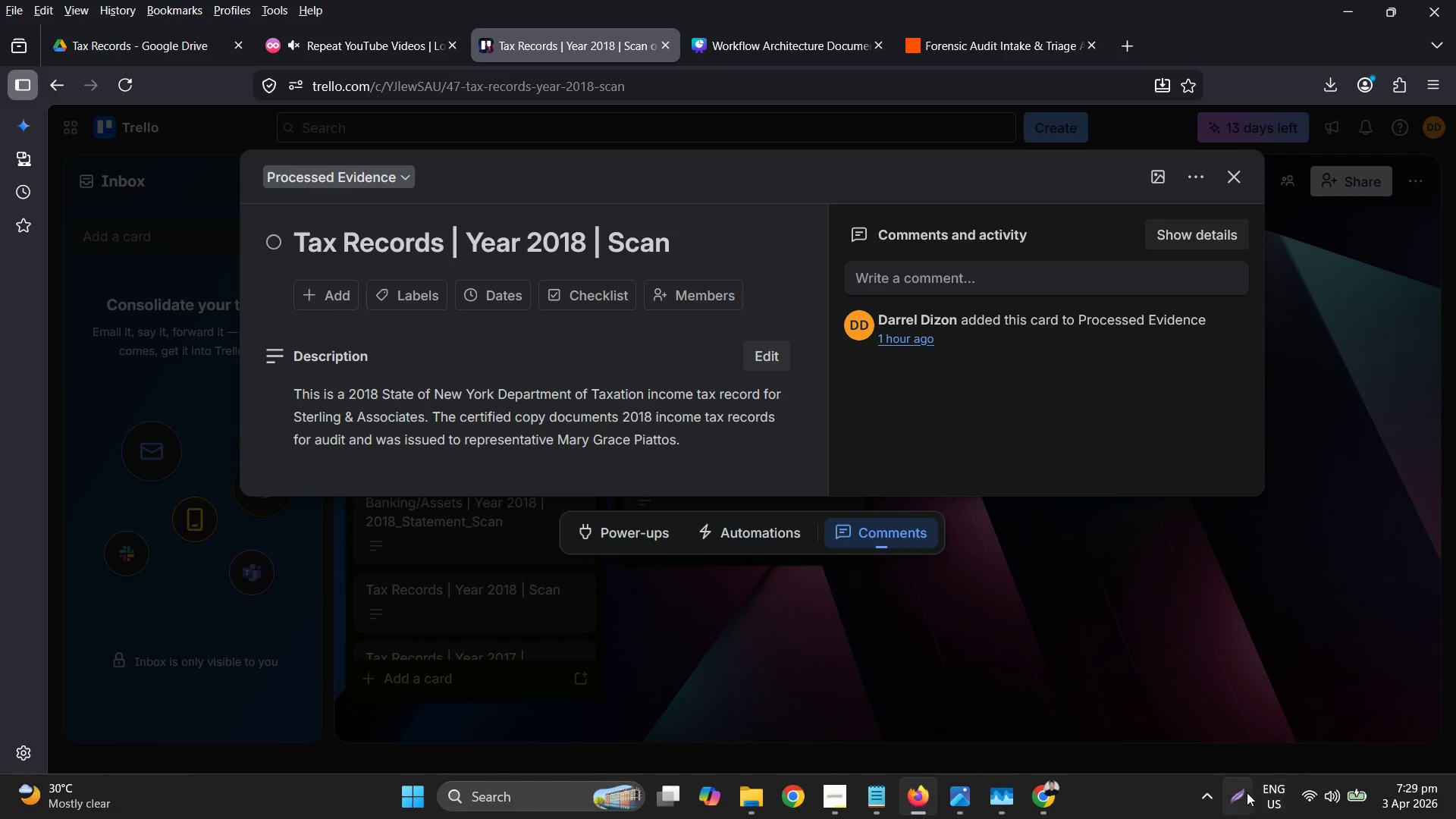 
key(Control+C)
 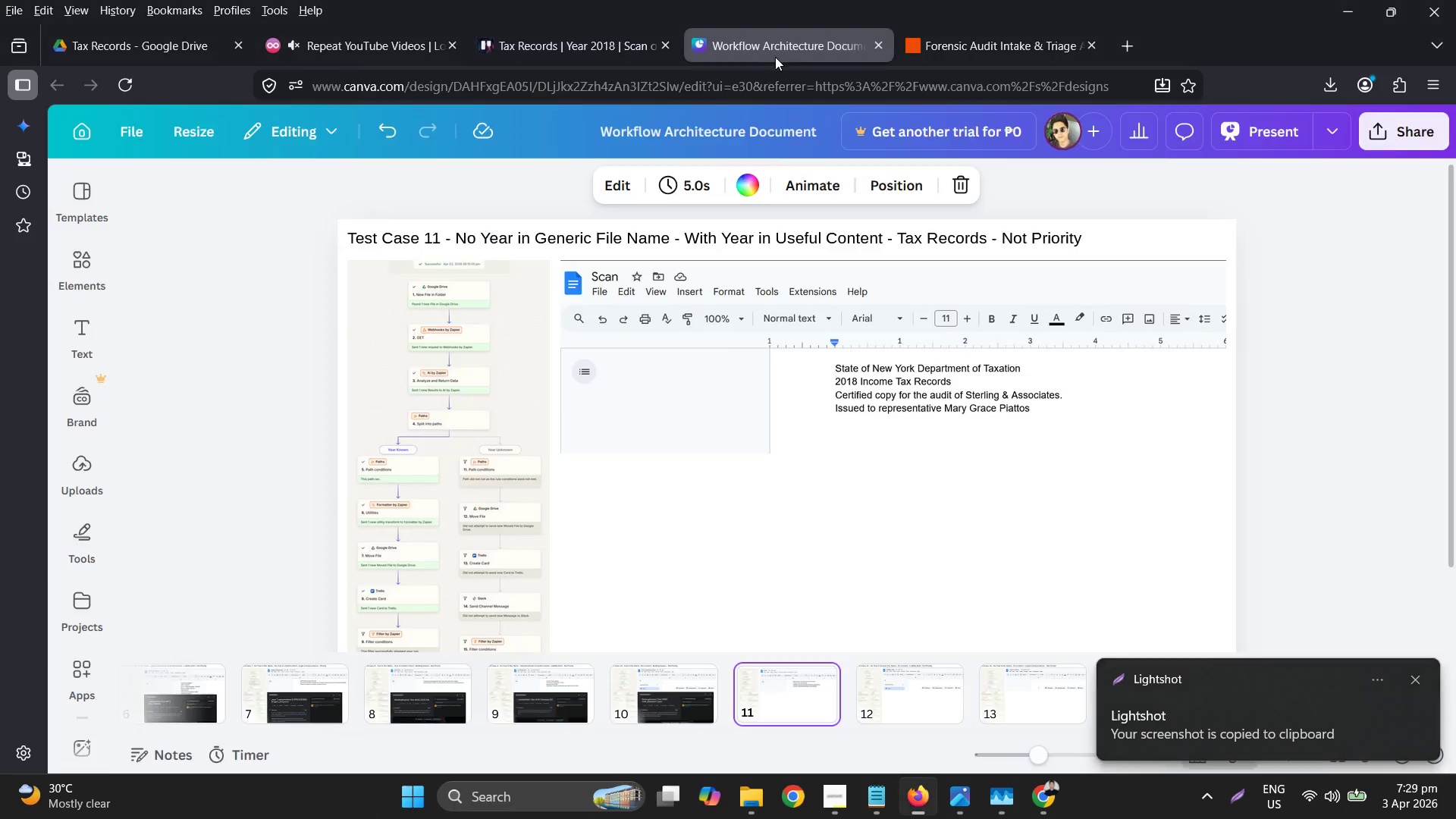 
key(Control+ControlLeft)
 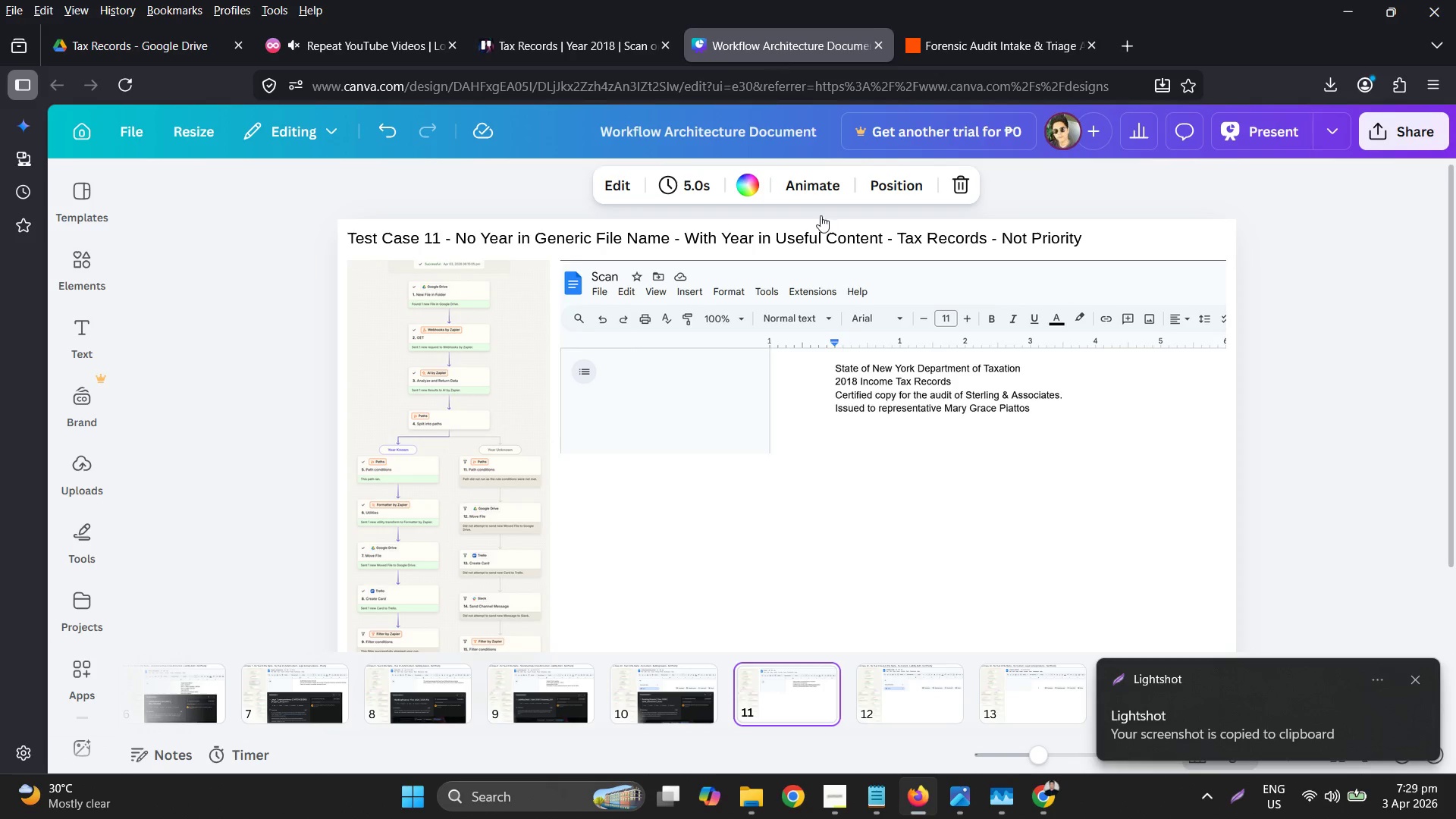 
key(Control+V)
 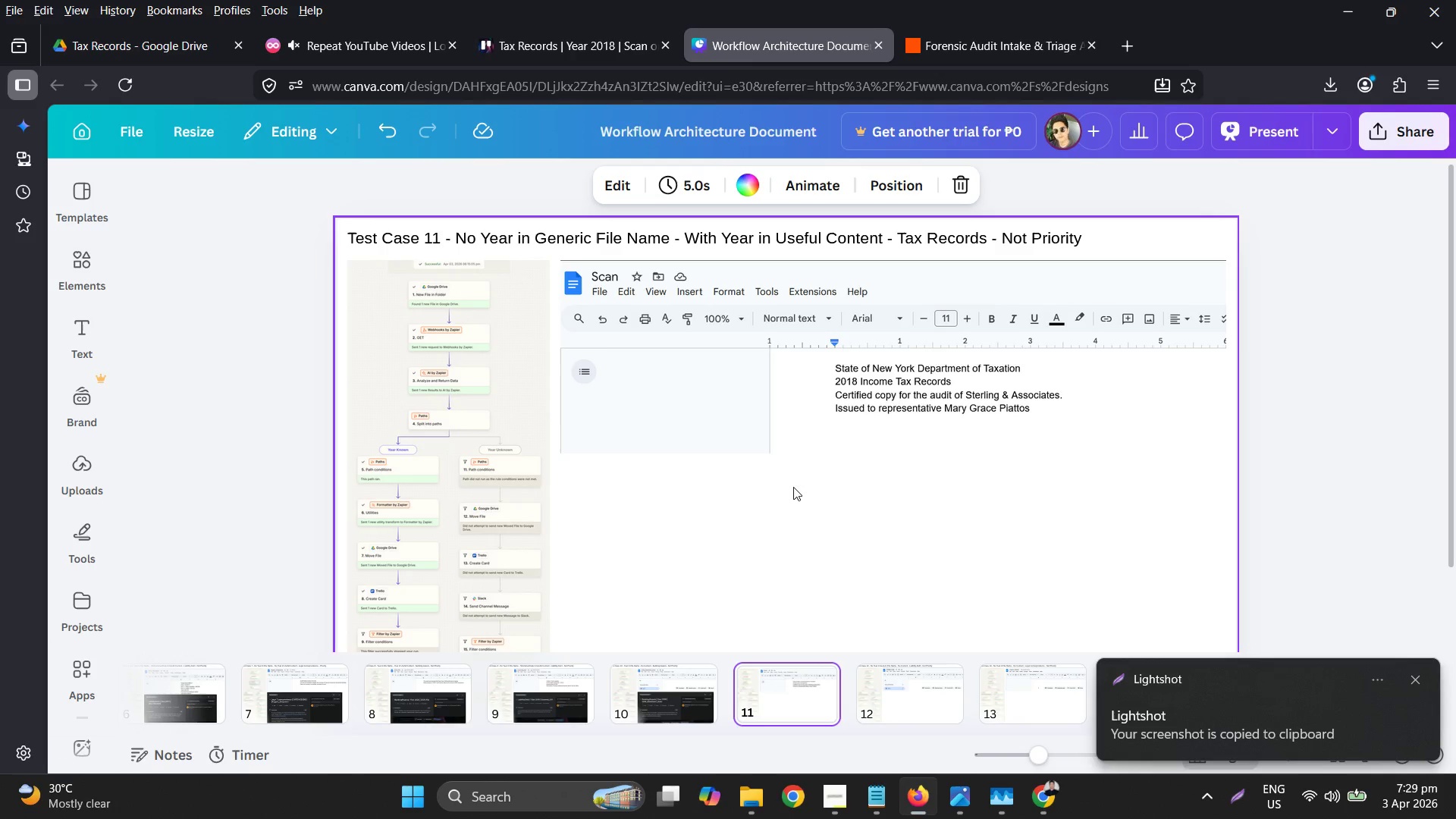 
left_click_drag(start_coordinate=[569, 328], to_coordinate=[620, 428])
 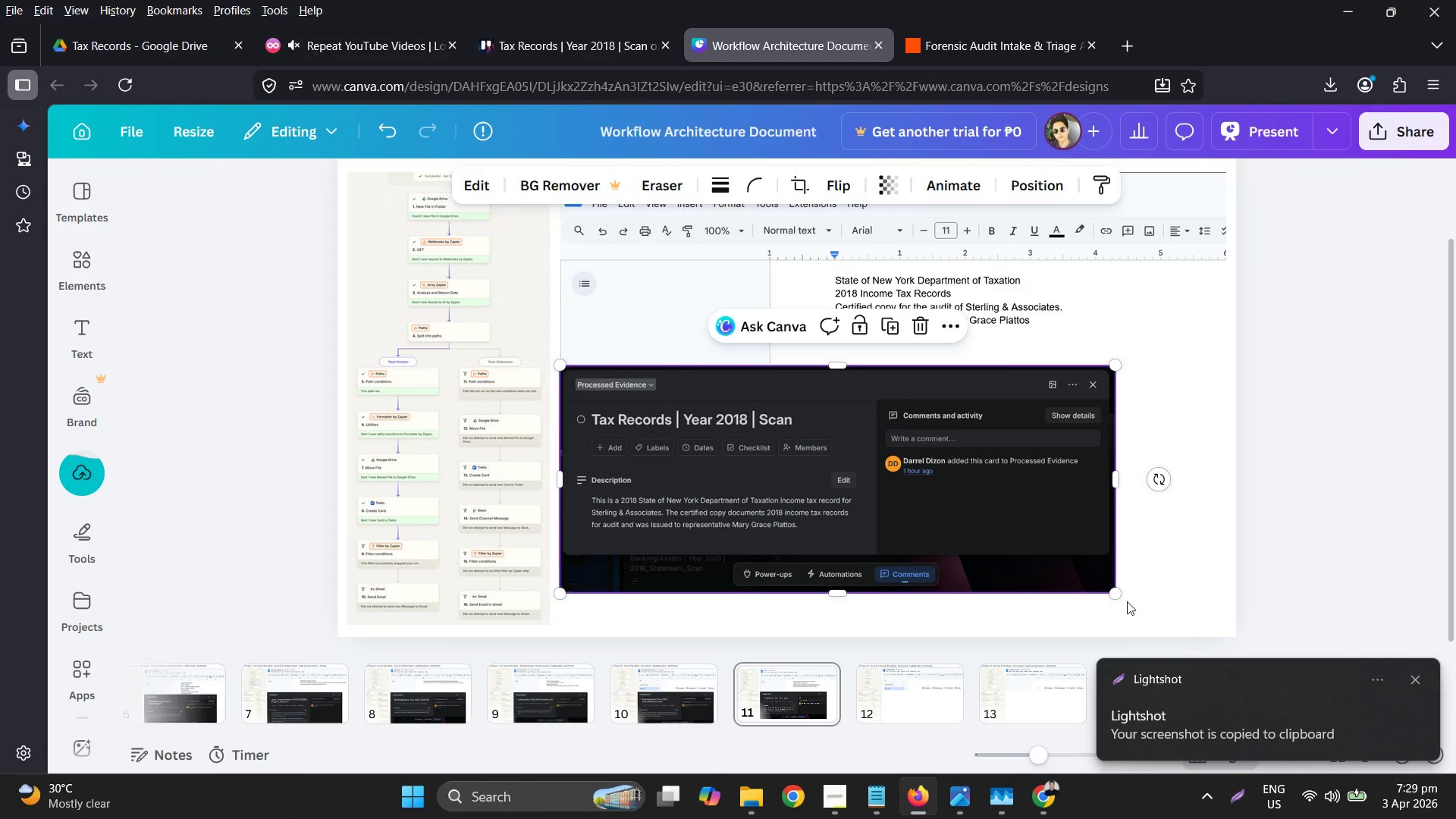 
scroll: coordinate [793, 487], scroll_direction: down, amount: 2.0
 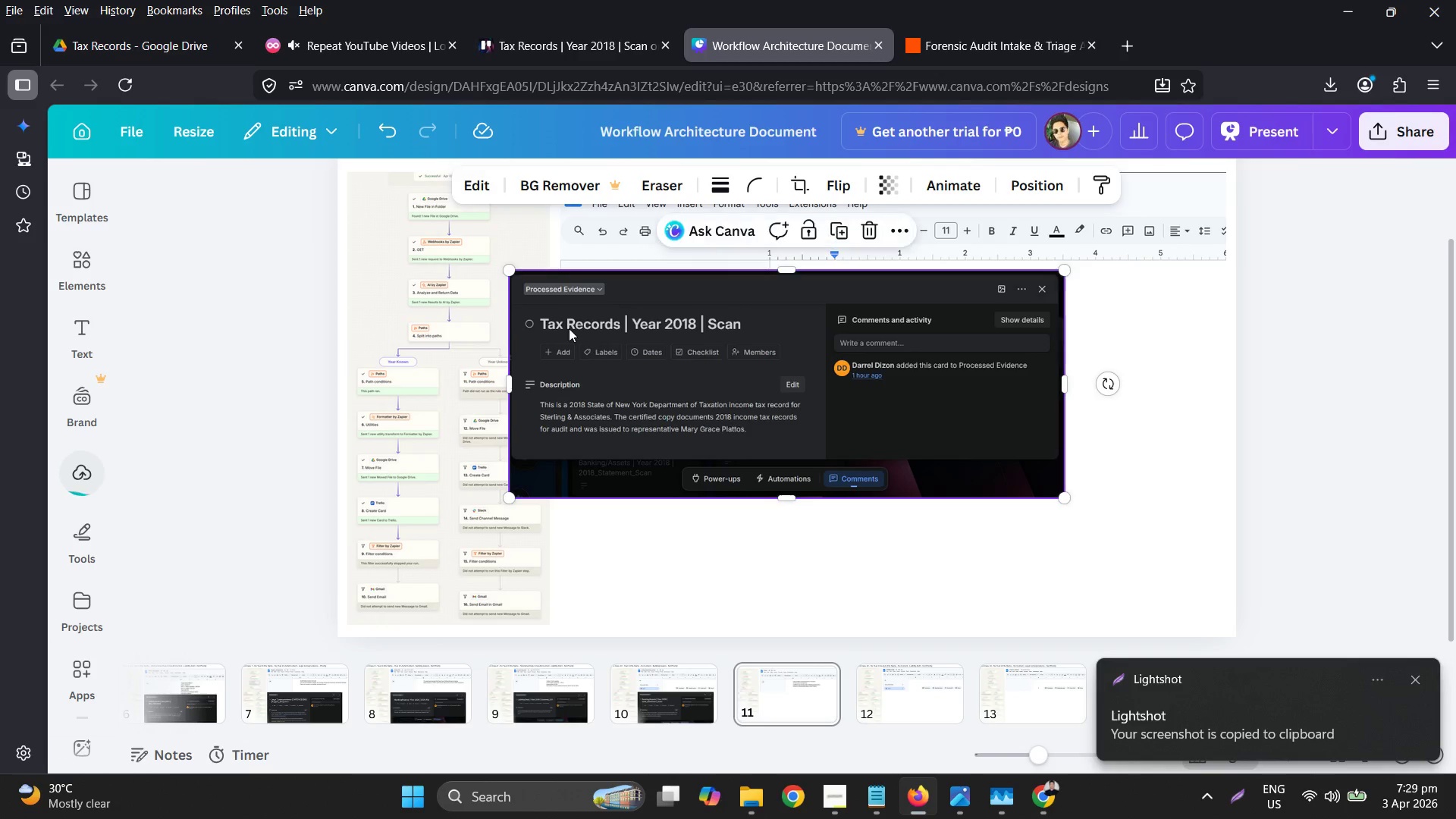 
left_click_drag(start_coordinate=[1109, 590], to_coordinate=[1202, 626])
 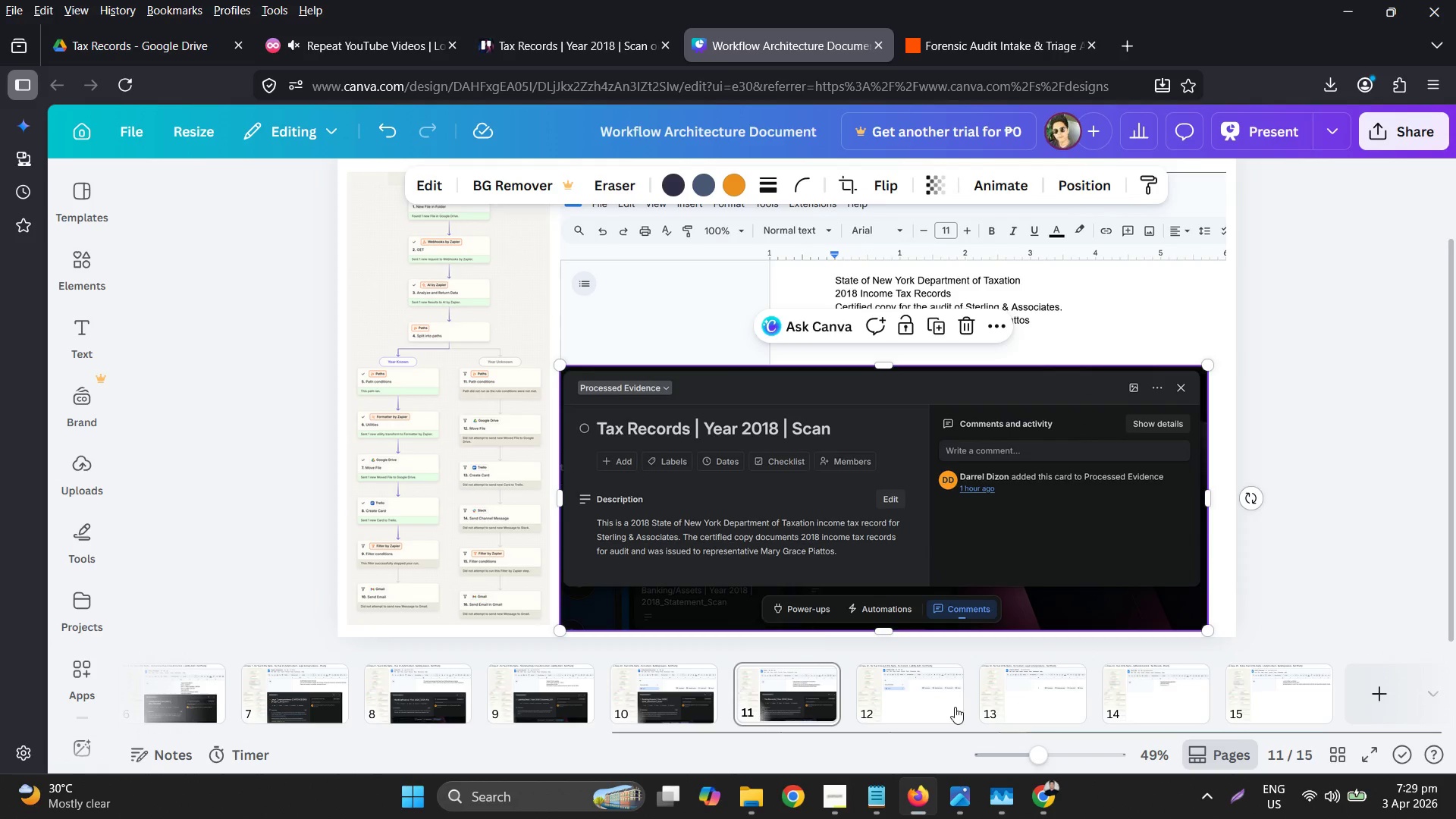 
left_click([955, 706])
 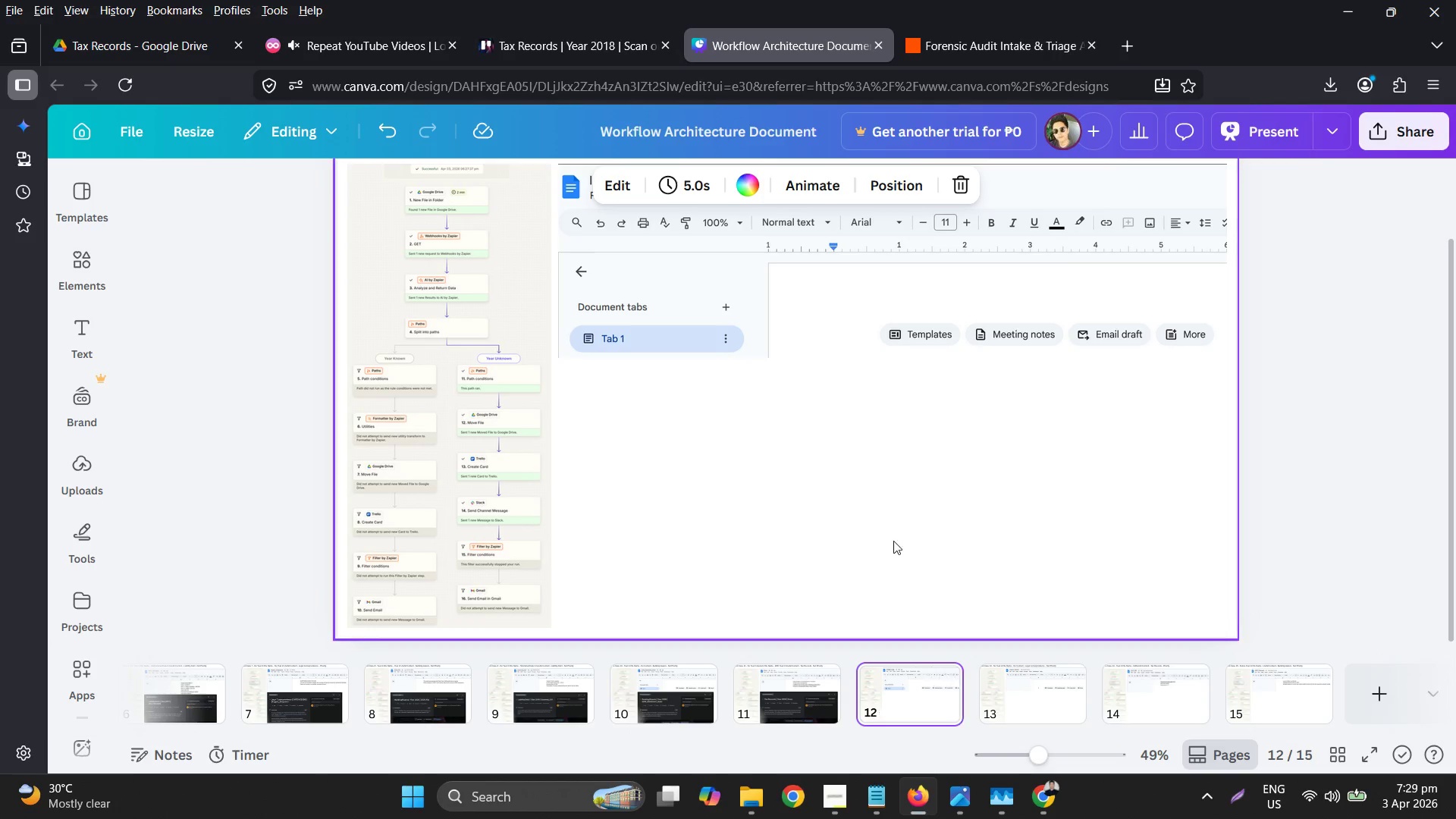 
scroll: coordinate [838, 421], scroll_direction: up, amount: 2.0
 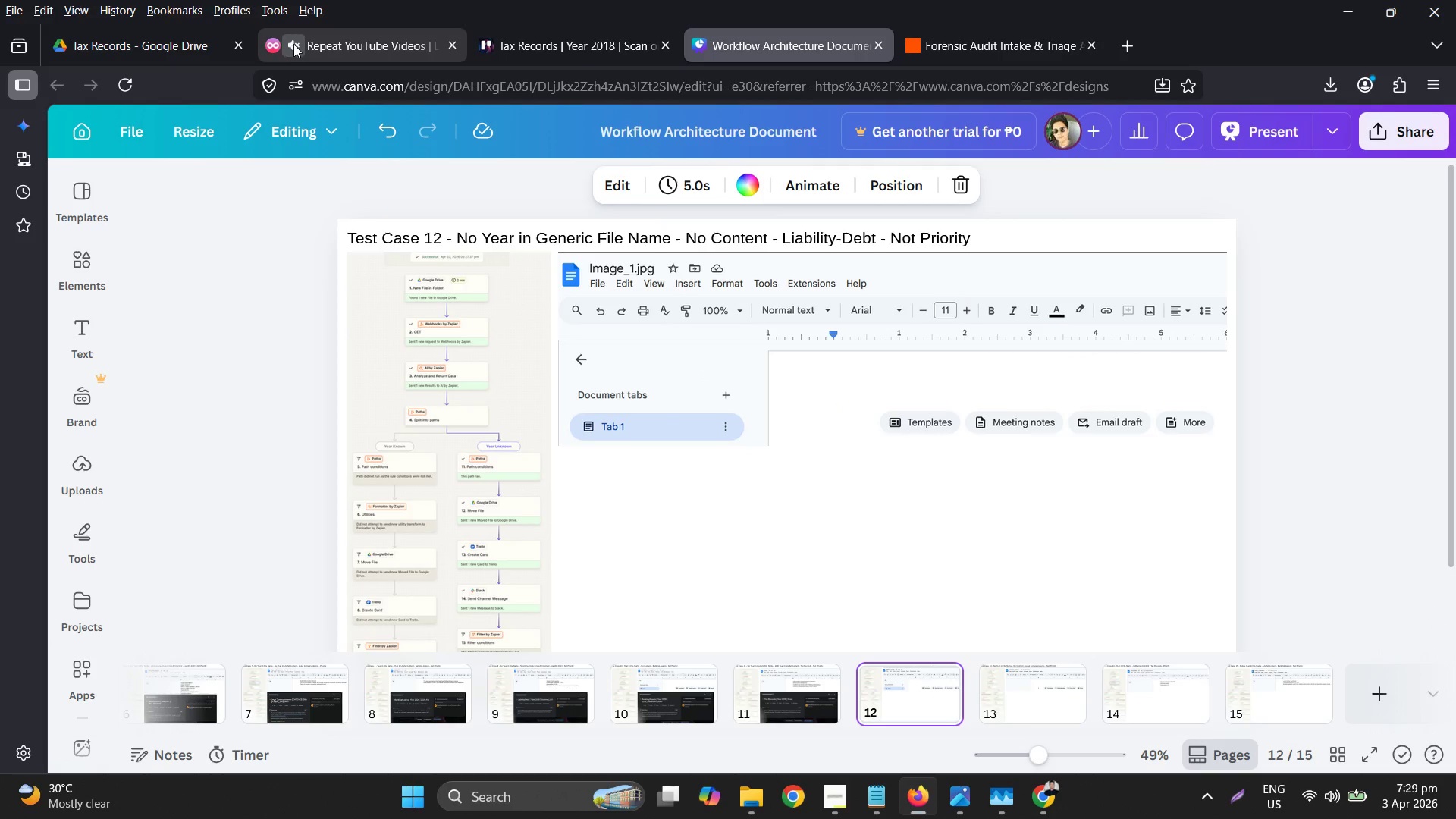 
left_click([577, 59])
 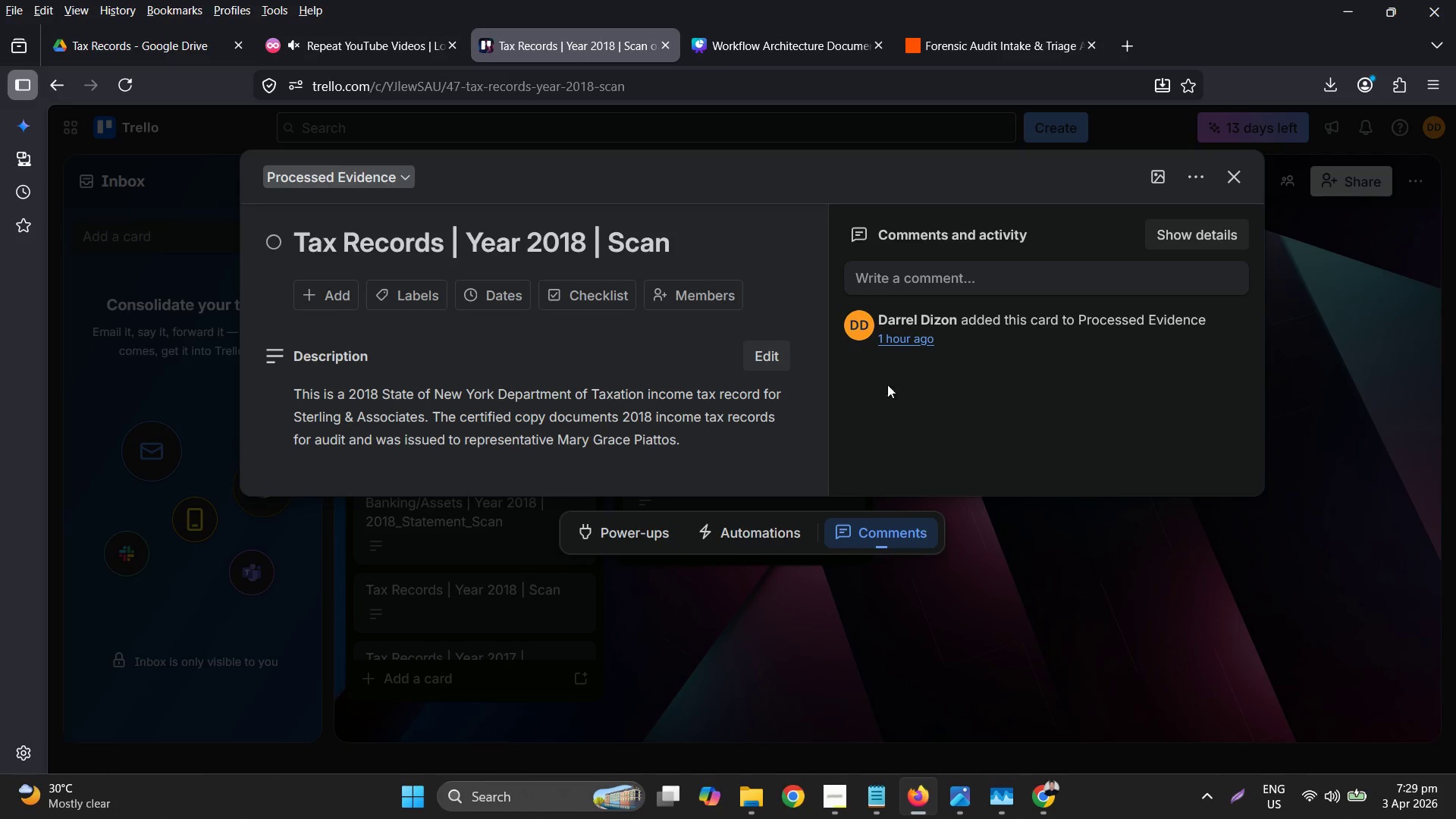 
left_click([1237, 622])
 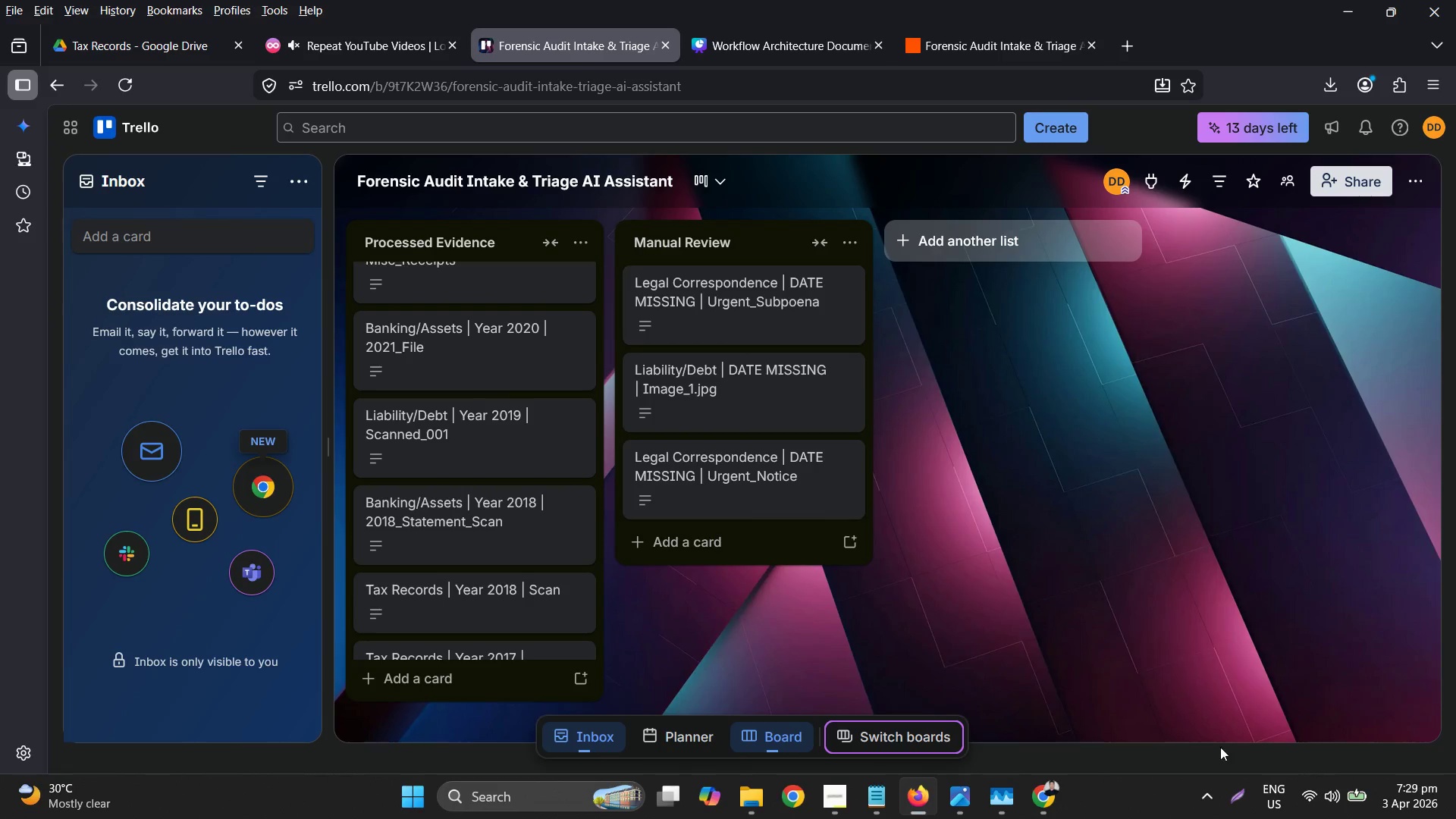 
left_click([777, 410])
 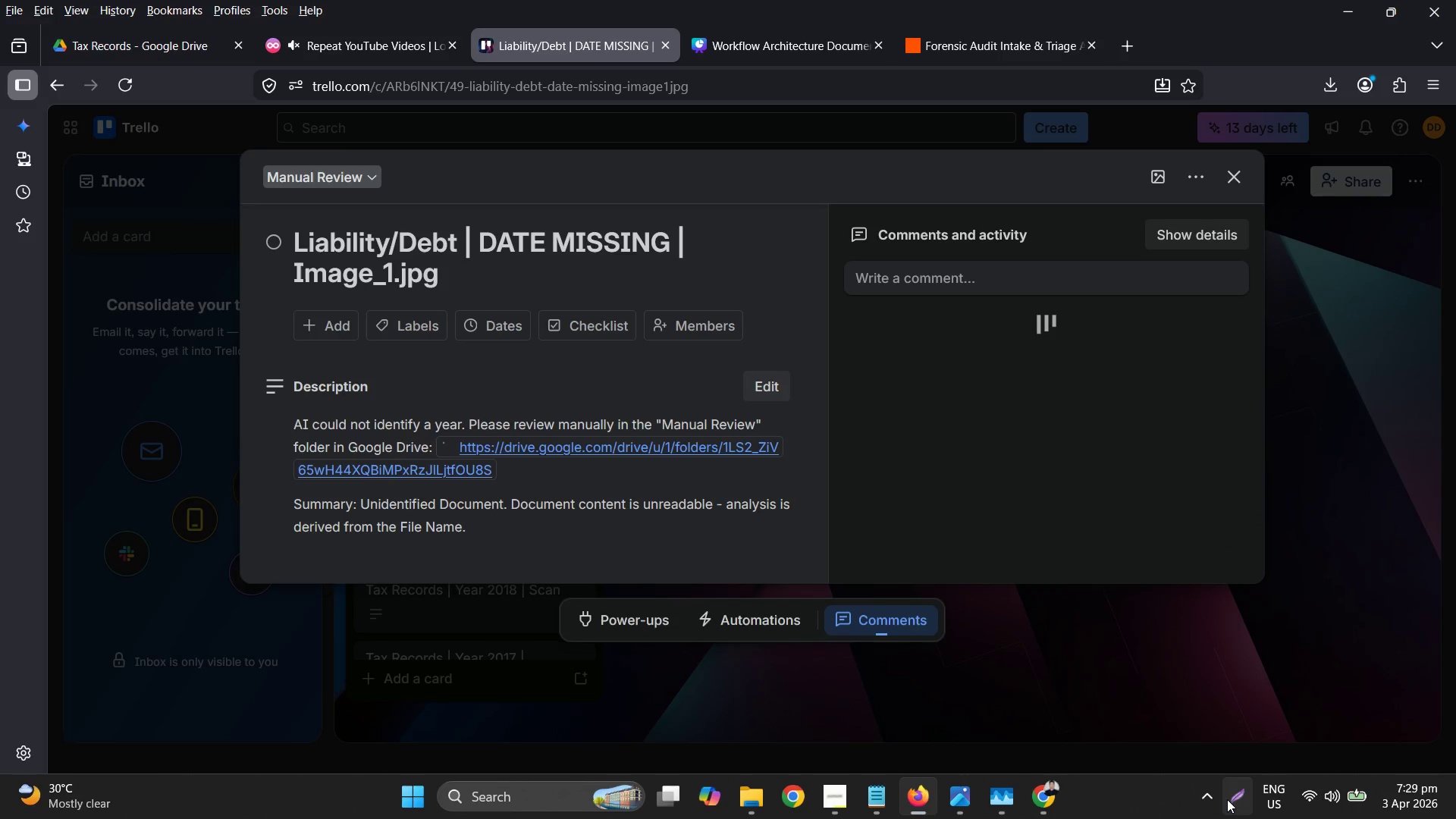 
left_click([1227, 799])
 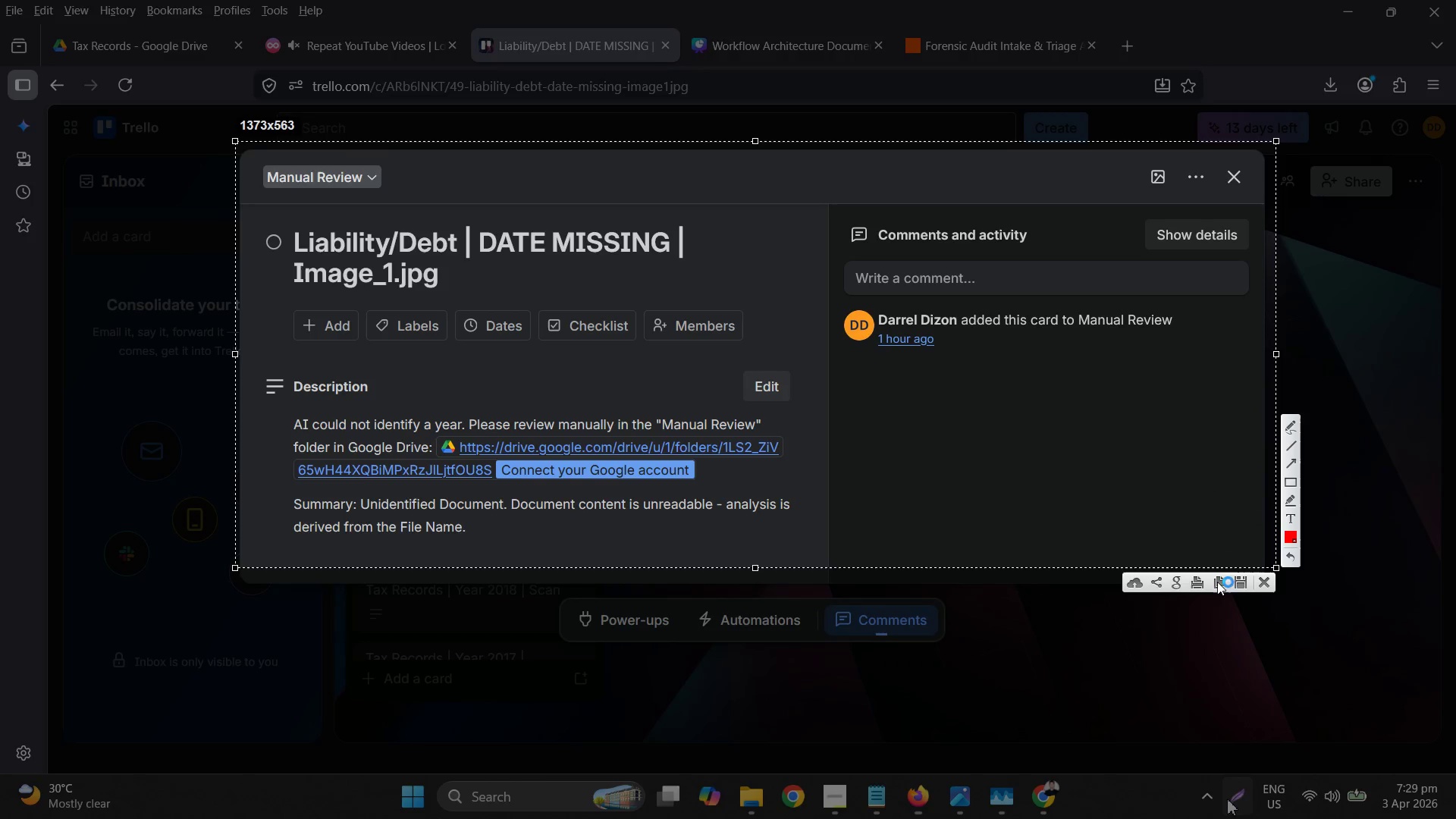 
key(Control+ControlLeft)
 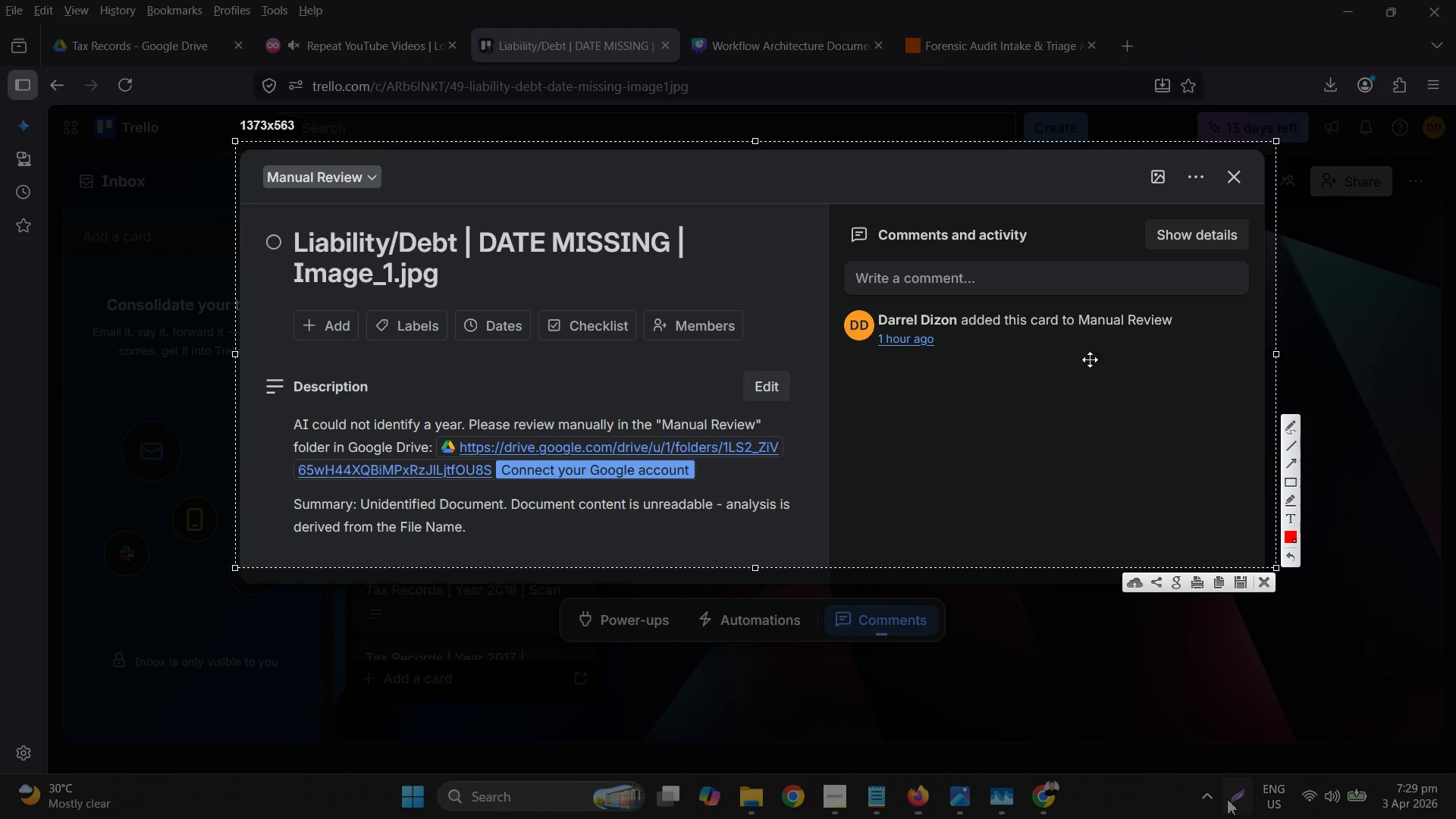 
key(Control+C)
 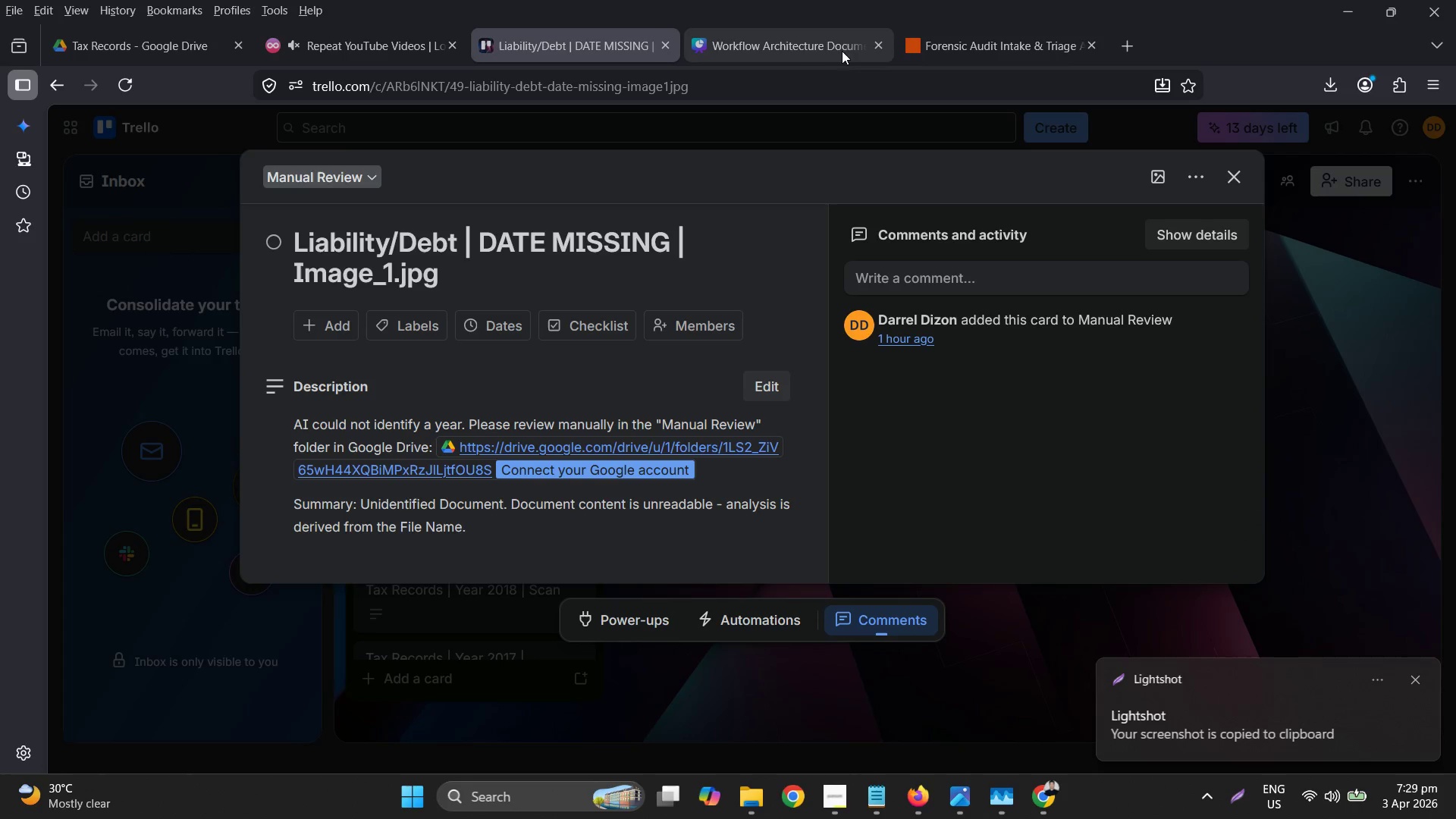 
left_click([819, 49])
 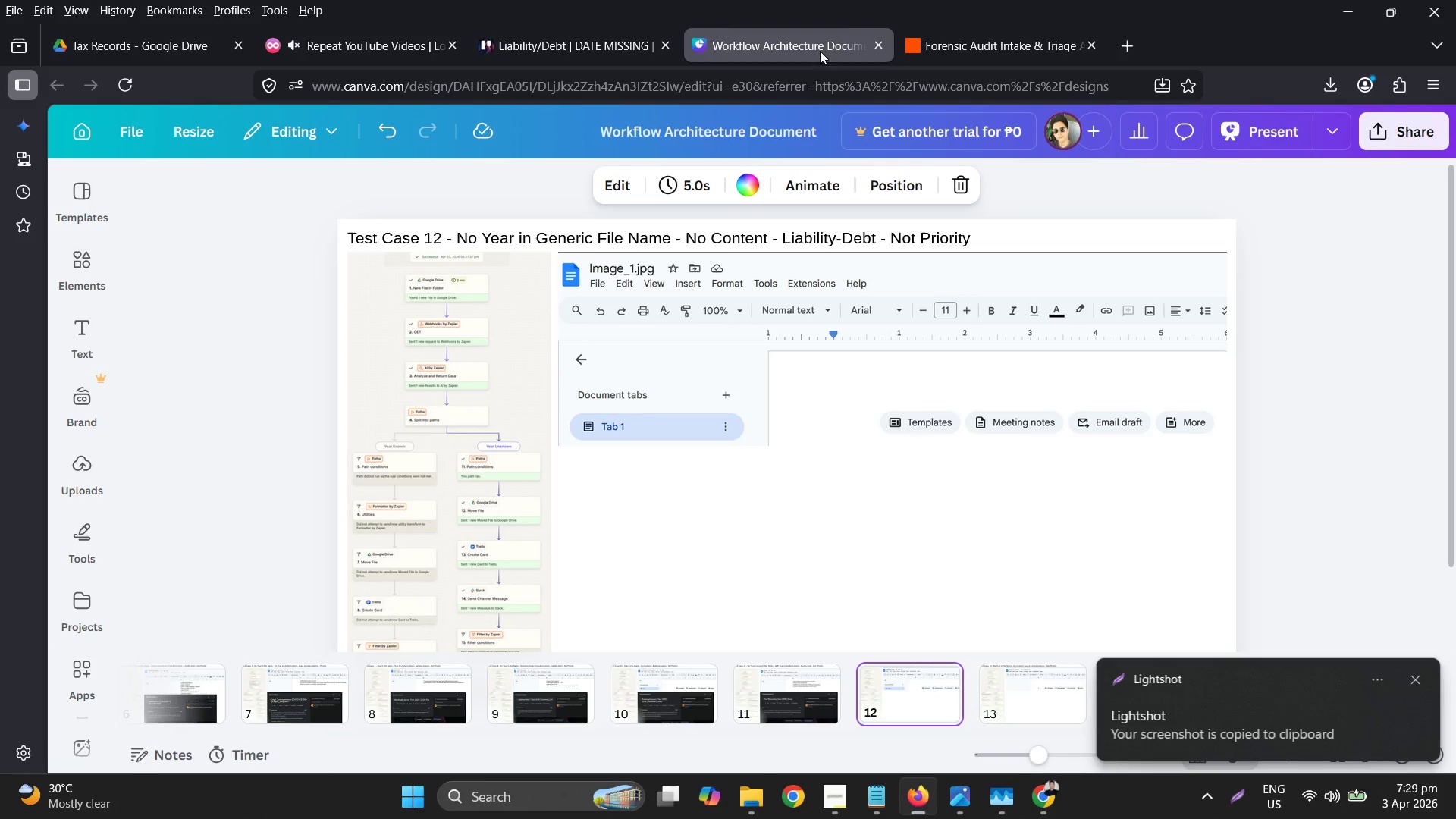 
key(Control+ControlLeft)
 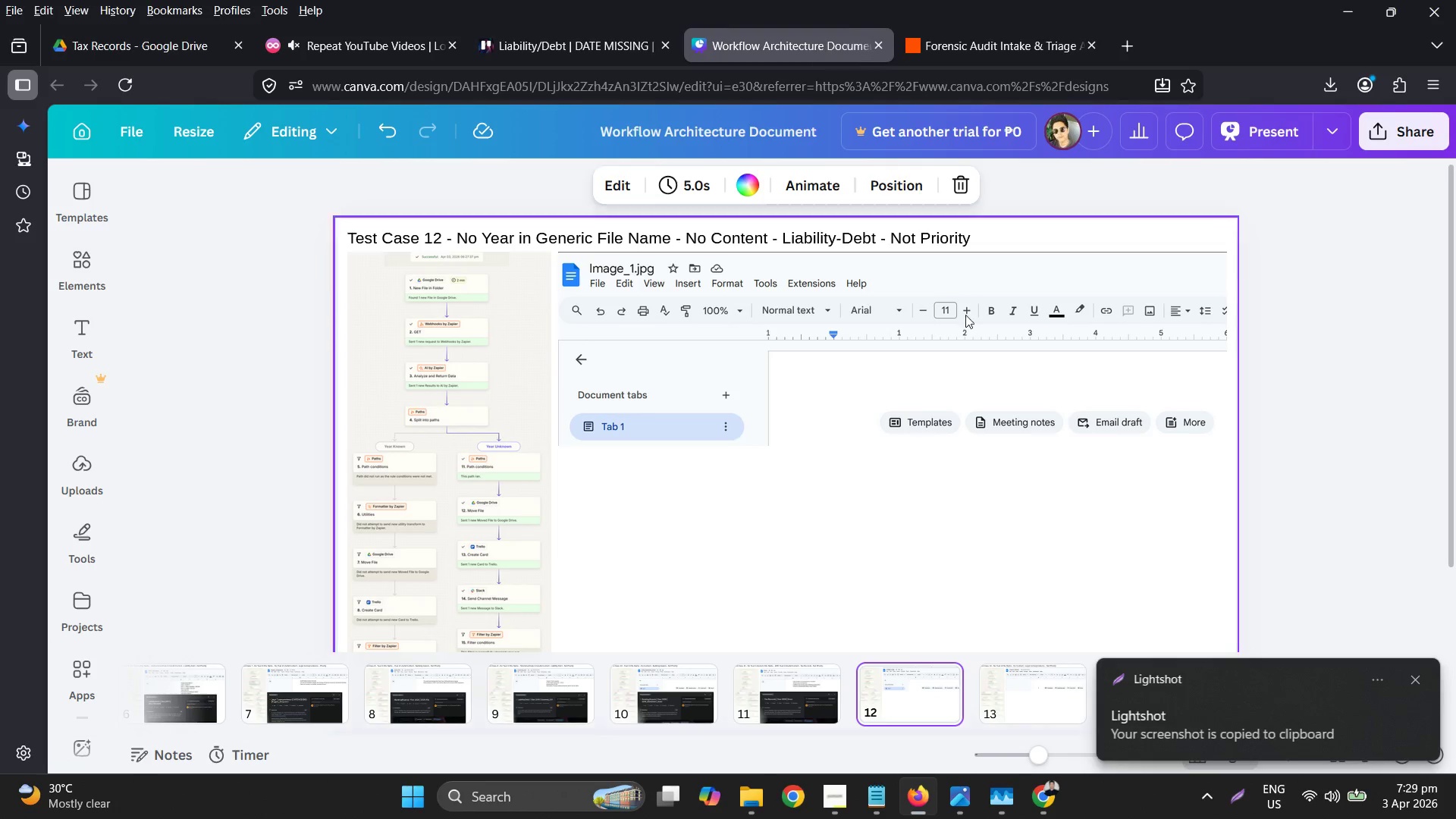 
key(Control+V)
 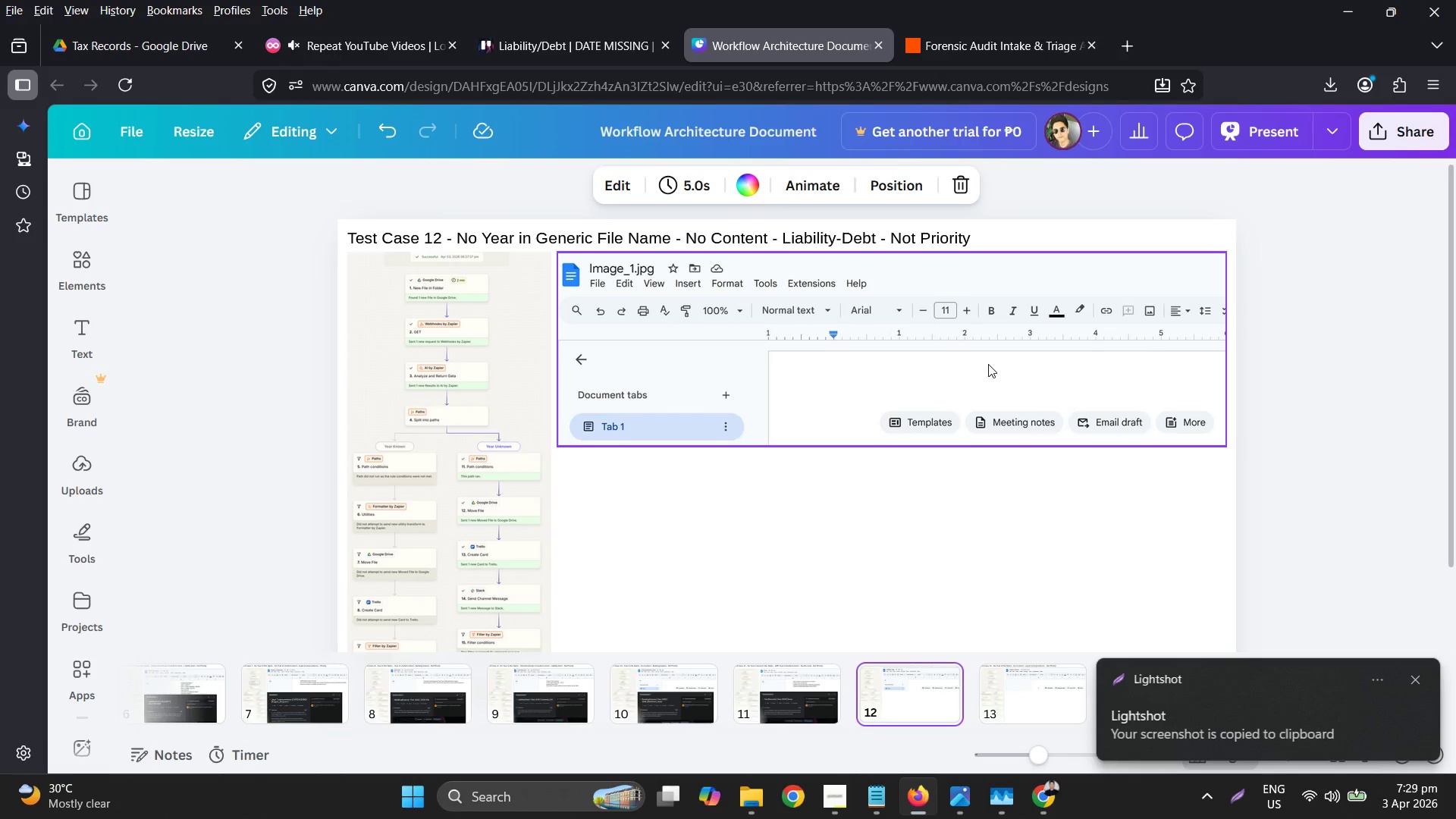 
scroll: coordinate [988, 364], scroll_direction: down, amount: 2.0
 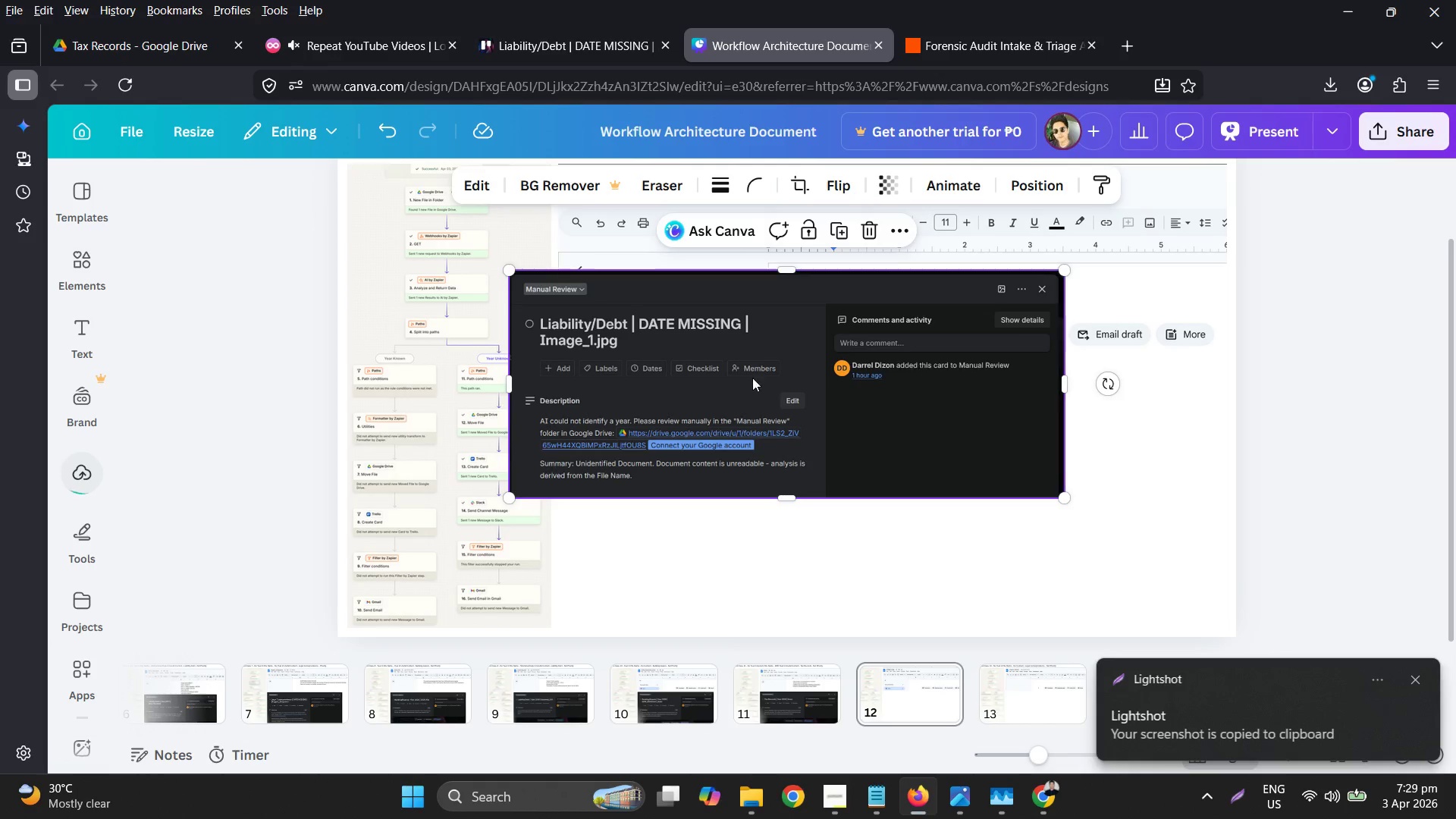 
left_click_drag(start_coordinate=[742, 372], to_coordinate=[787, 464])
 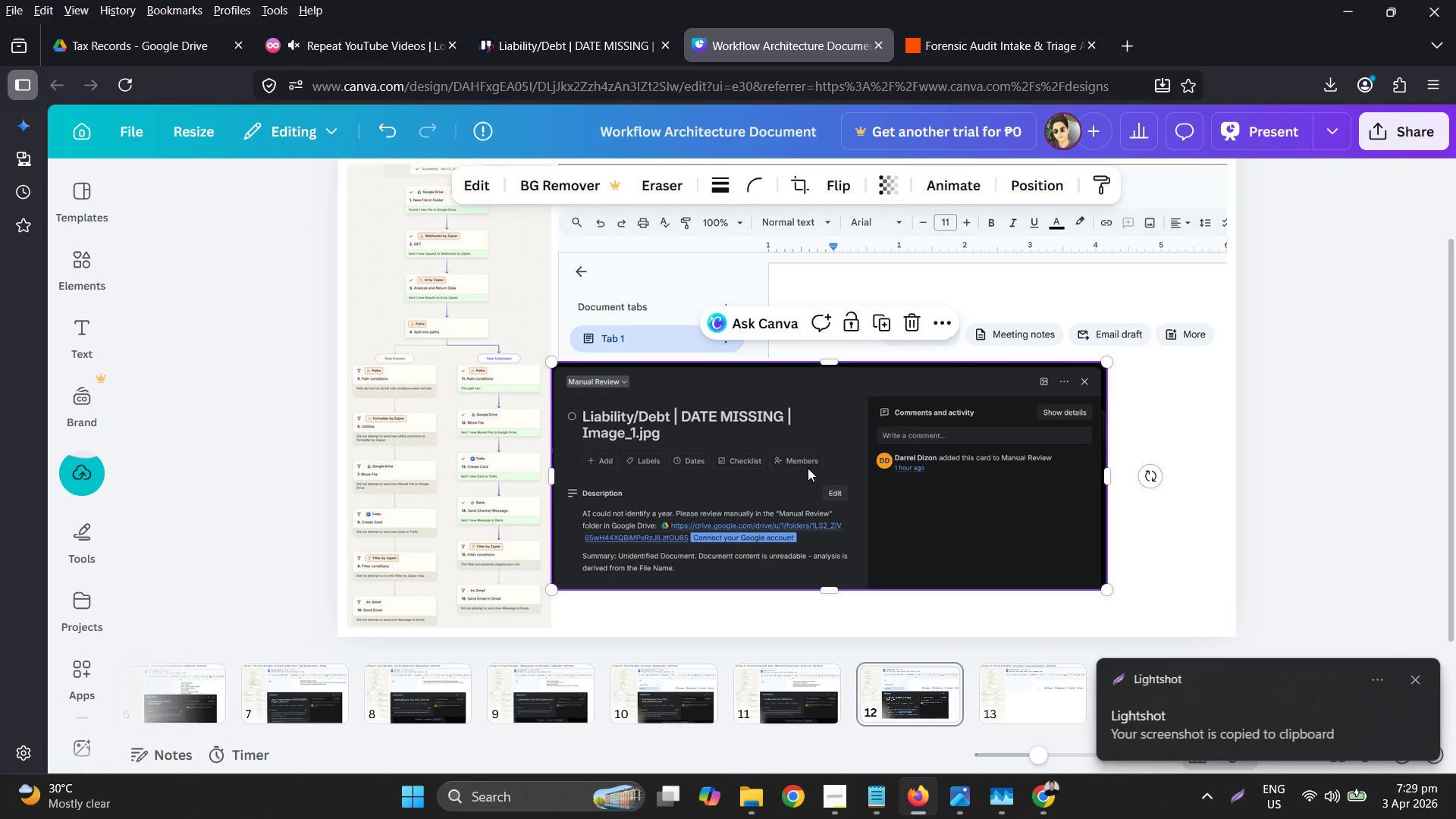 
scroll: coordinate [810, 466], scroll_direction: down, amount: 2.0
 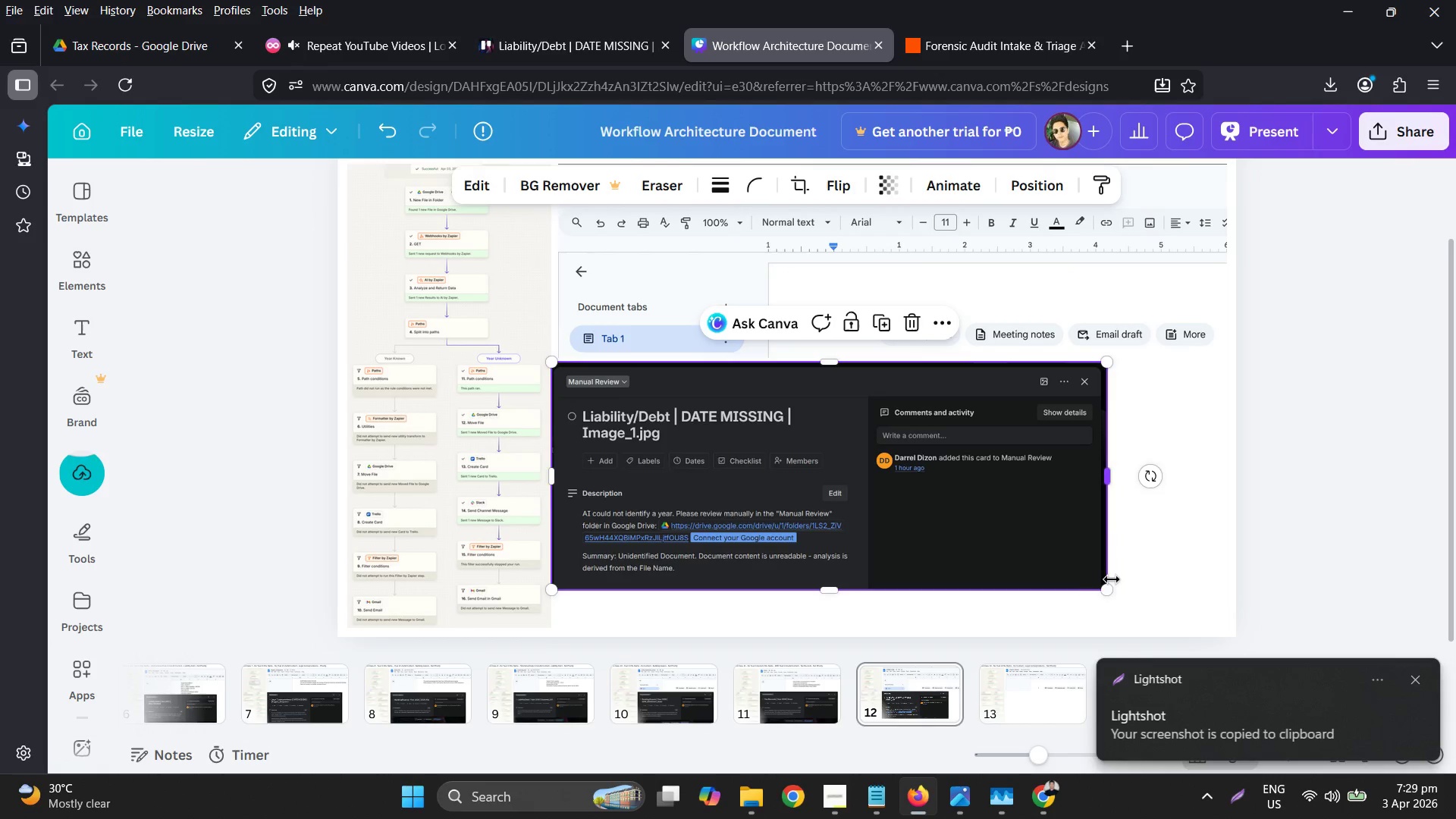 
left_click_drag(start_coordinate=[1109, 582], to_coordinate=[1120, 576])
 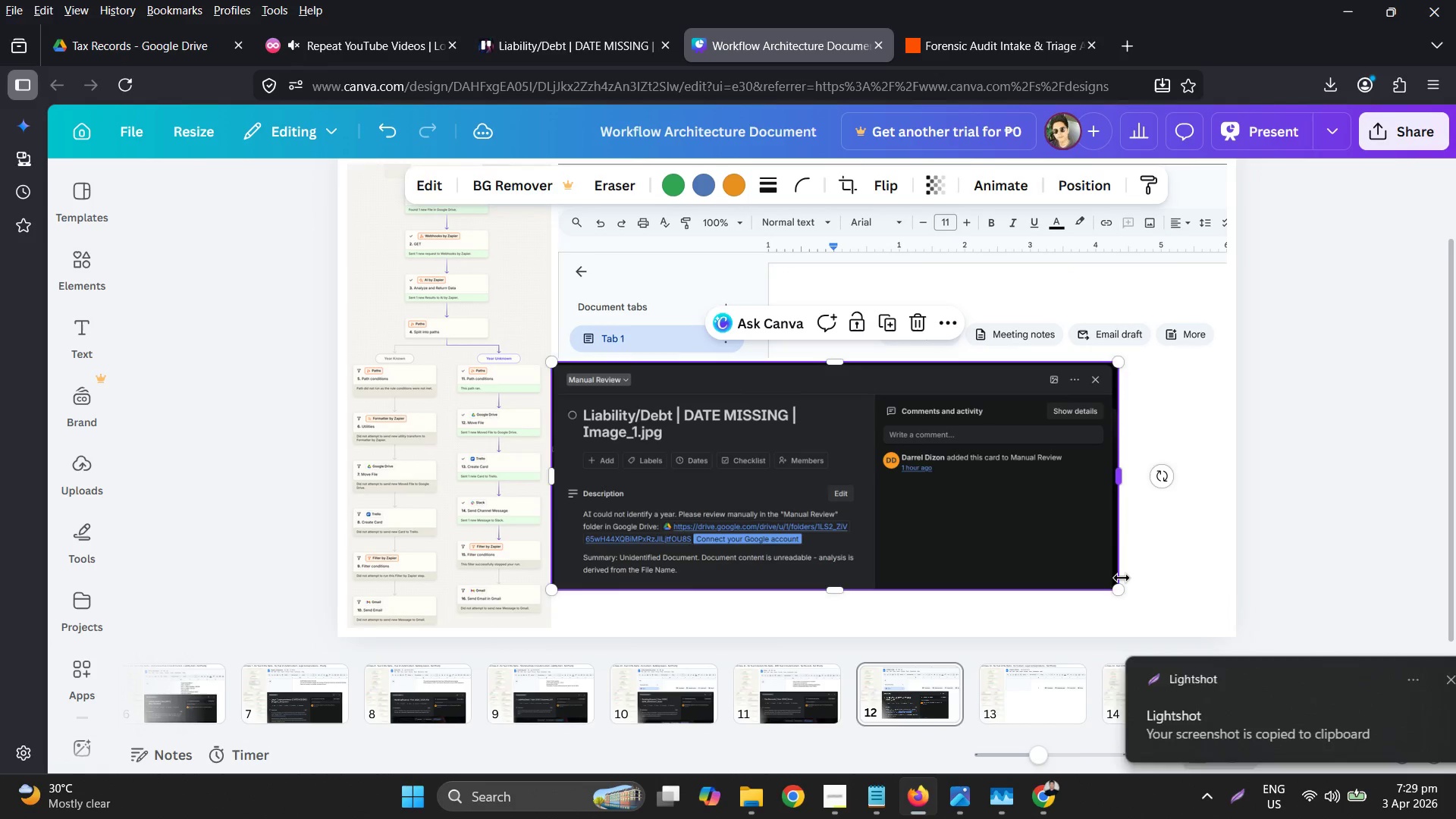 
key(Control+X)
 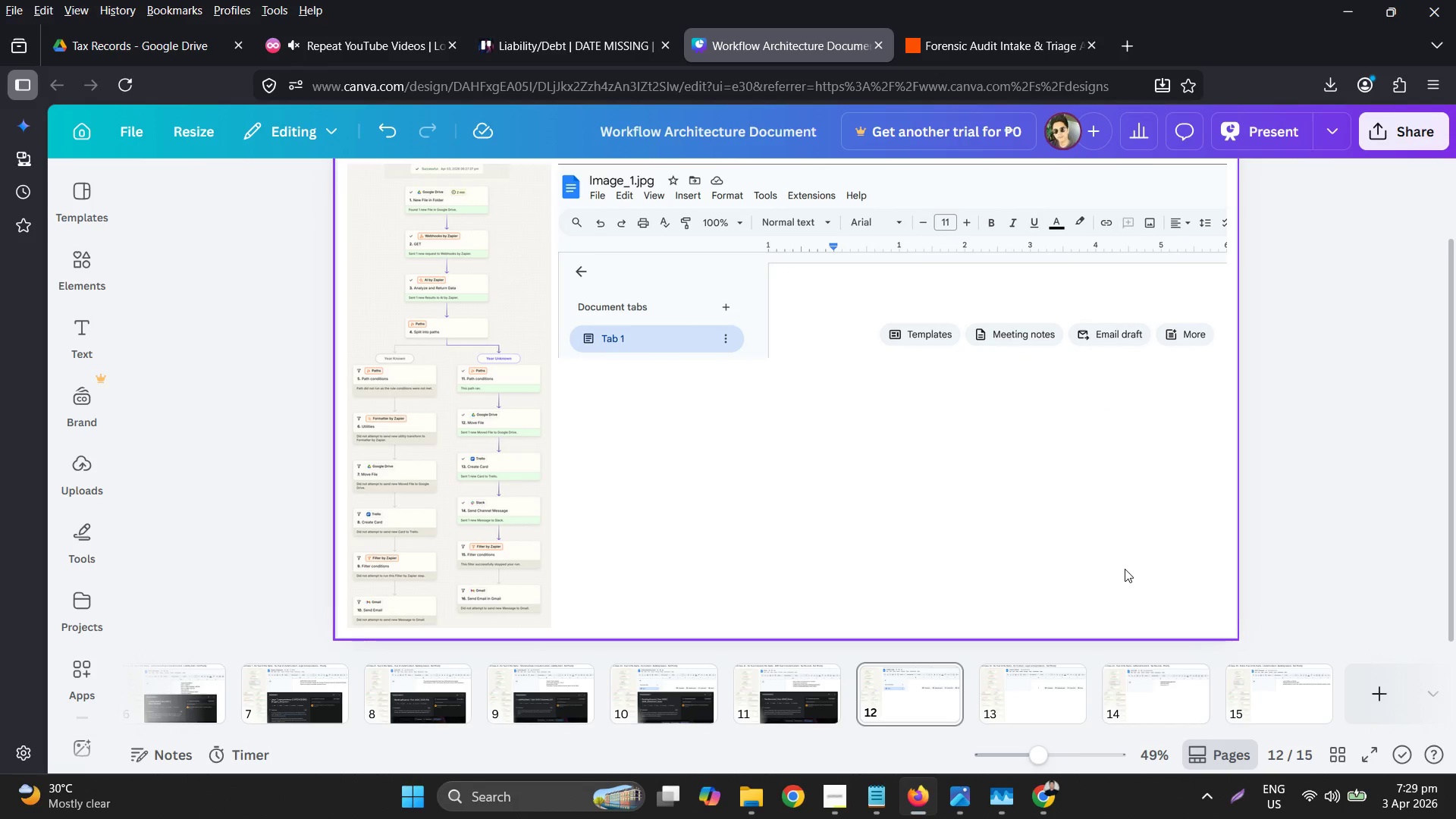 
key(Control+ControlLeft)
 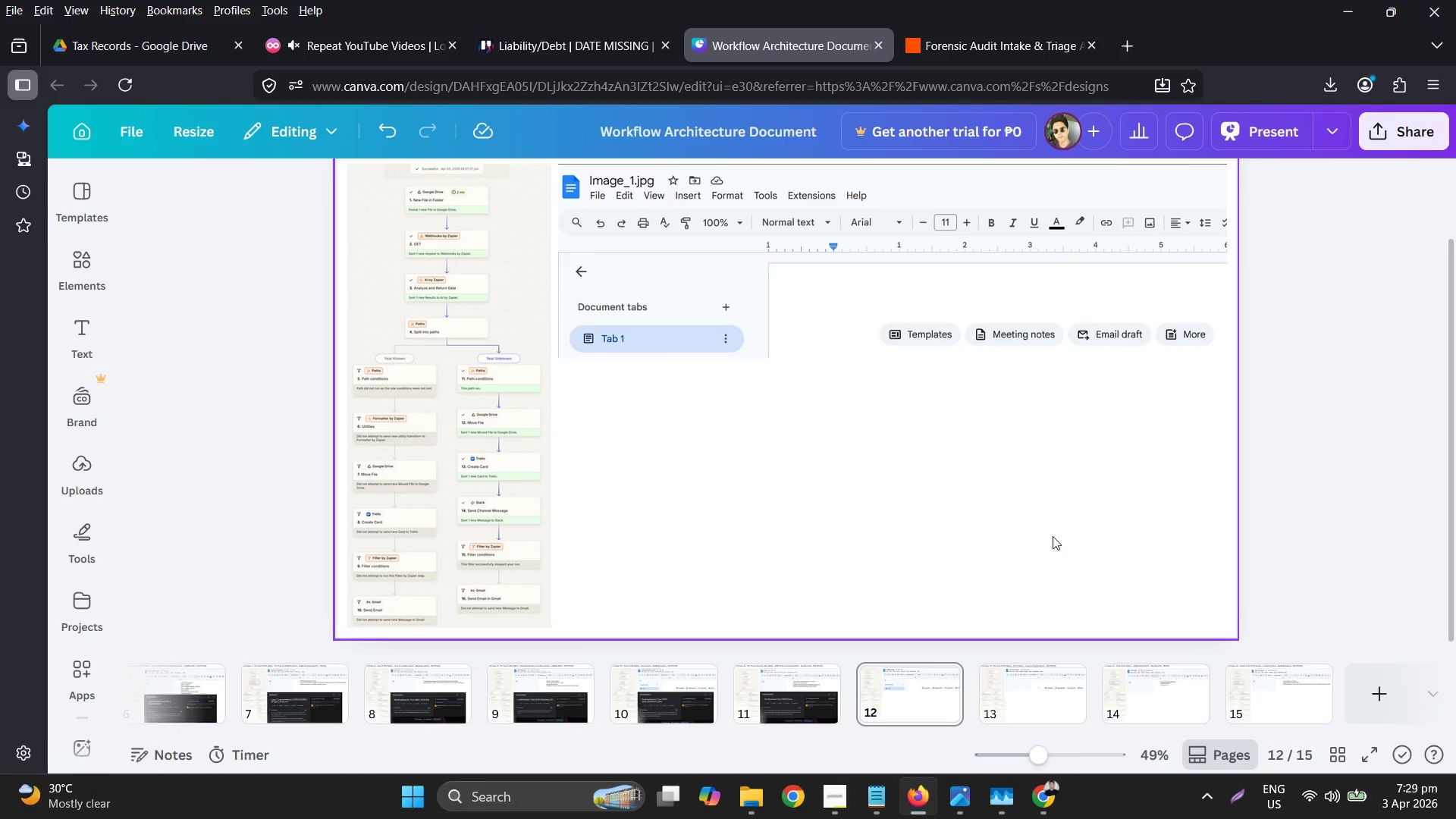 
key(Control+V)
 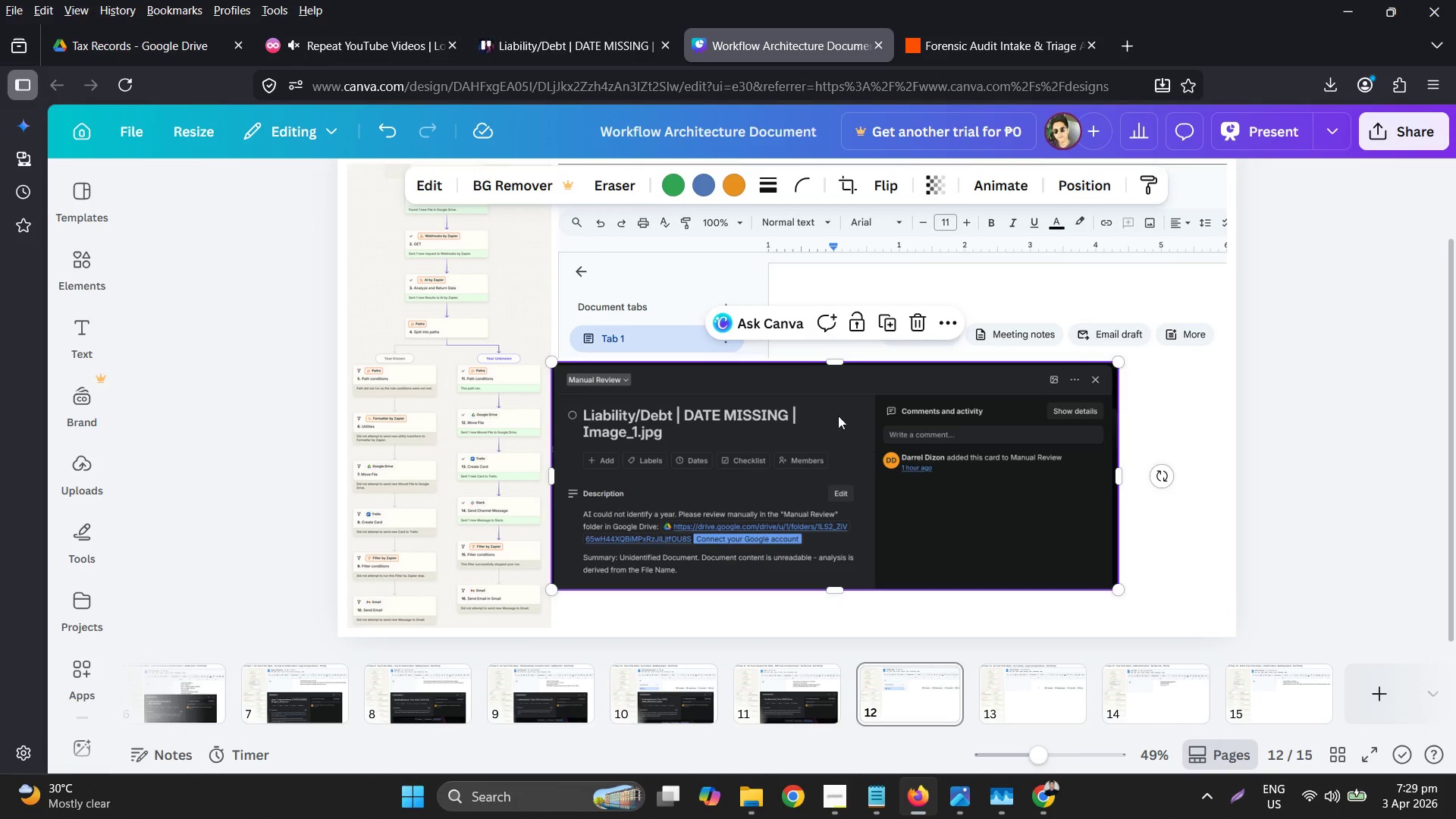 
left_click_drag(start_coordinate=[838, 415], to_coordinate=[846, 423])
 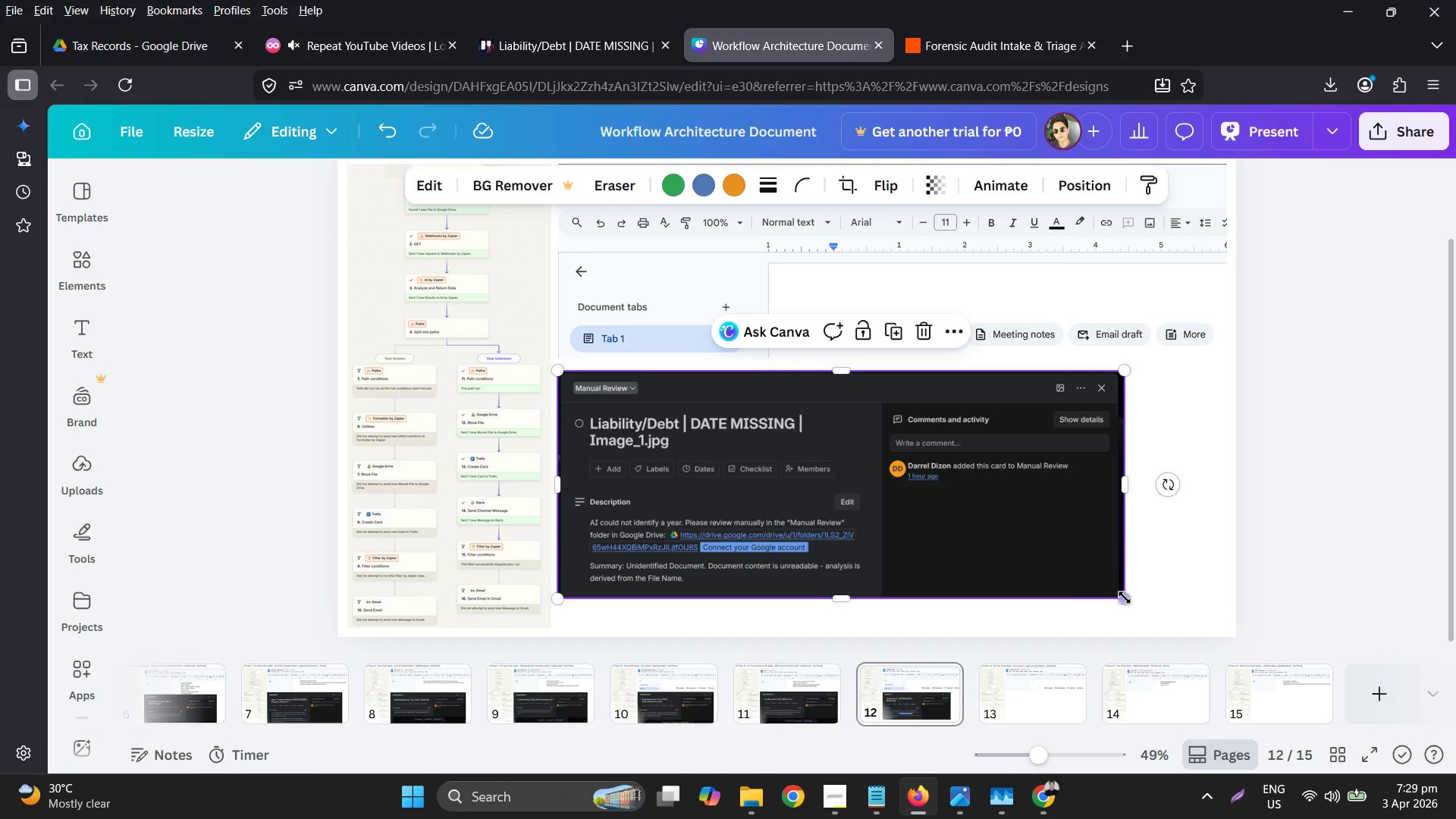 
left_click_drag(start_coordinate=[1125, 595], to_coordinate=[1200, 618])
 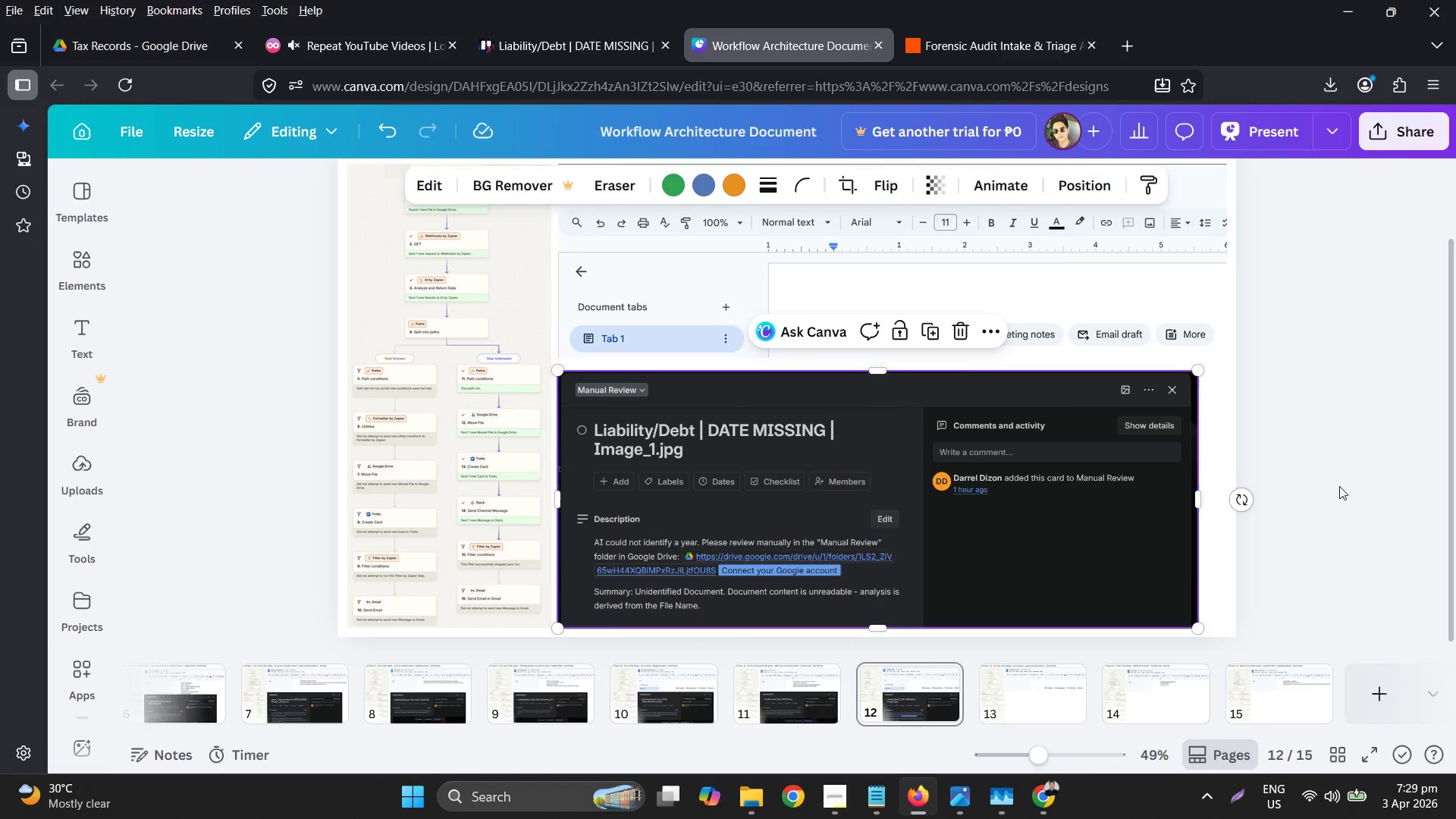 
left_click([1339, 485])
 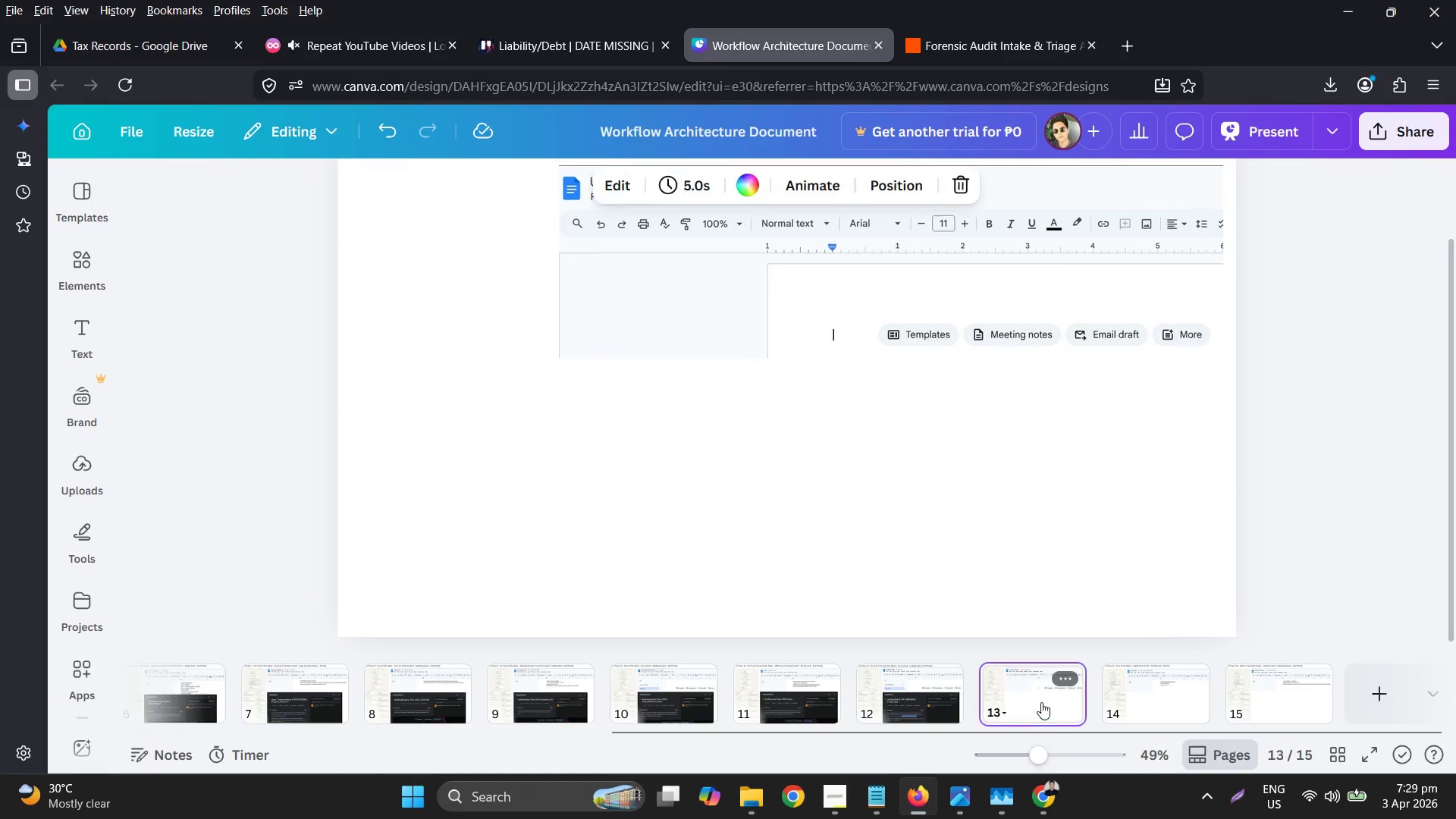 
scroll: coordinate [872, 406], scroll_direction: up, amount: 2.0
 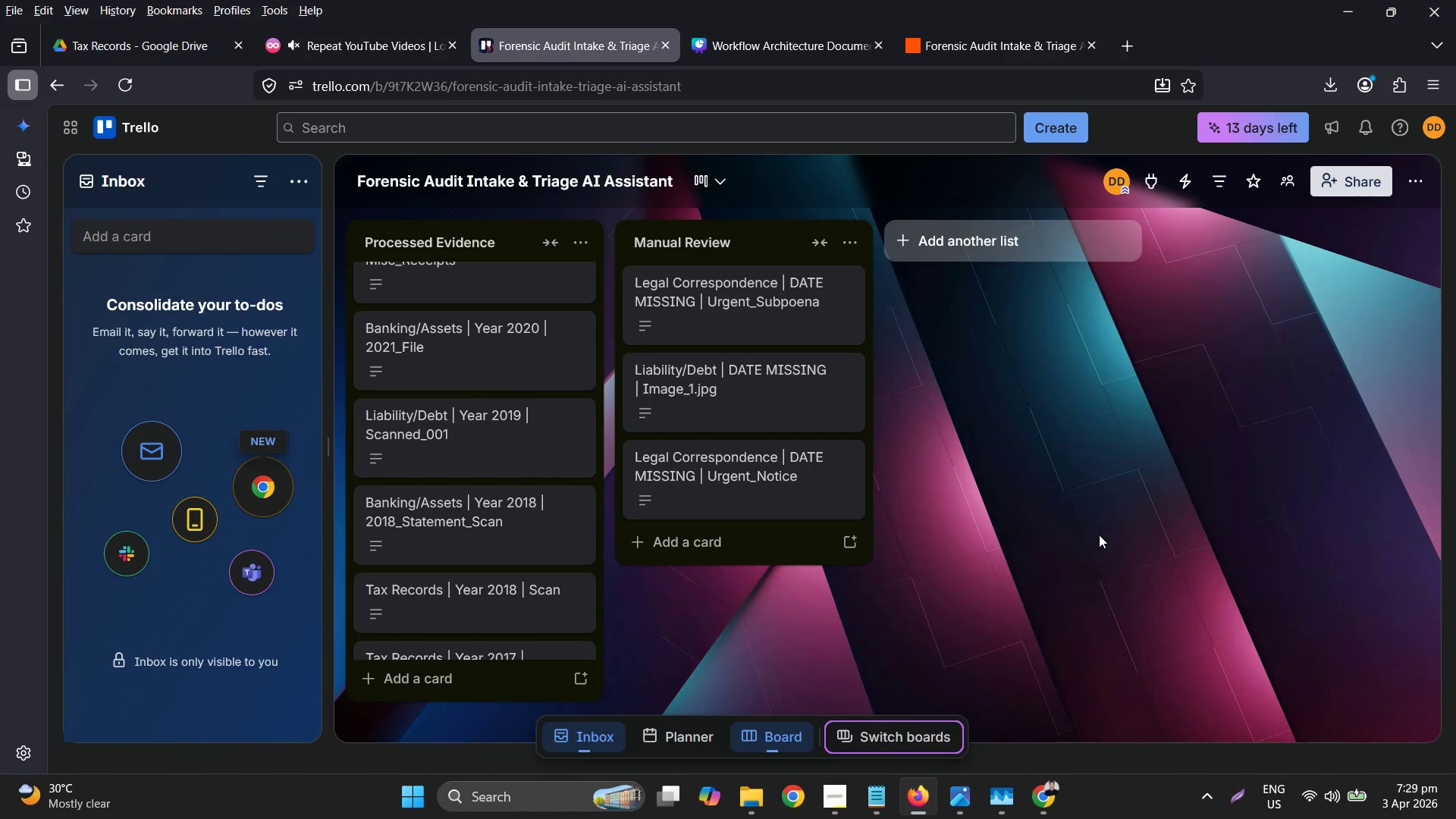 
left_click([798, 469])
 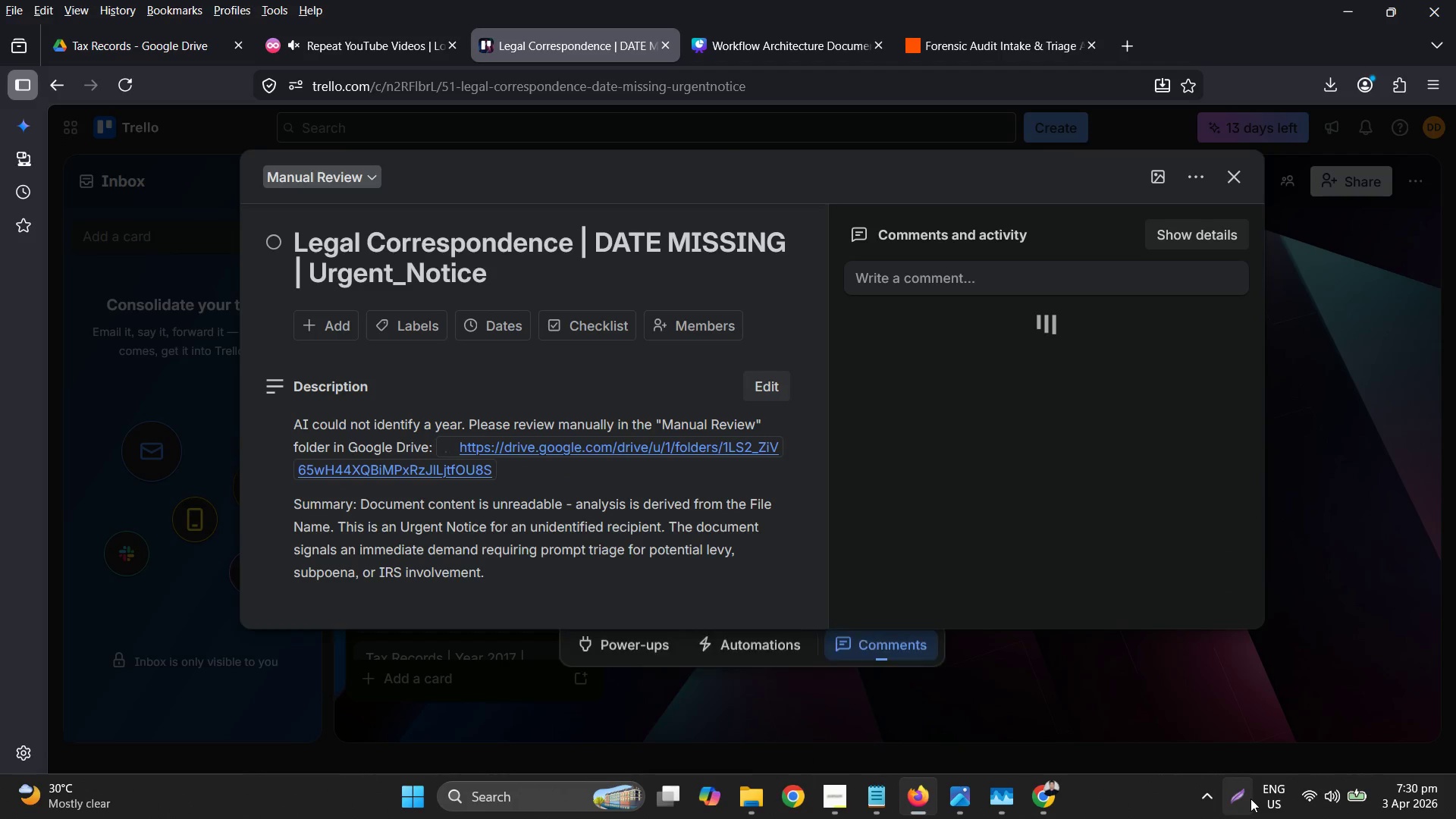 
left_click([1235, 797])
 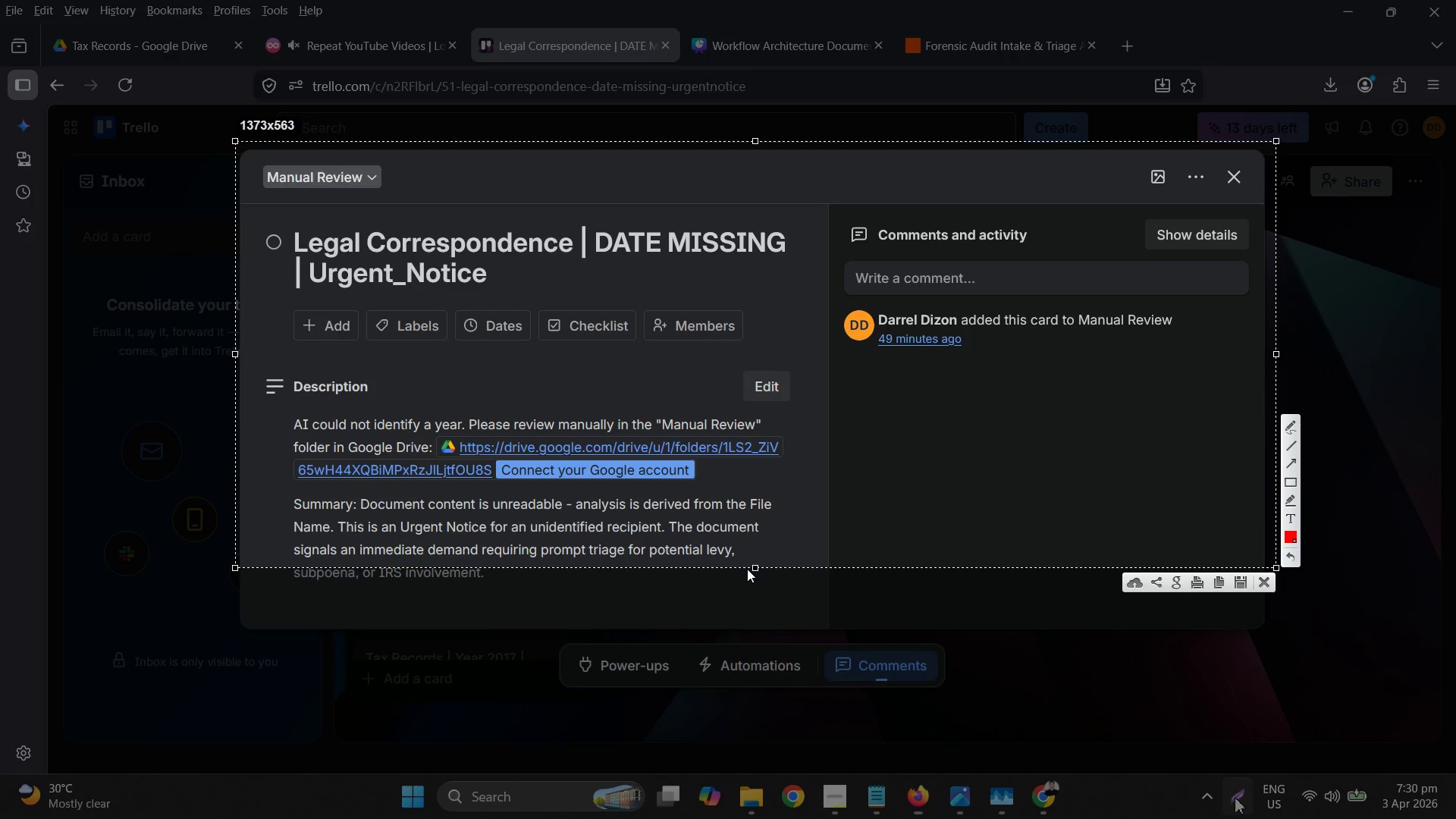 
left_click([759, 568])
 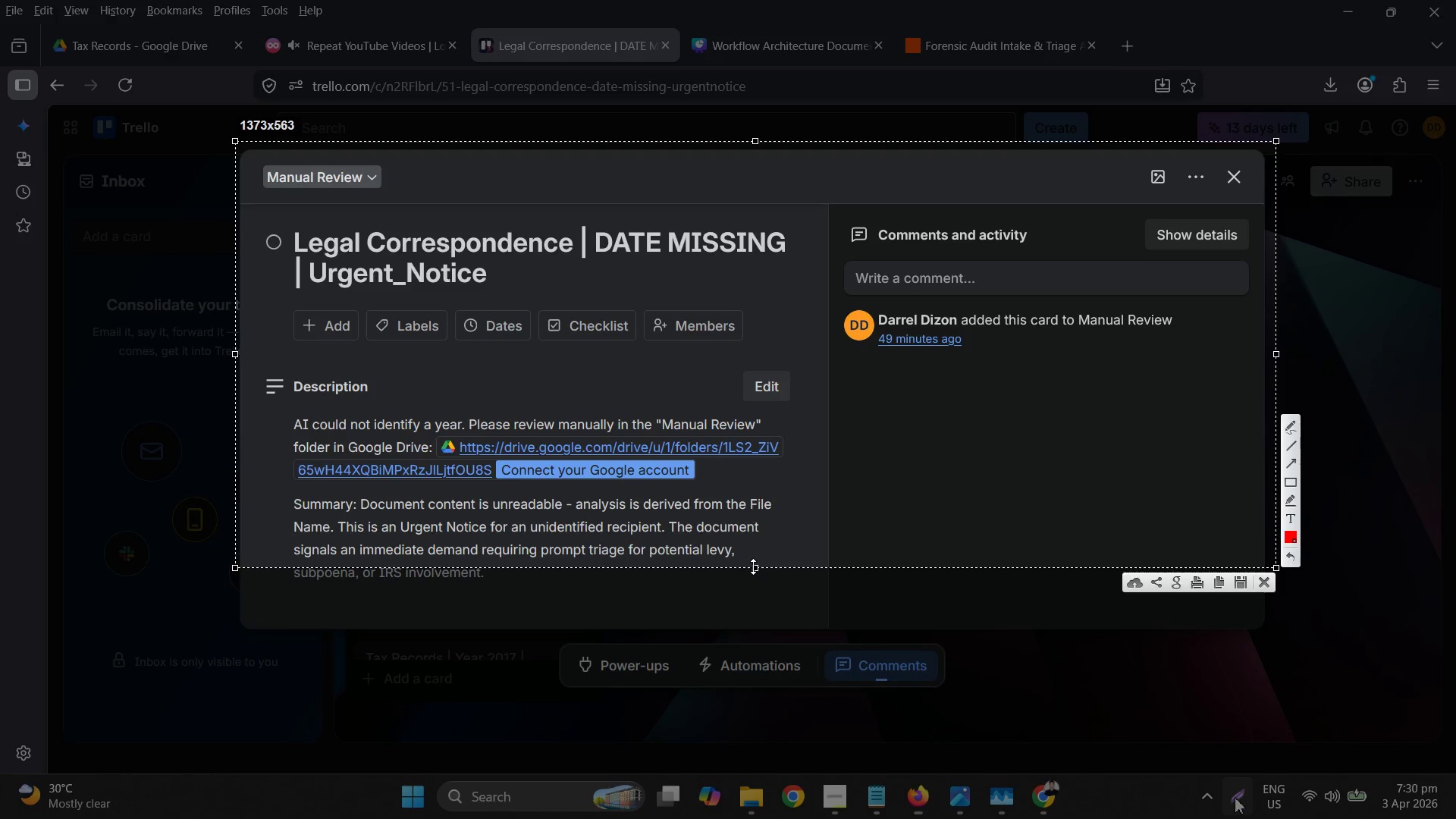 
left_click_drag(start_coordinate=[753, 566], to_coordinate=[762, 589])
 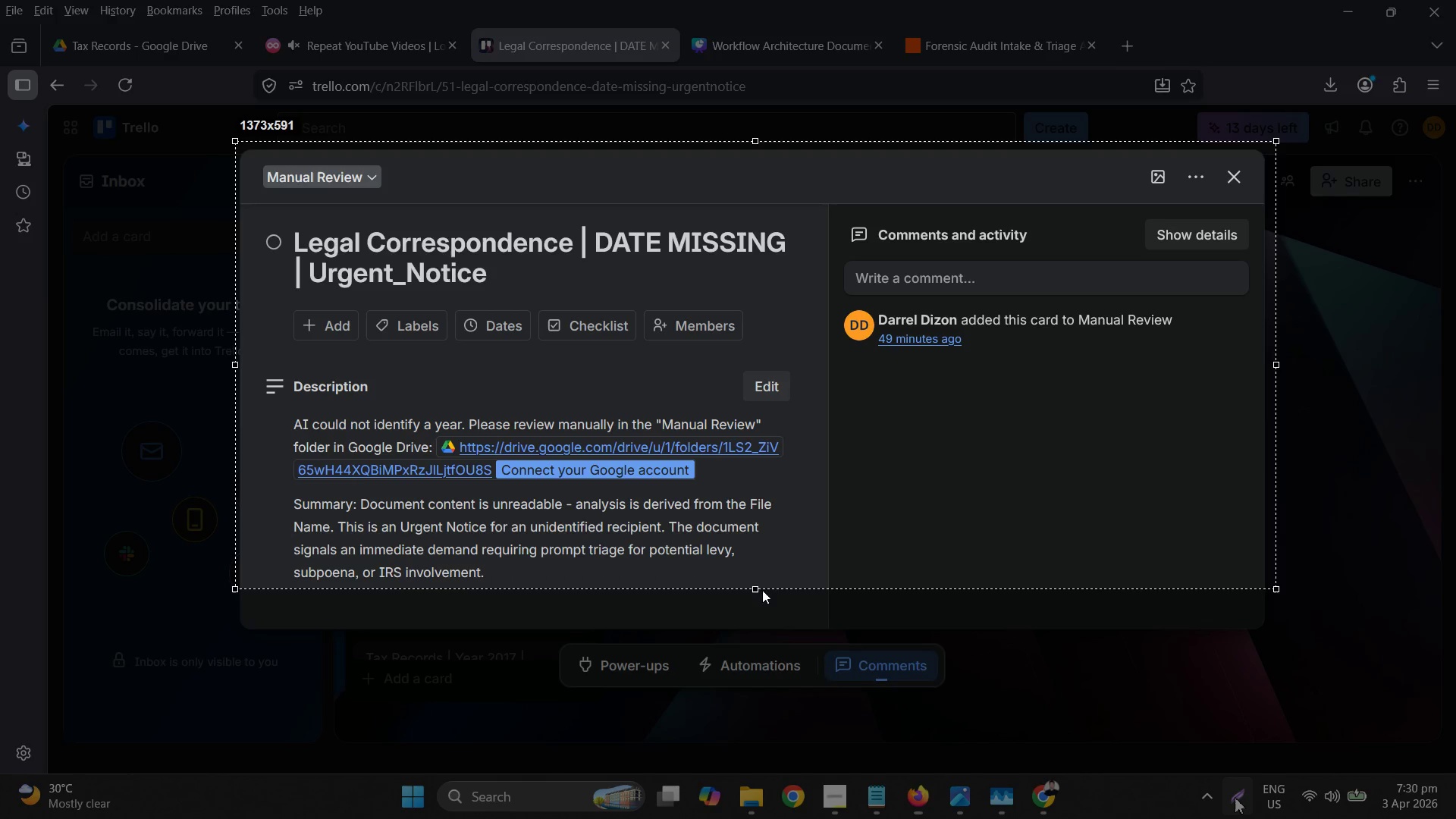 
key(Control+ControlLeft)
 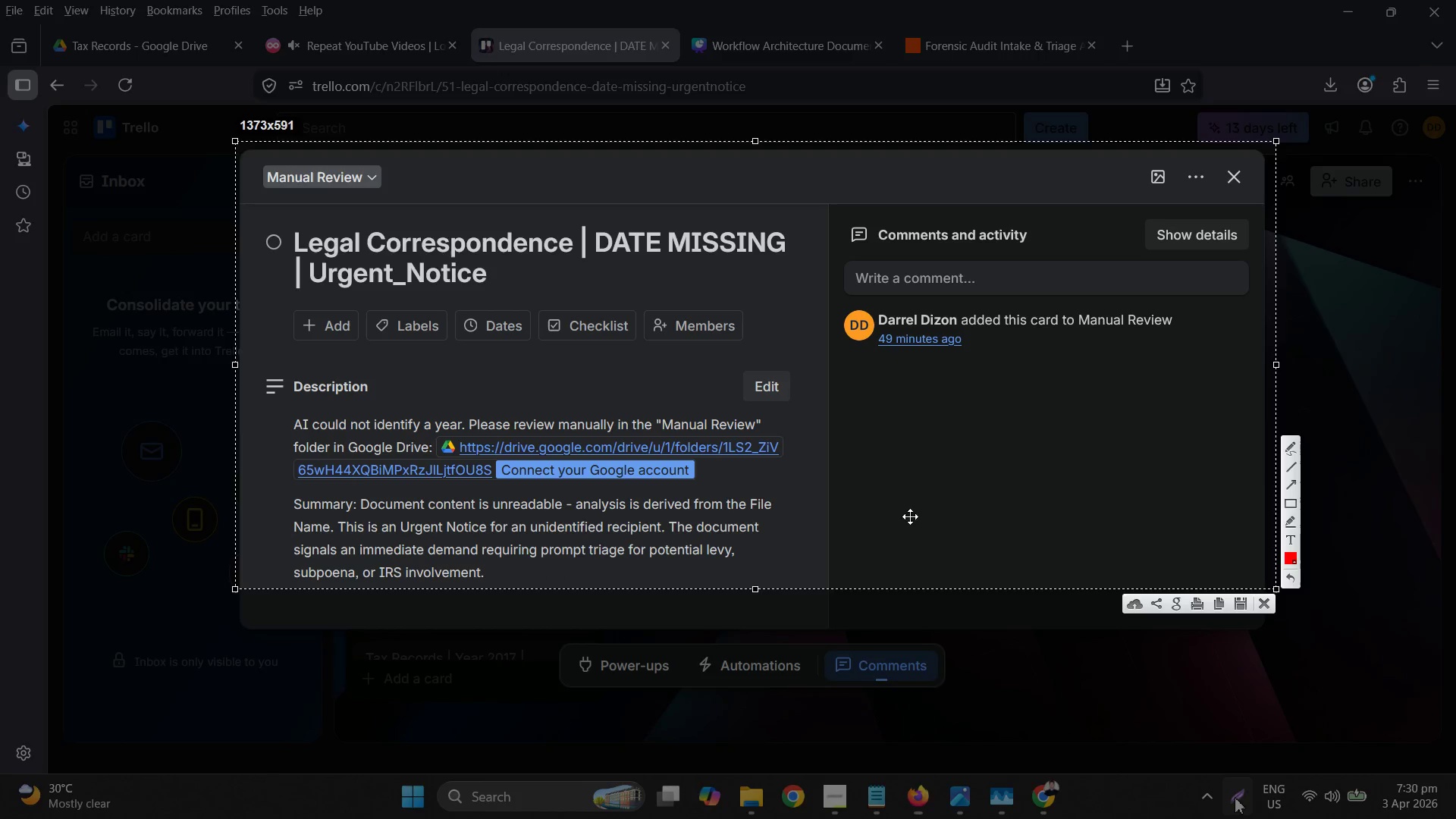 
key(Control+C)
 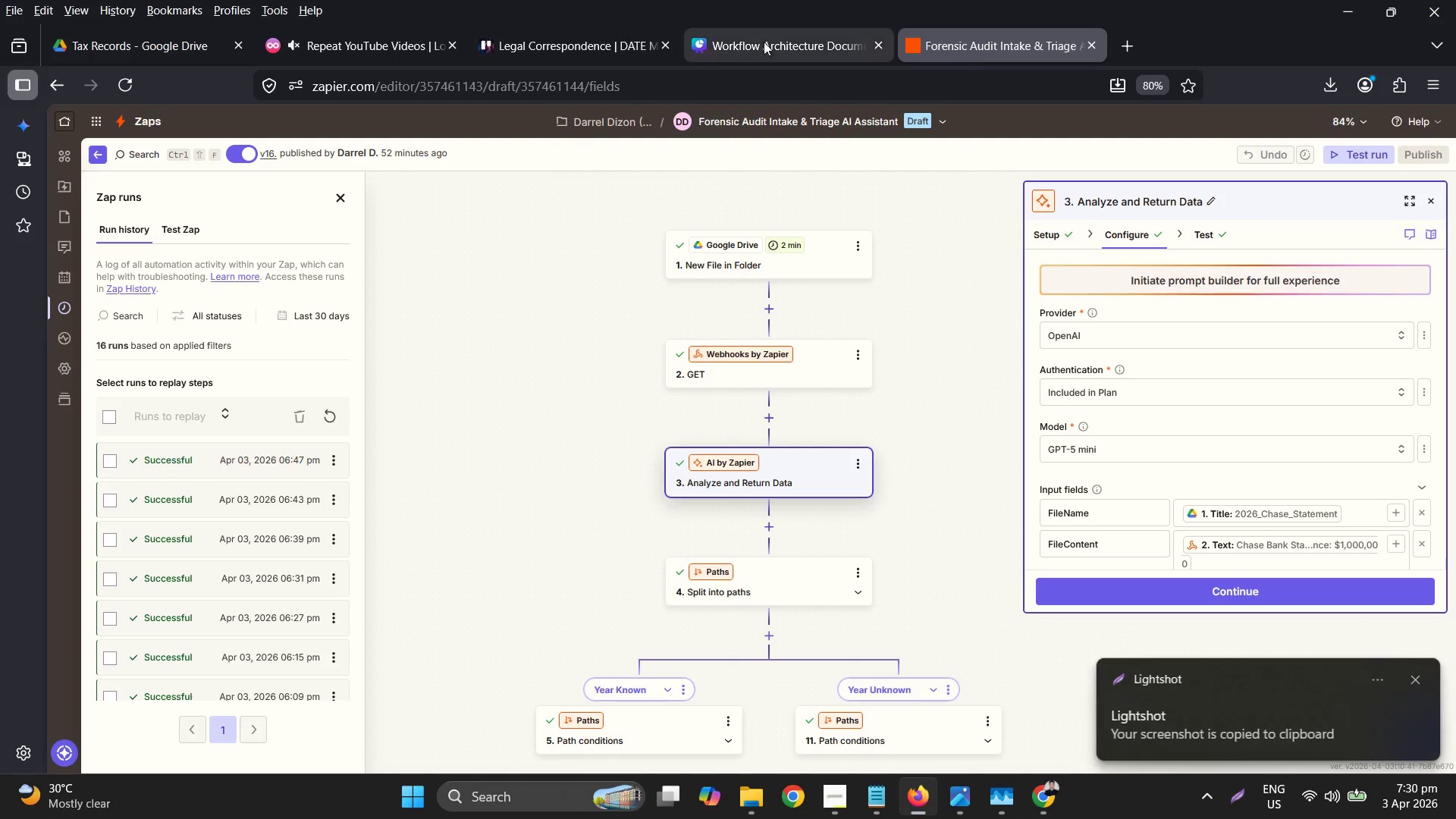 
key(Control+ControlLeft)
 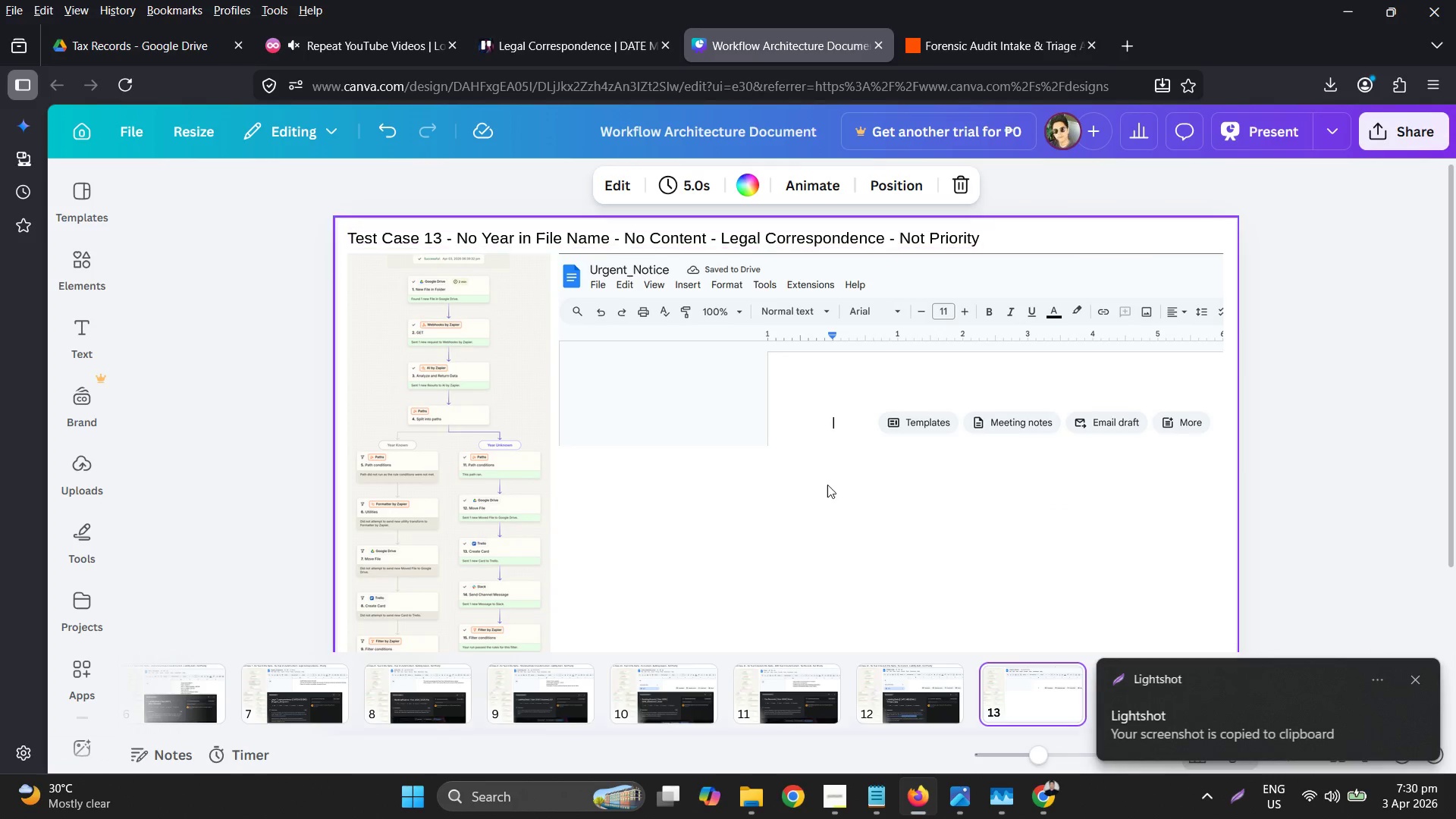 
key(Control+V)
 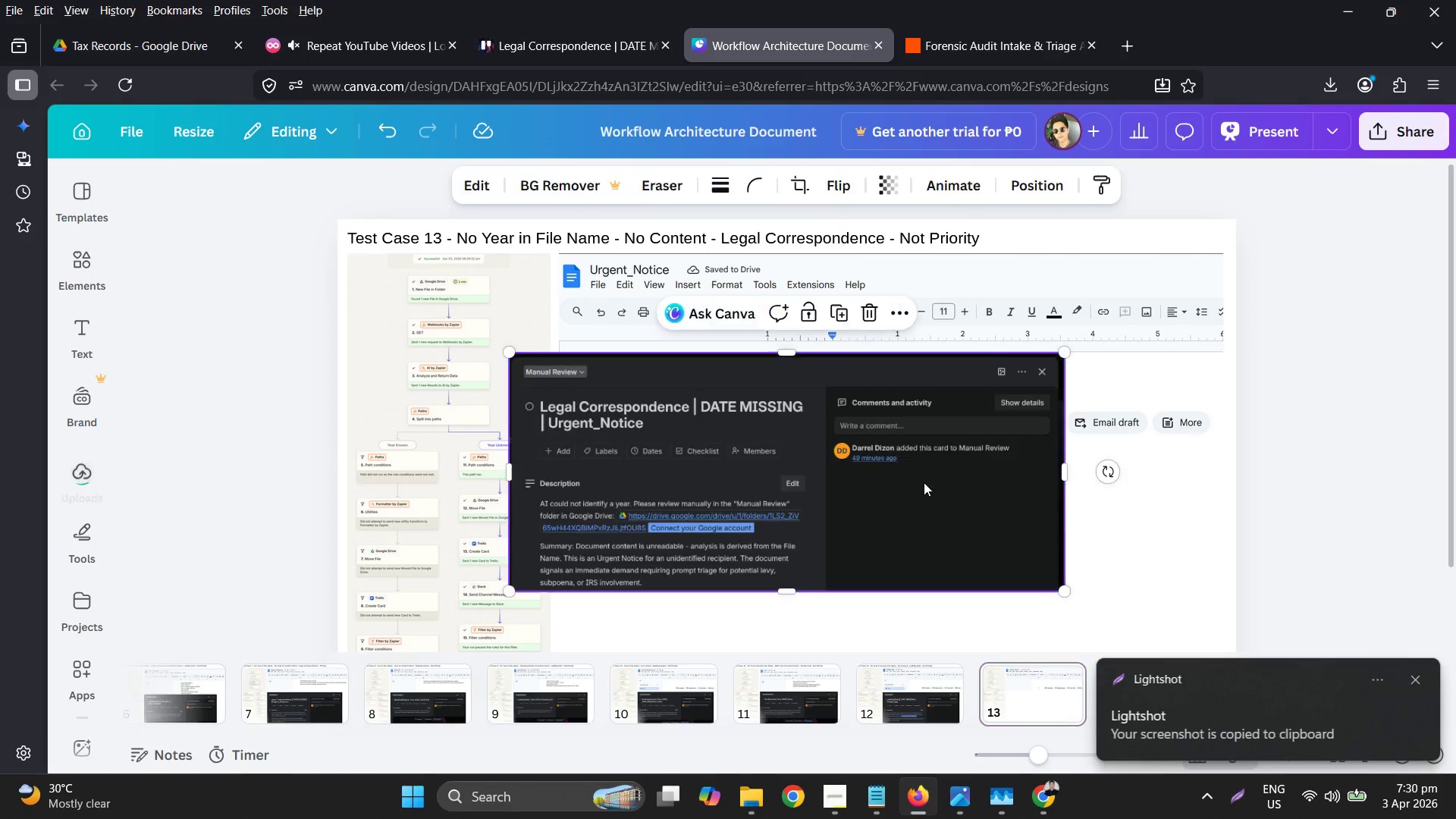 
left_click_drag(start_coordinate=[661, 374], to_coordinate=[711, 469])
 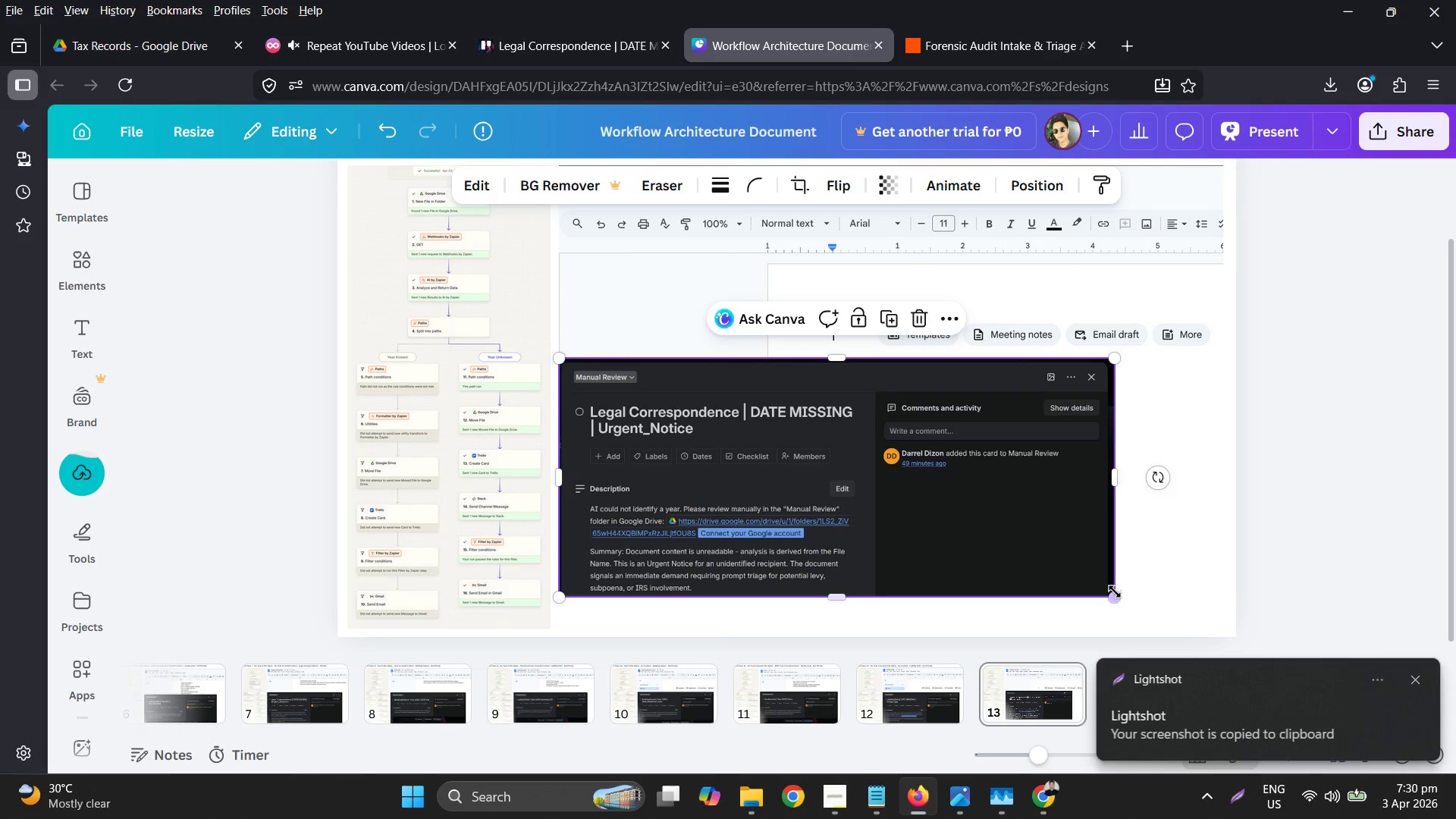 
scroll: coordinate [924, 481], scroll_direction: down, amount: 2.0
 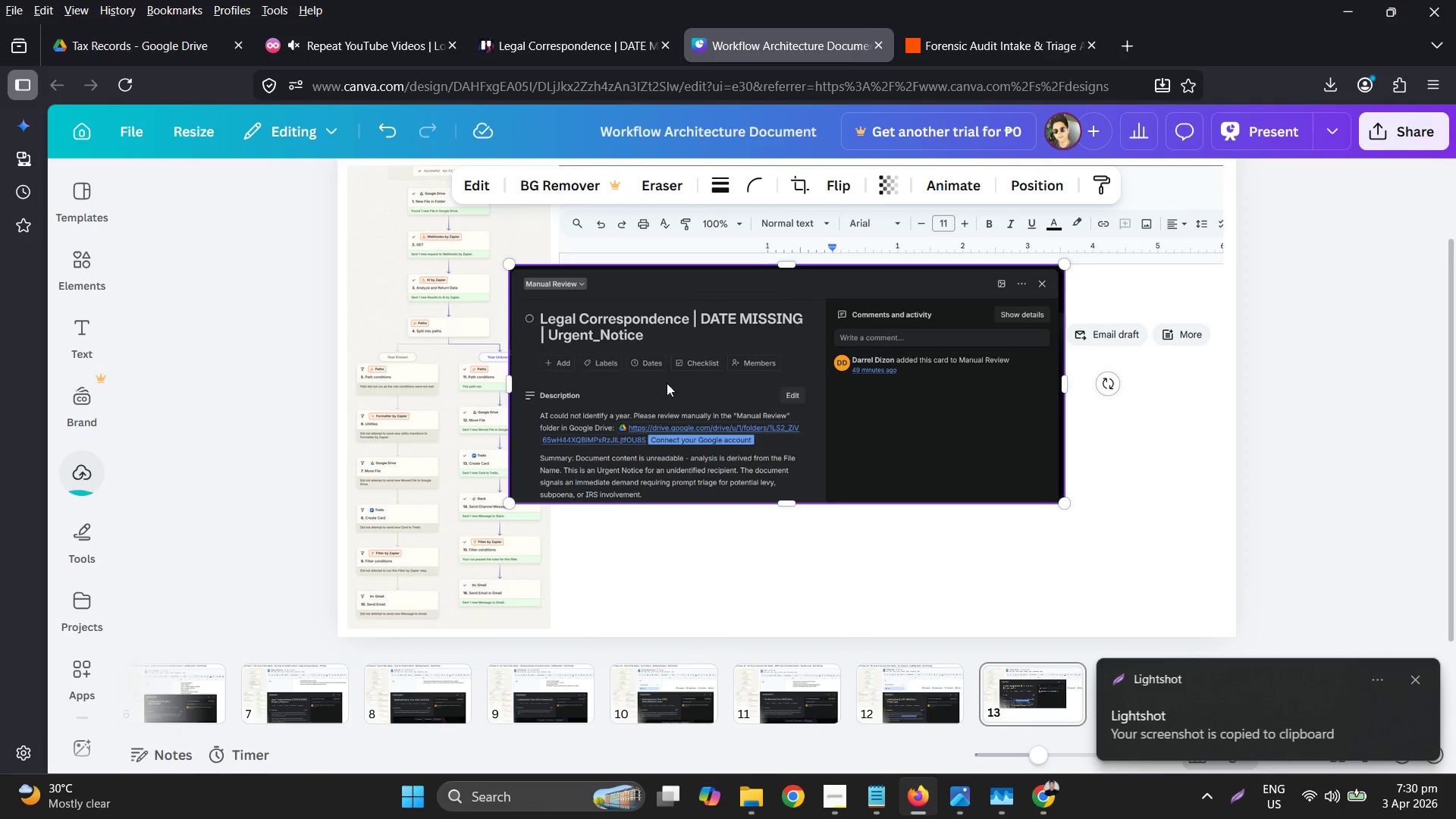 
left_click_drag(start_coordinate=[1115, 590], to_coordinate=[1189, 622])
 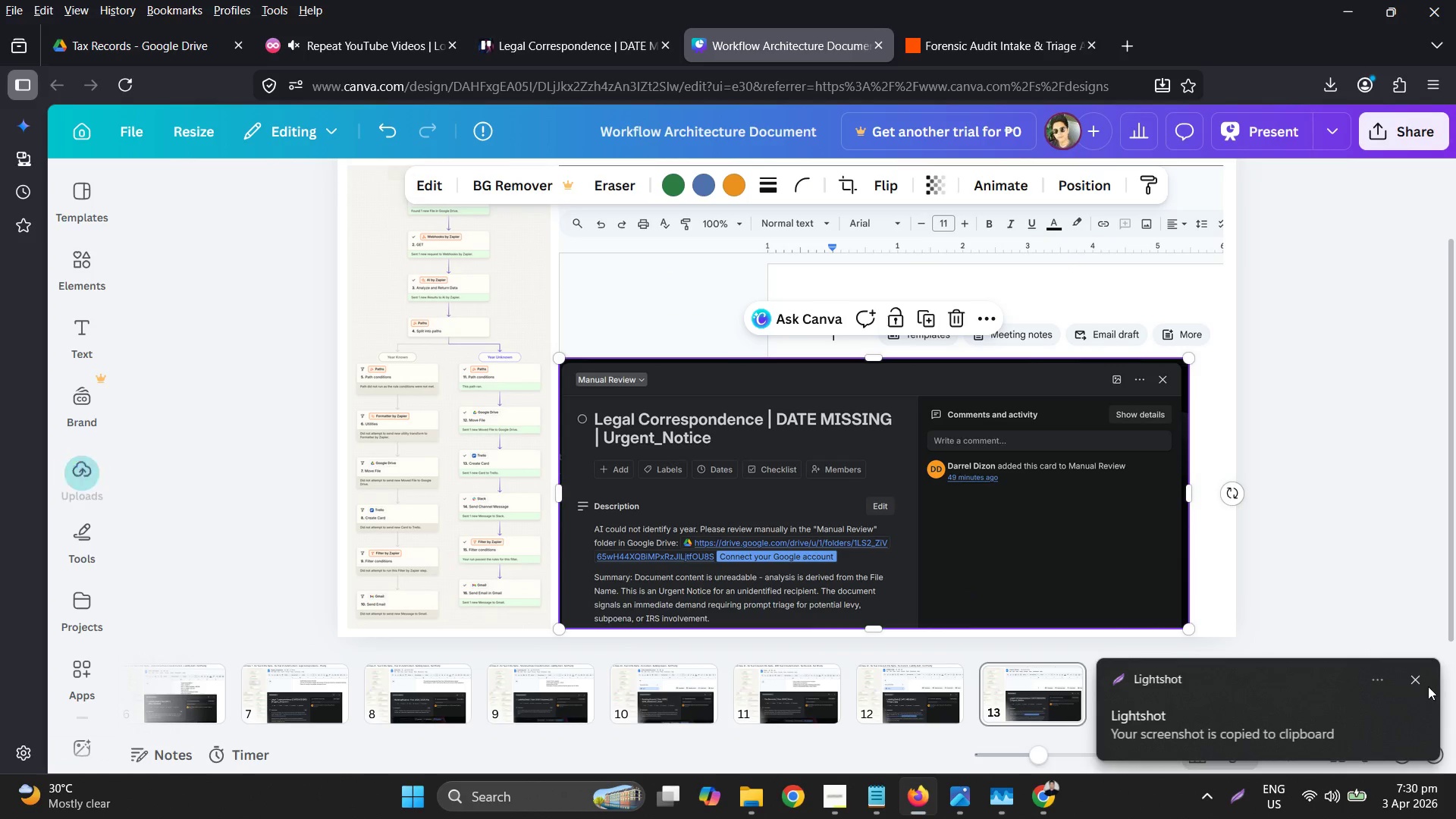 
left_click([1421, 681])
 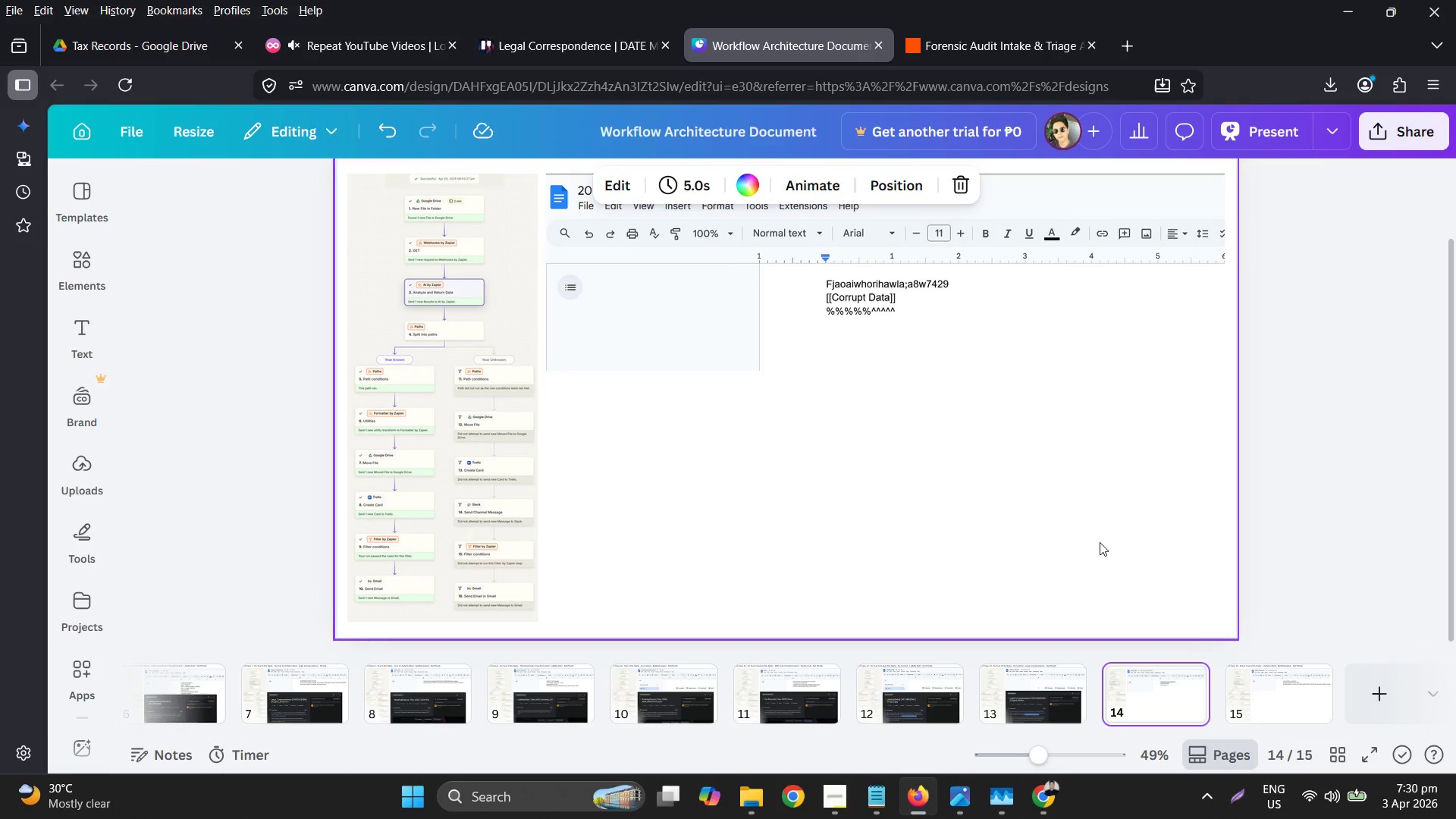 
scroll: coordinate [1117, 416], scroll_direction: up, amount: 1.0
 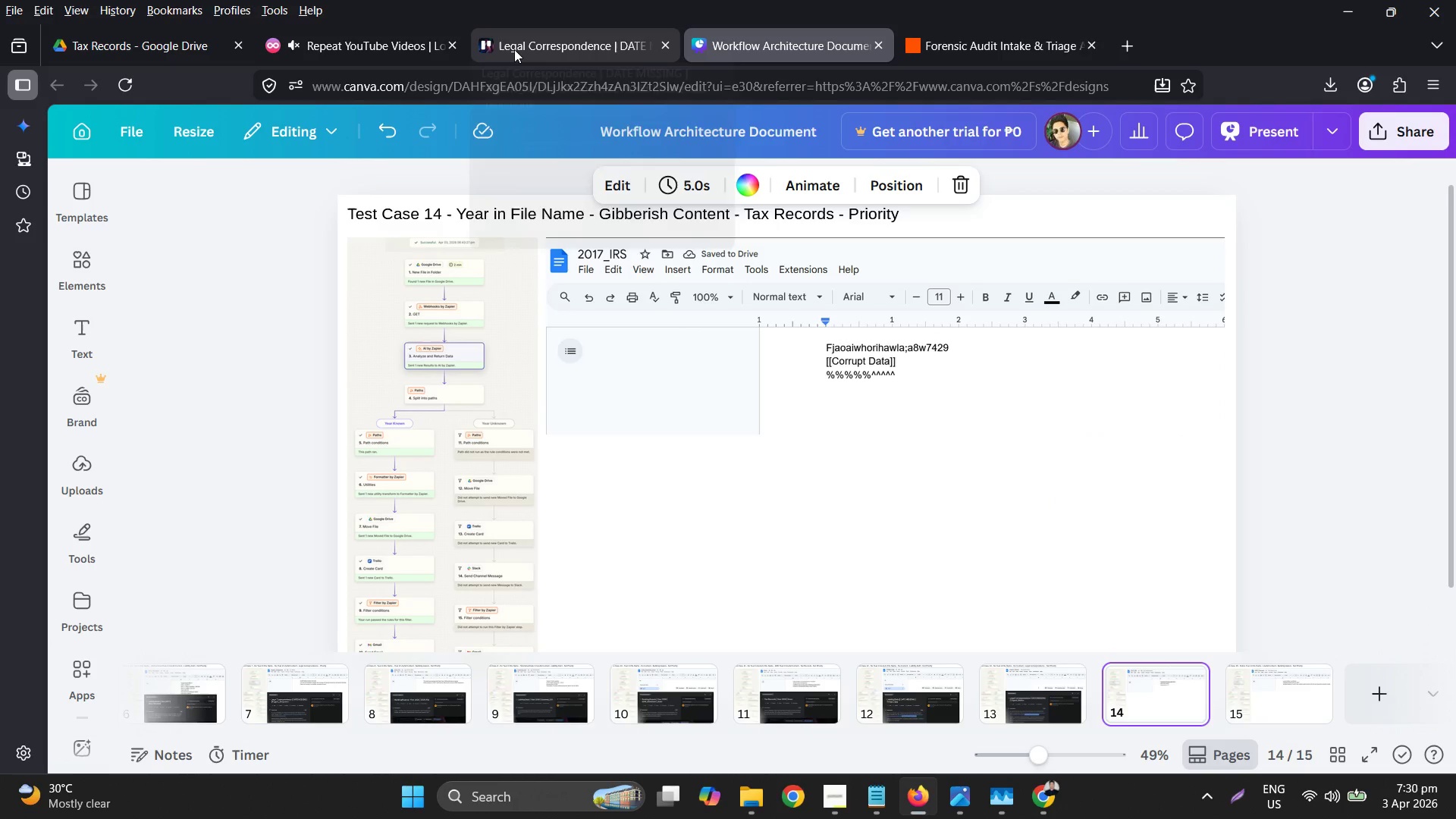 
left_click([514, 49])
 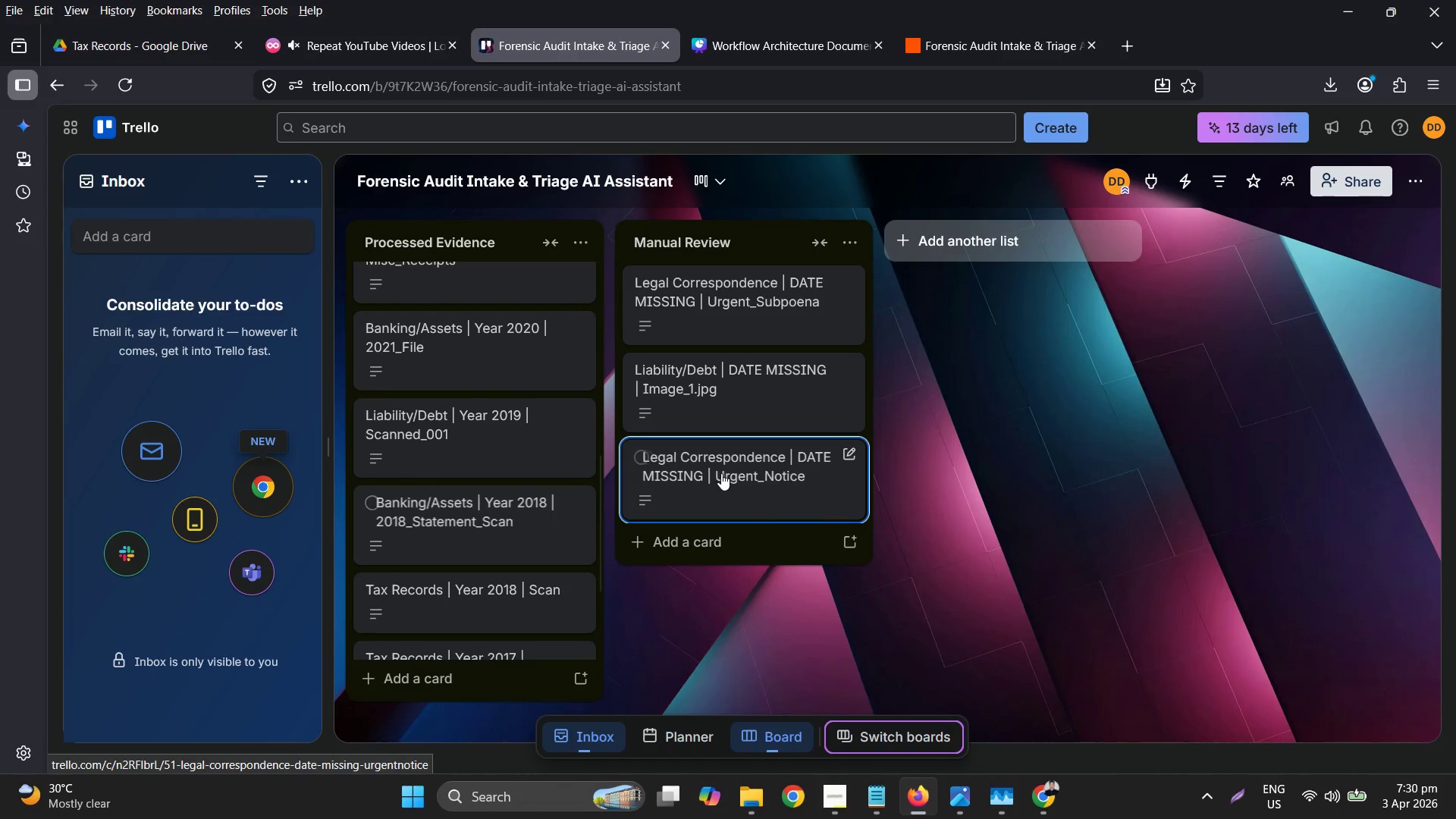 
scroll: coordinate [566, 571], scroll_direction: down, amount: 2.0
 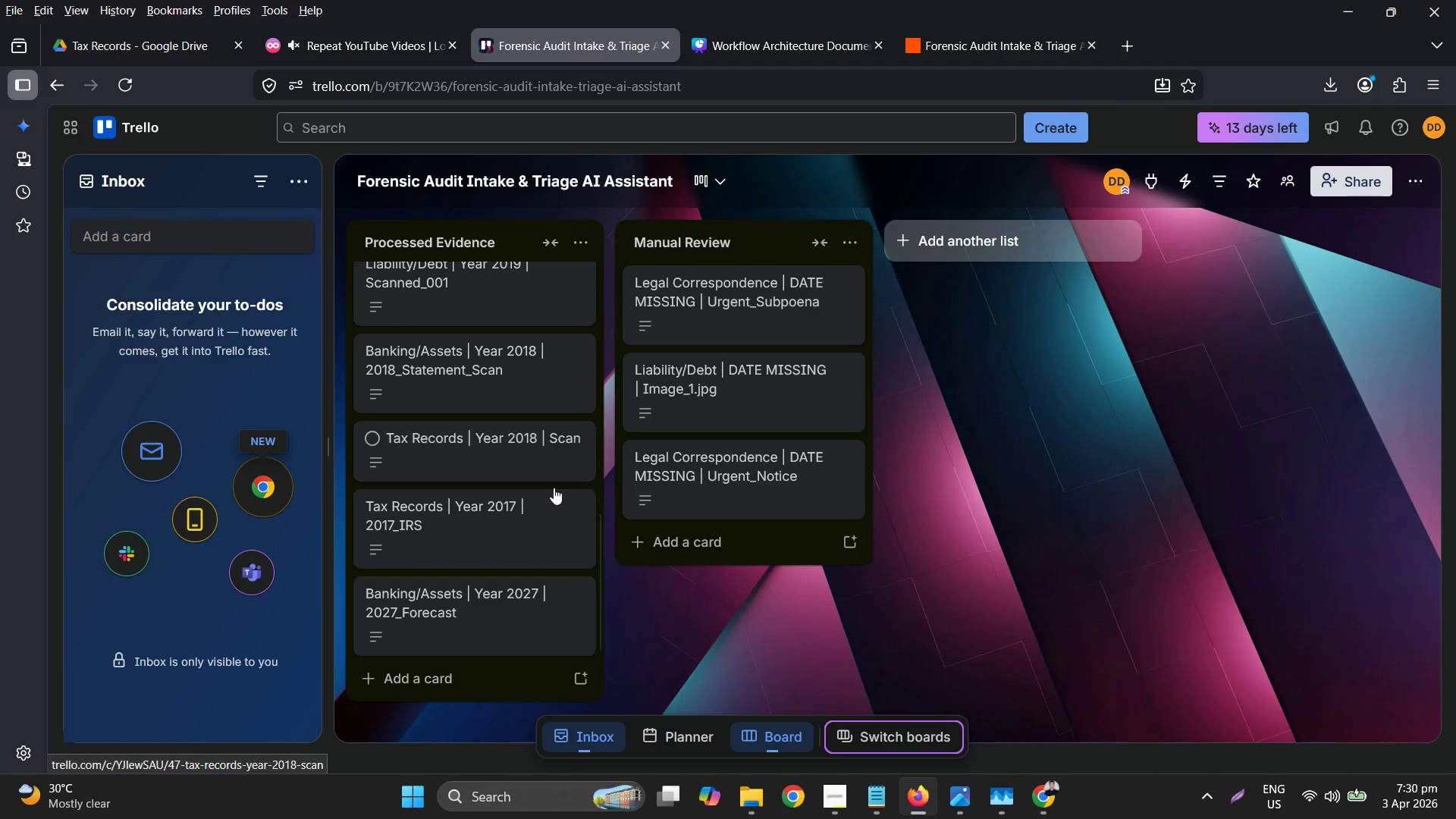 
left_click([541, 513])
 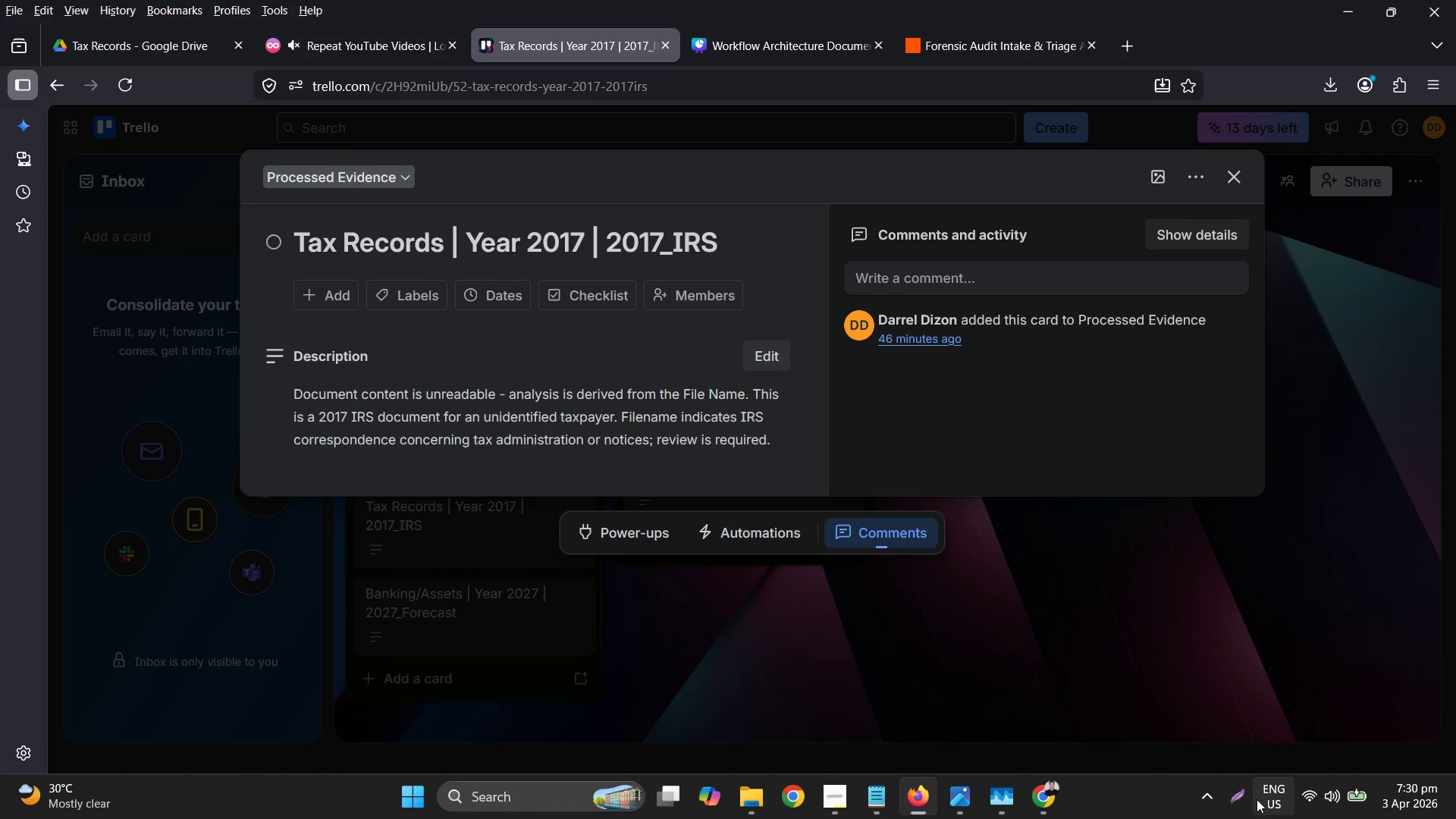 
left_click([1236, 797])
 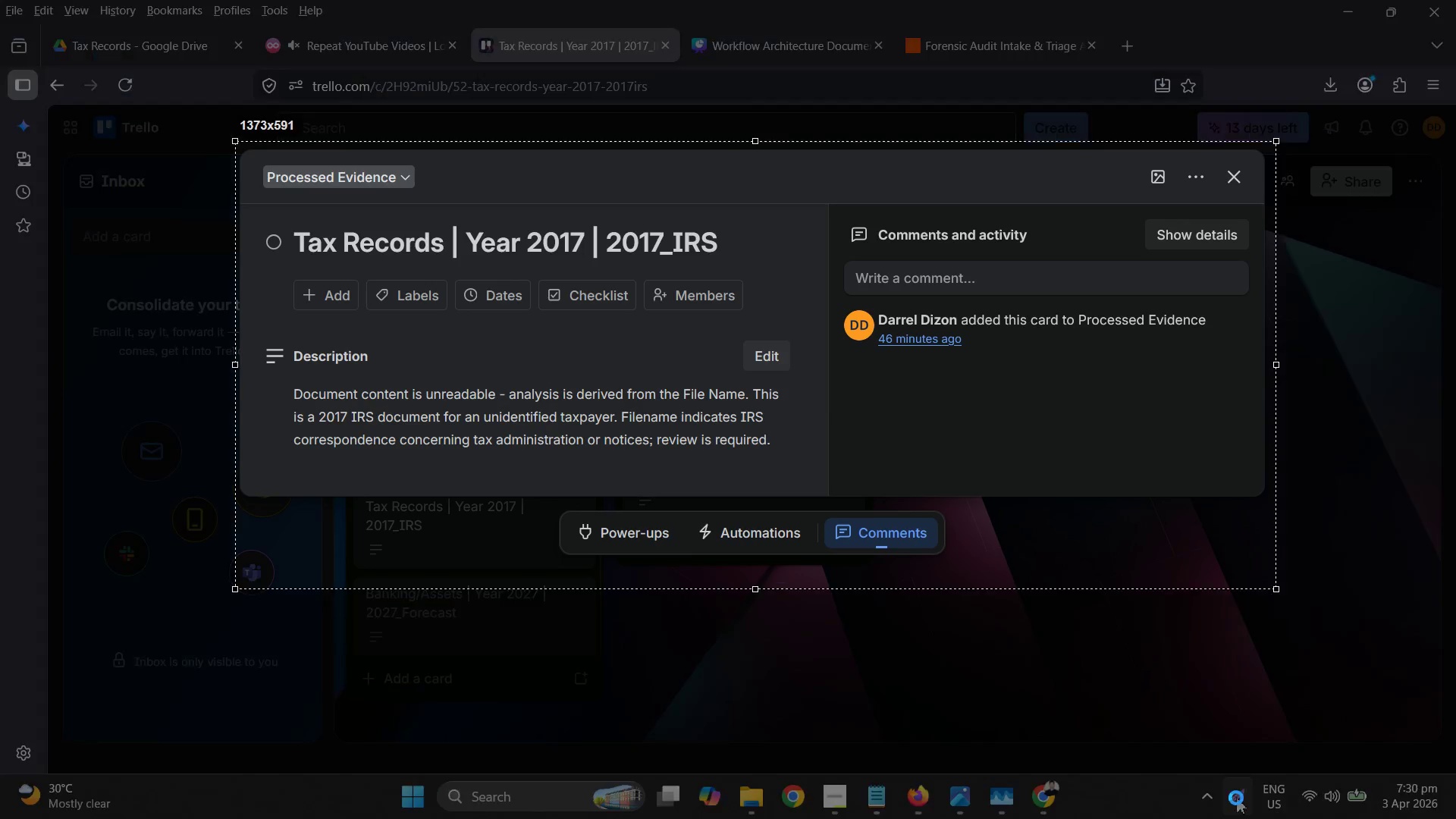 
key(Control+C)
 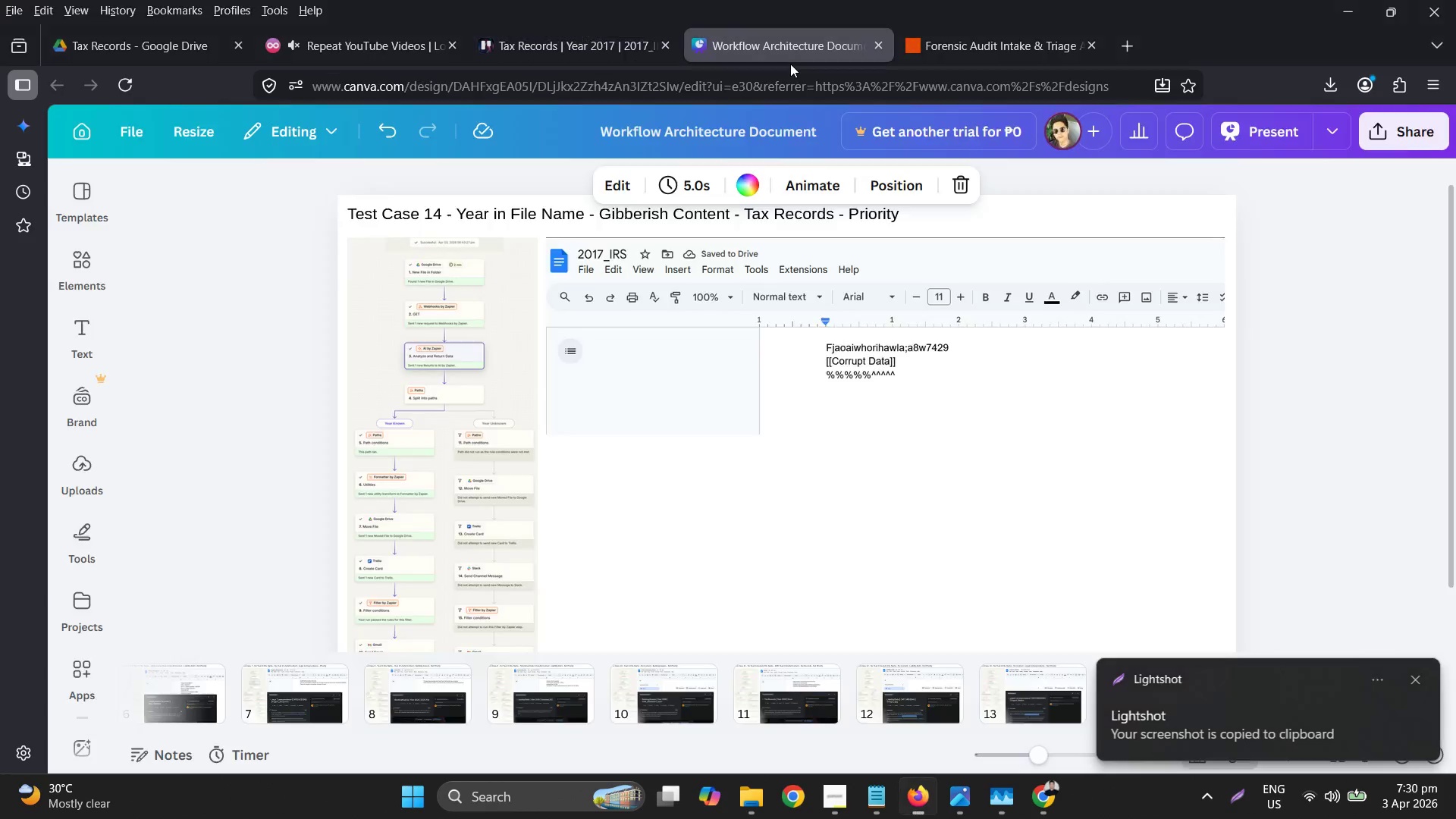 
key(Control+ControlLeft)
 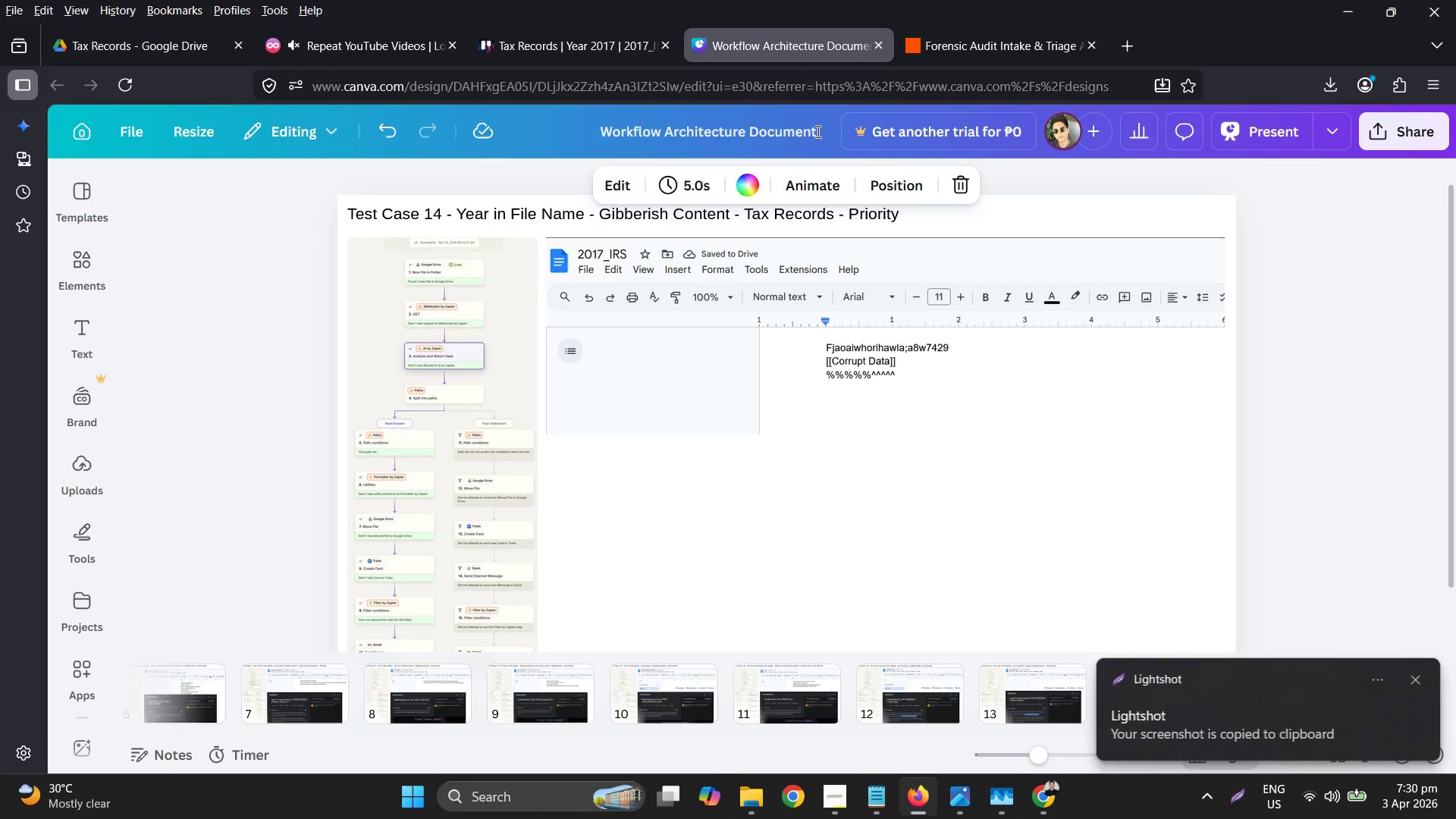 
key(Control+V)
 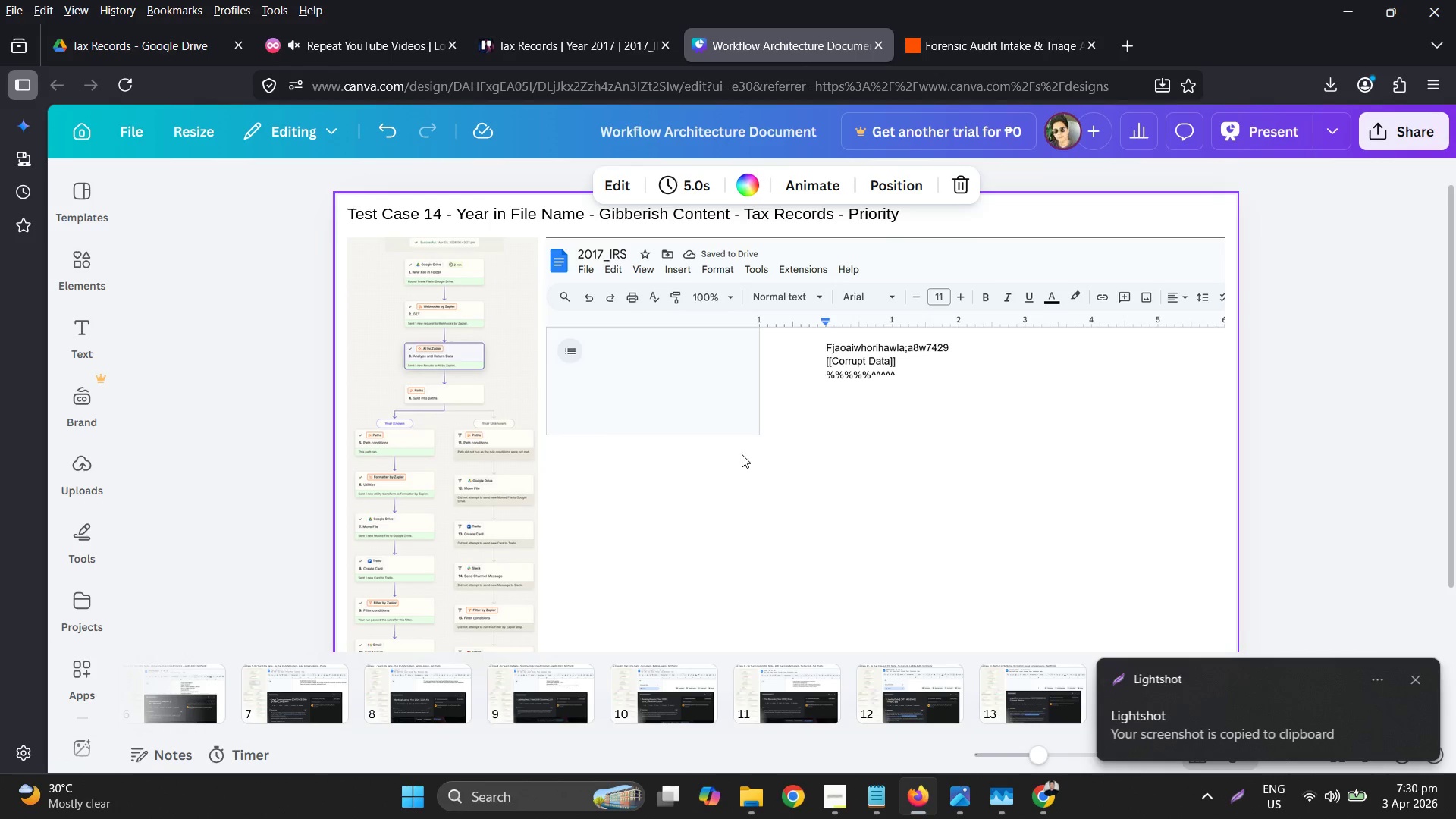 
left_click_drag(start_coordinate=[578, 340], to_coordinate=[615, 448])
 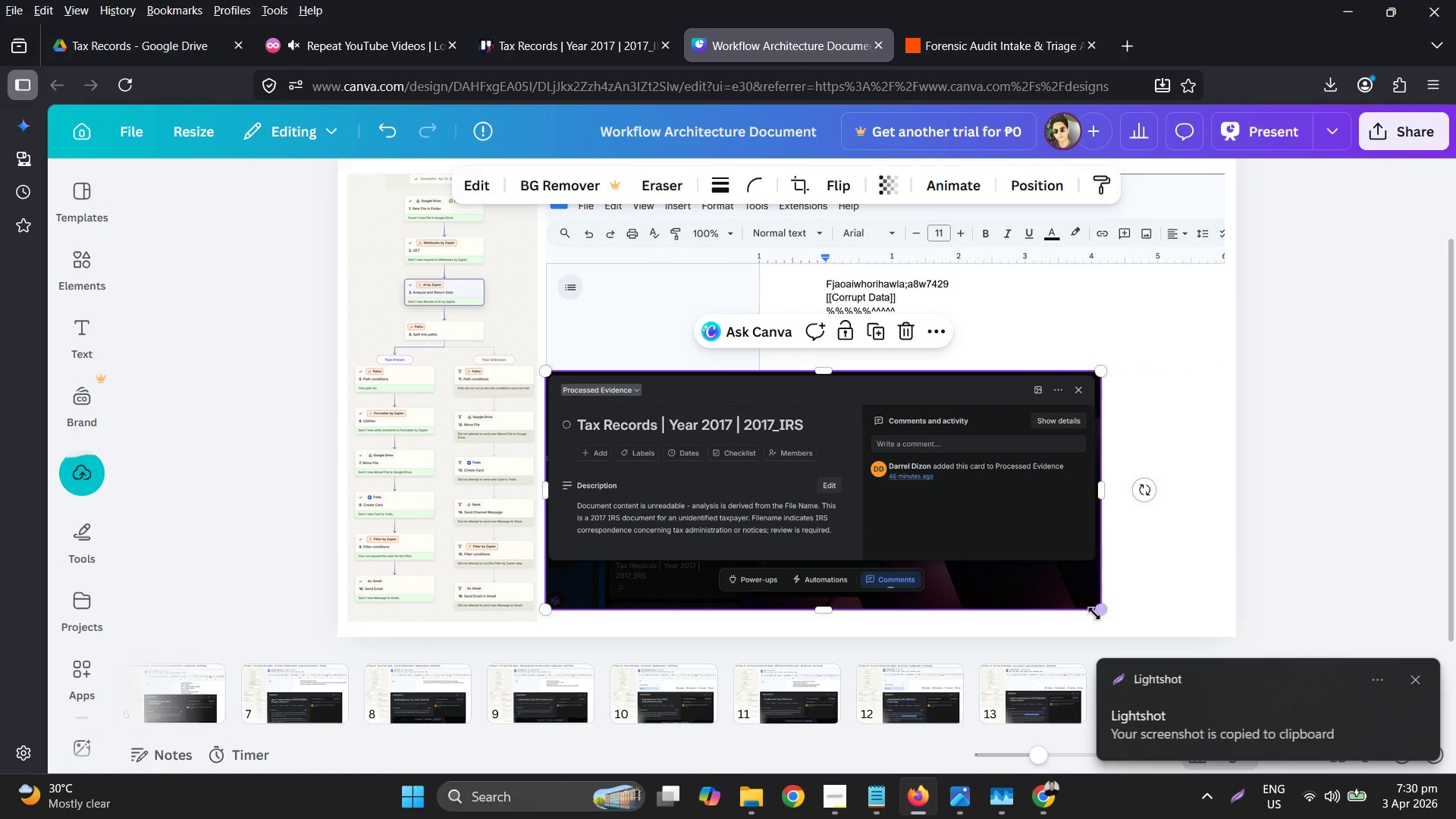 
scroll: coordinate [742, 453], scroll_direction: down, amount: 3.0
 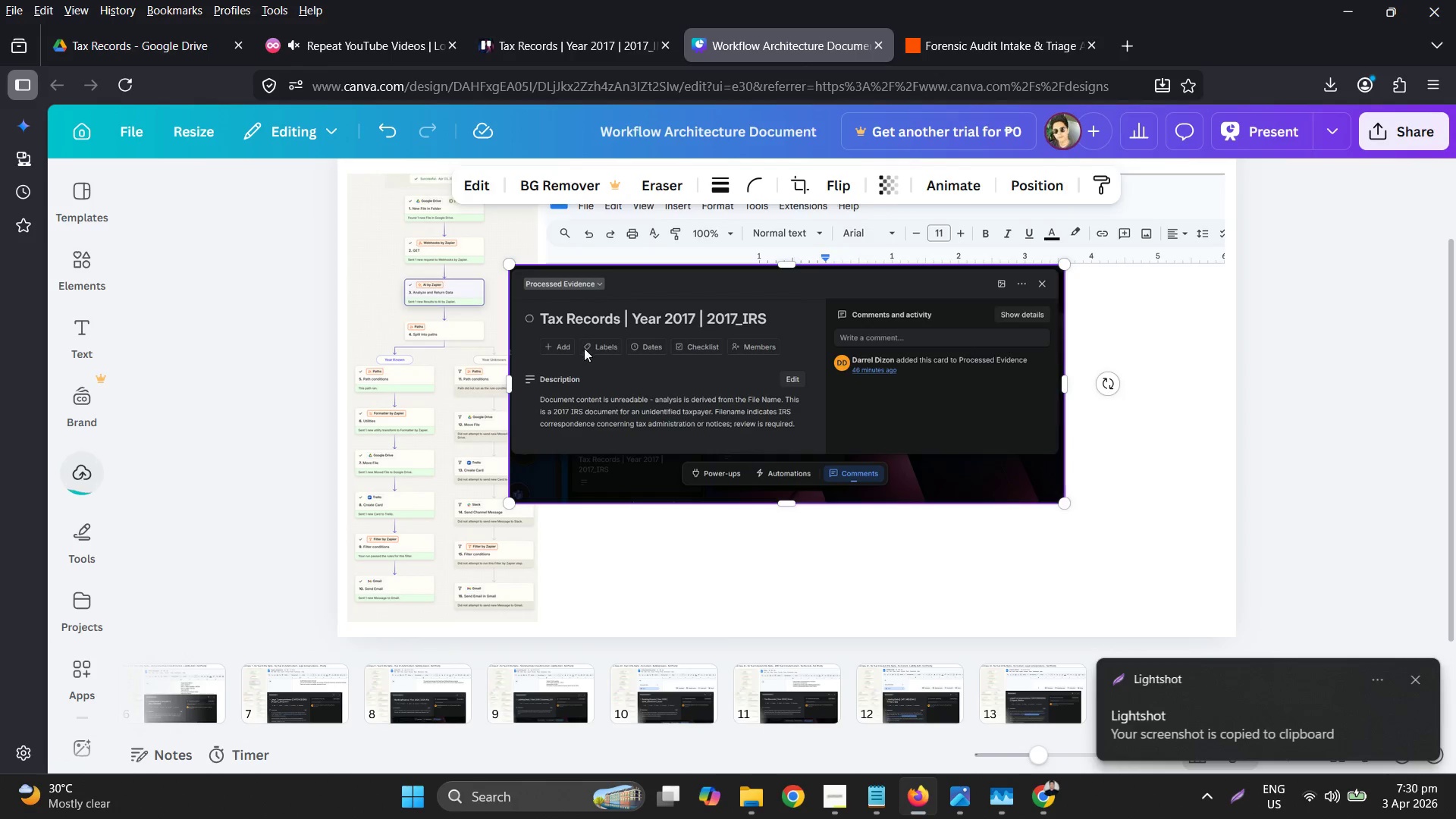 
left_click_drag(start_coordinate=[1094, 610], to_coordinate=[1144, 624])
 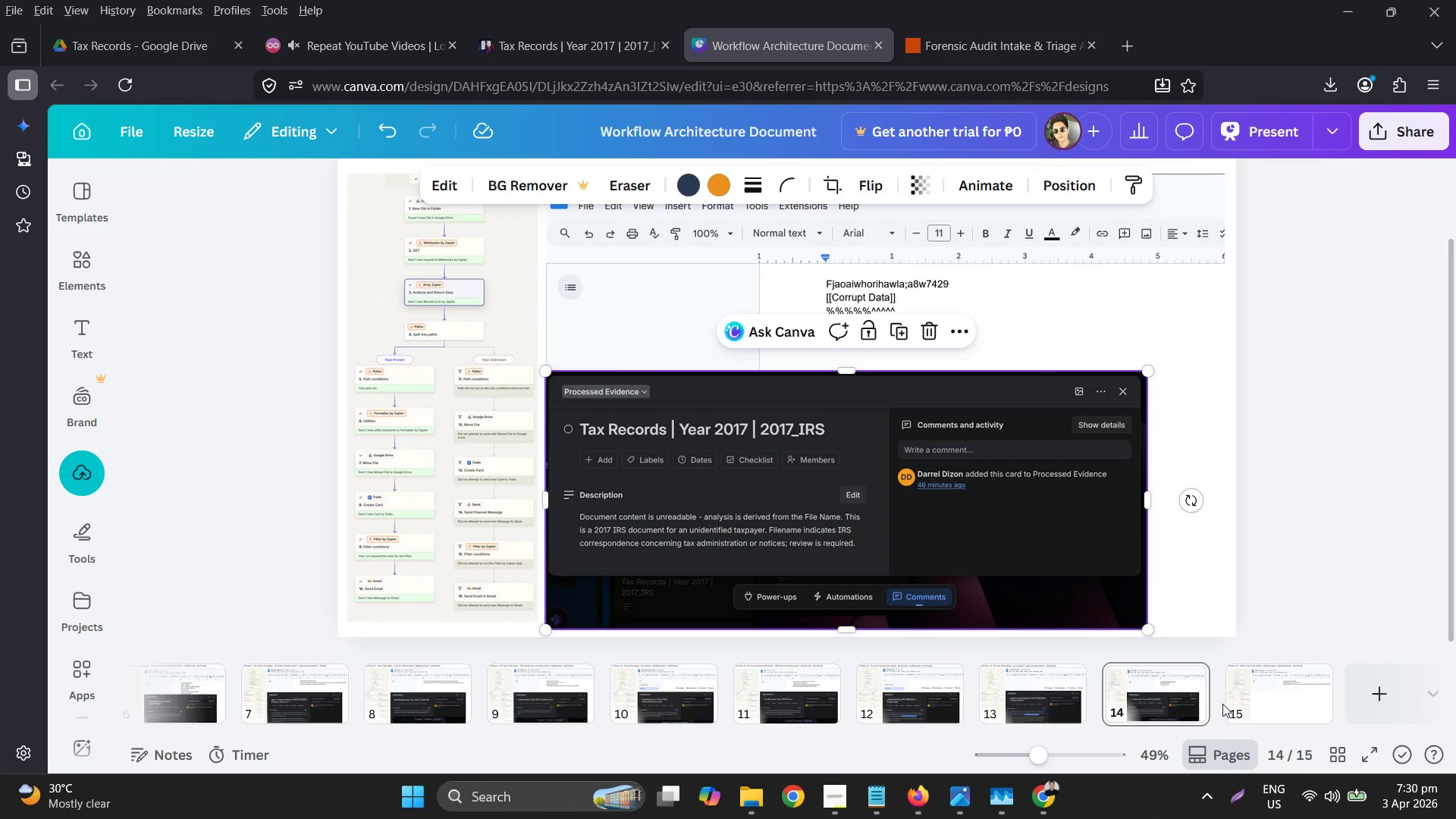 
double_click([1254, 701])
 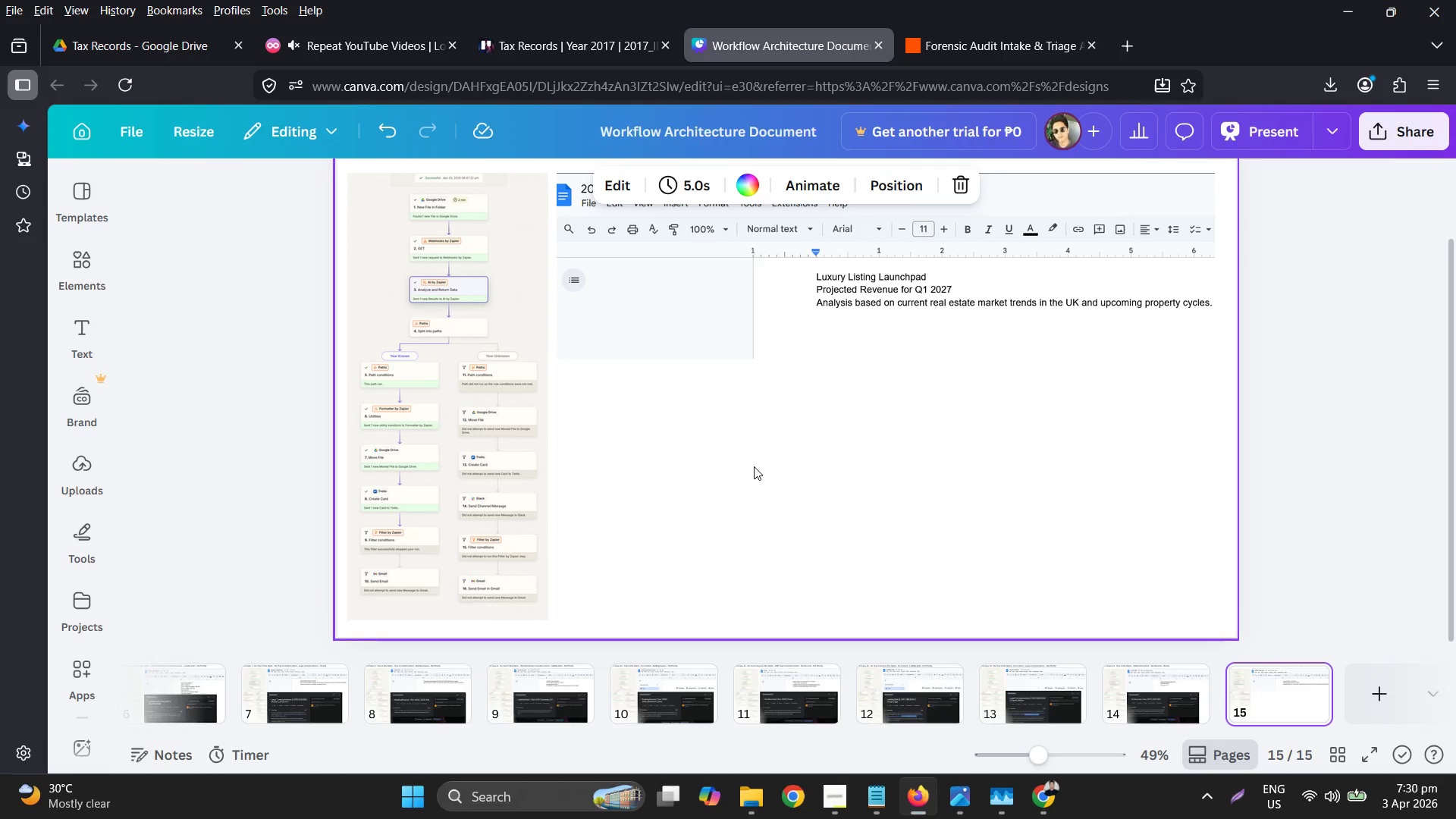 
scroll: coordinate [754, 465], scroll_direction: up, amount: 2.0
 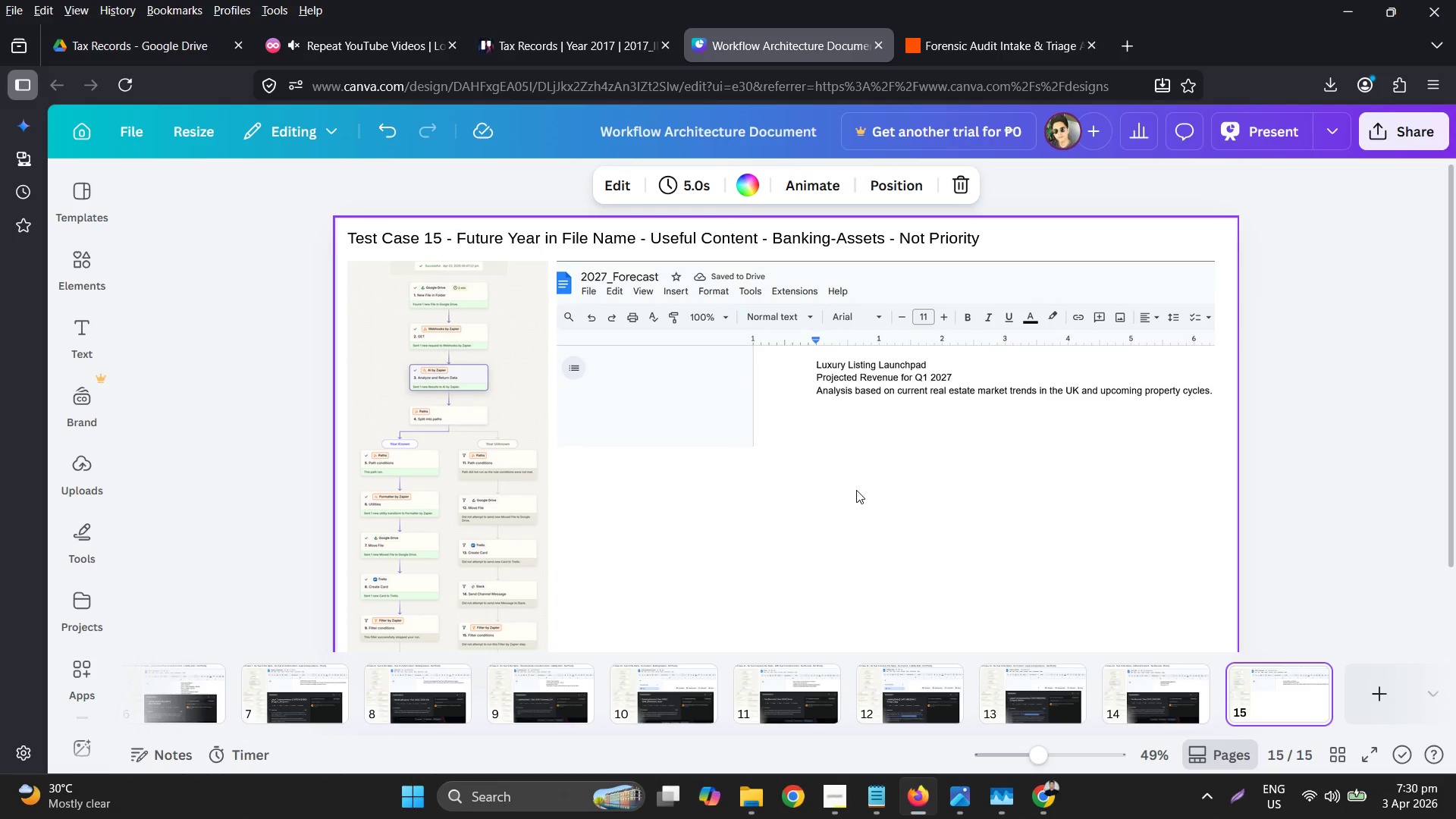 
scroll: coordinate [856, 490], scroll_direction: down, amount: 1.0
 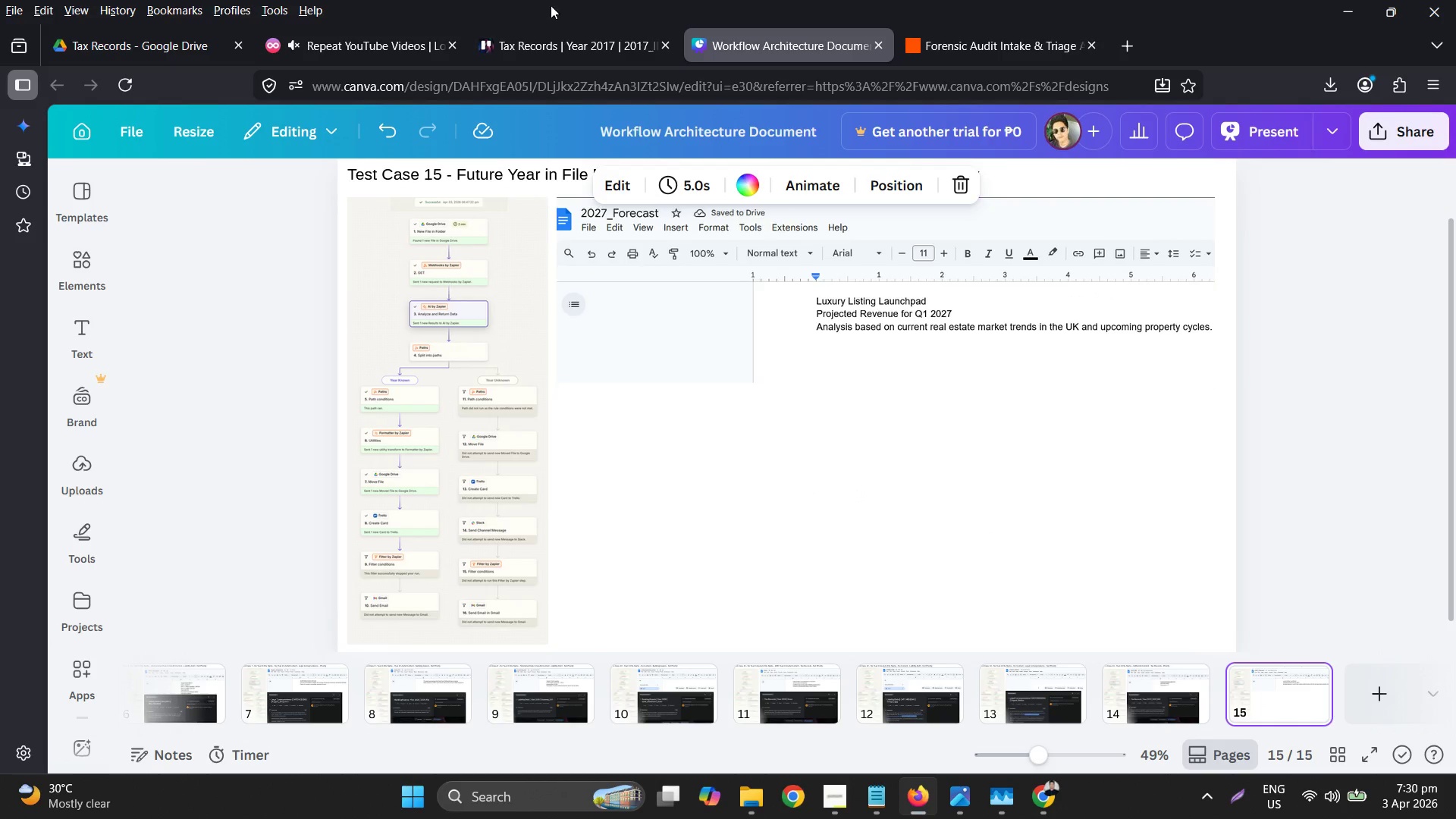 
left_click([574, 47])
 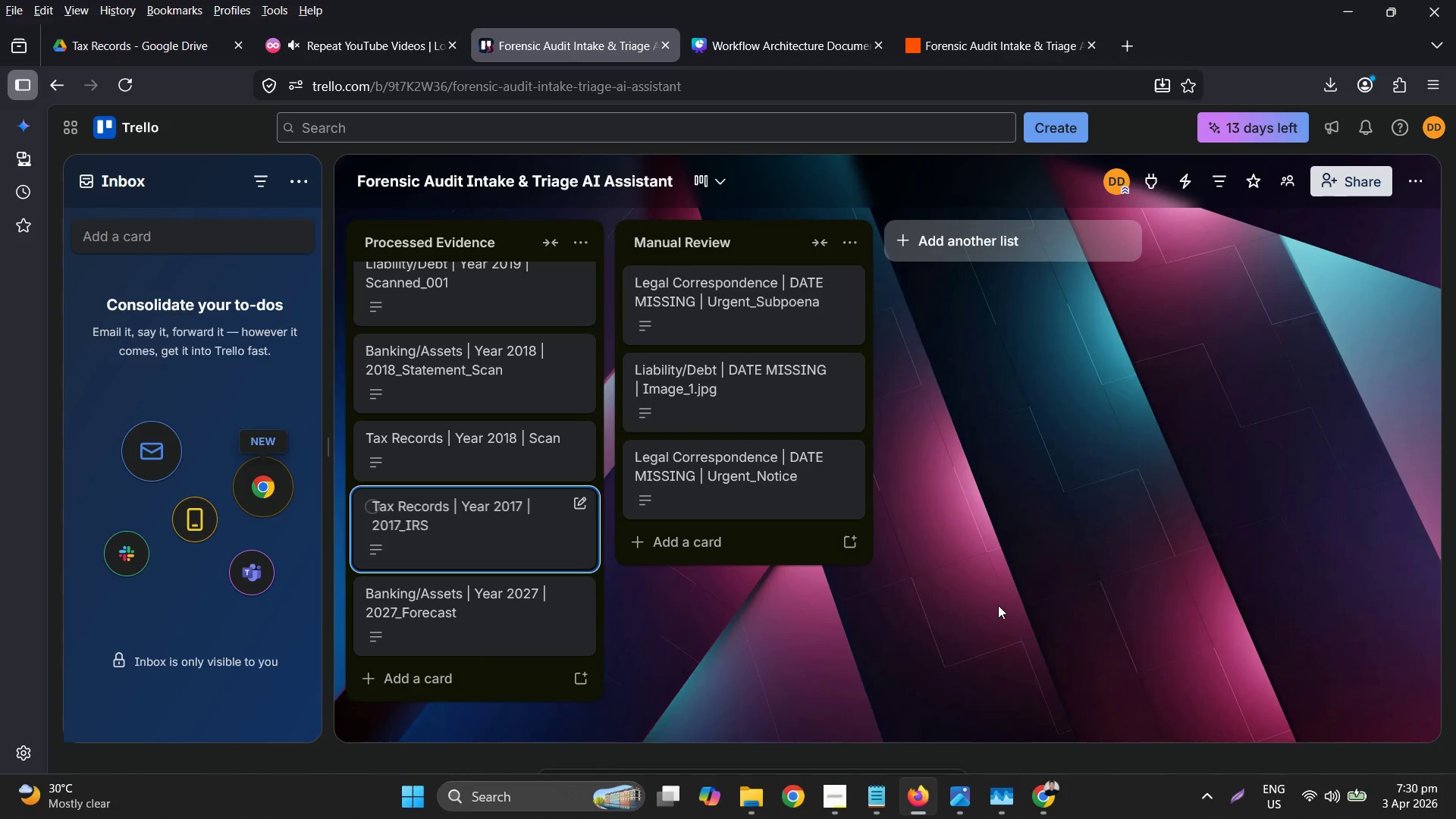 
left_click([505, 591])
 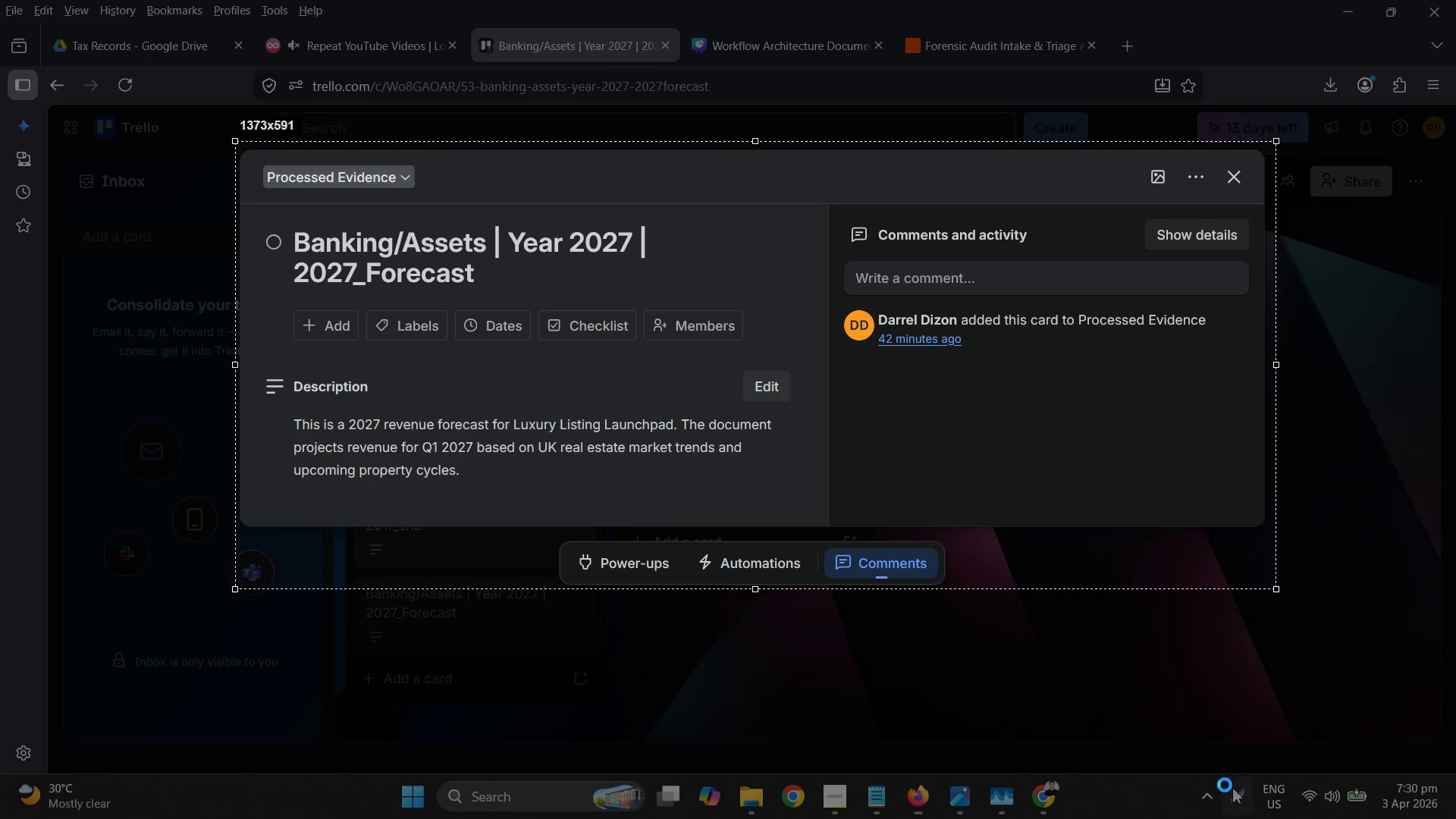 
scroll: coordinate [517, 580], scroll_direction: down, amount: 1.0
 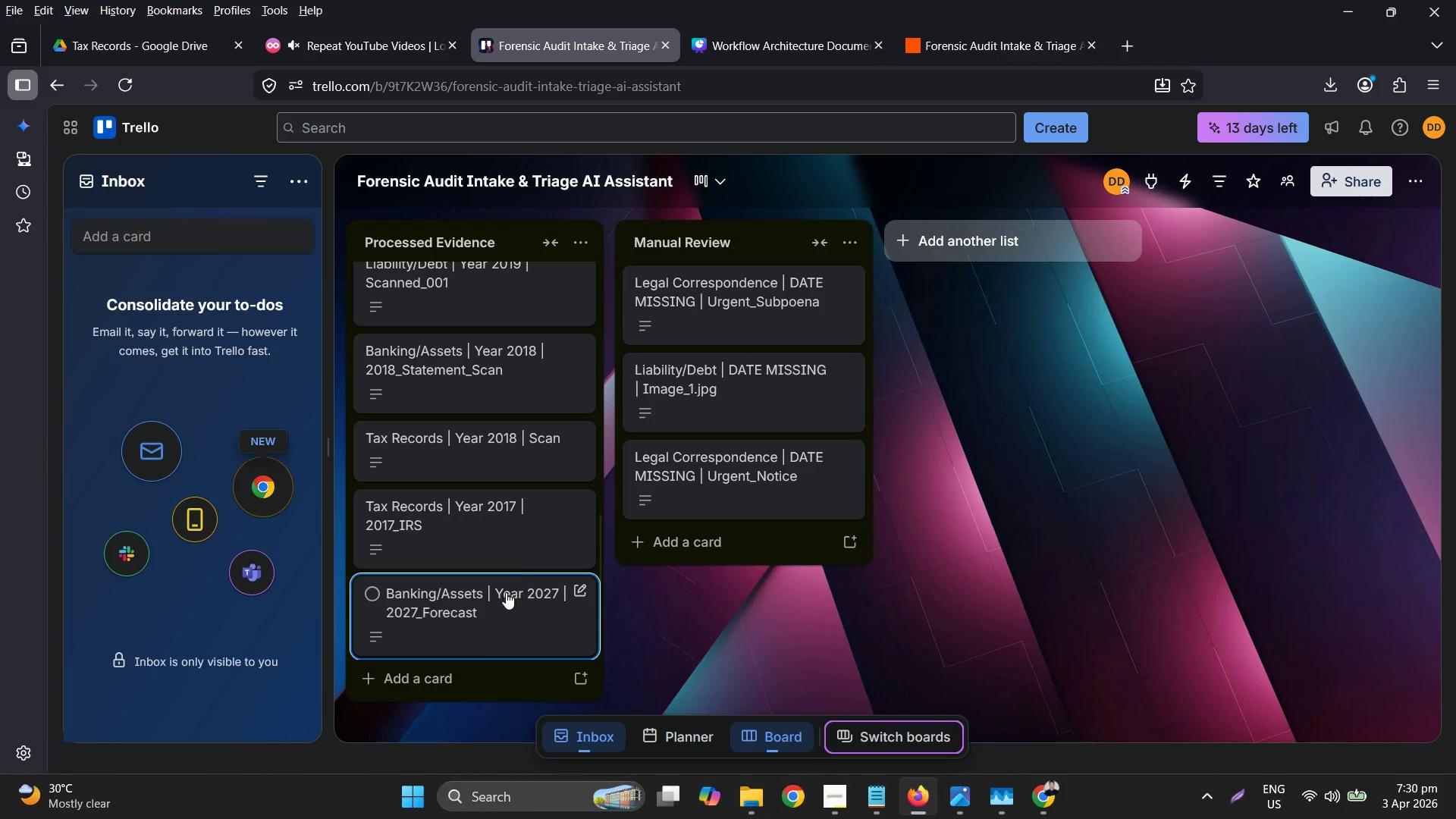 
key(Control+C)
 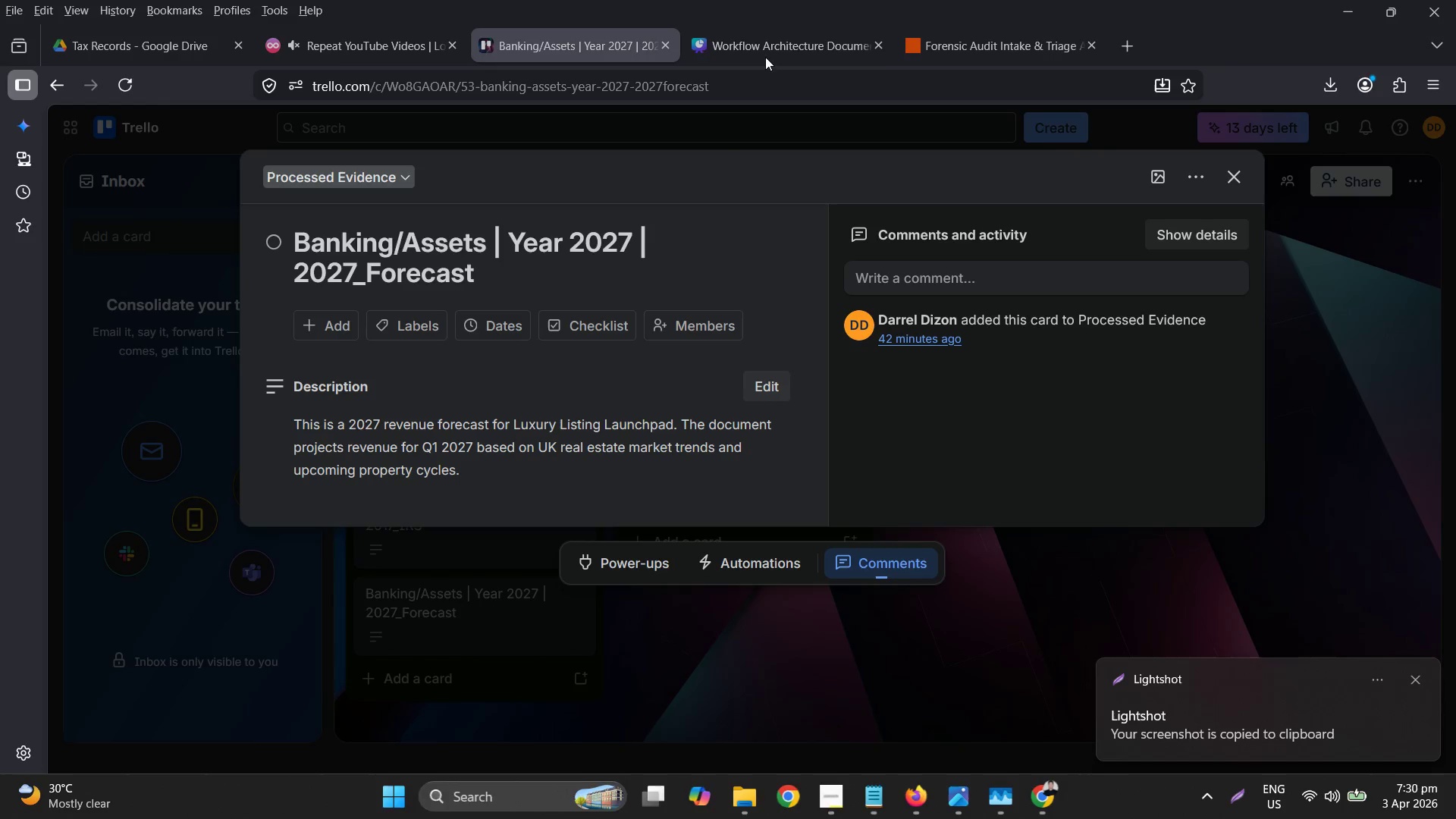 
left_click([764, 52])
 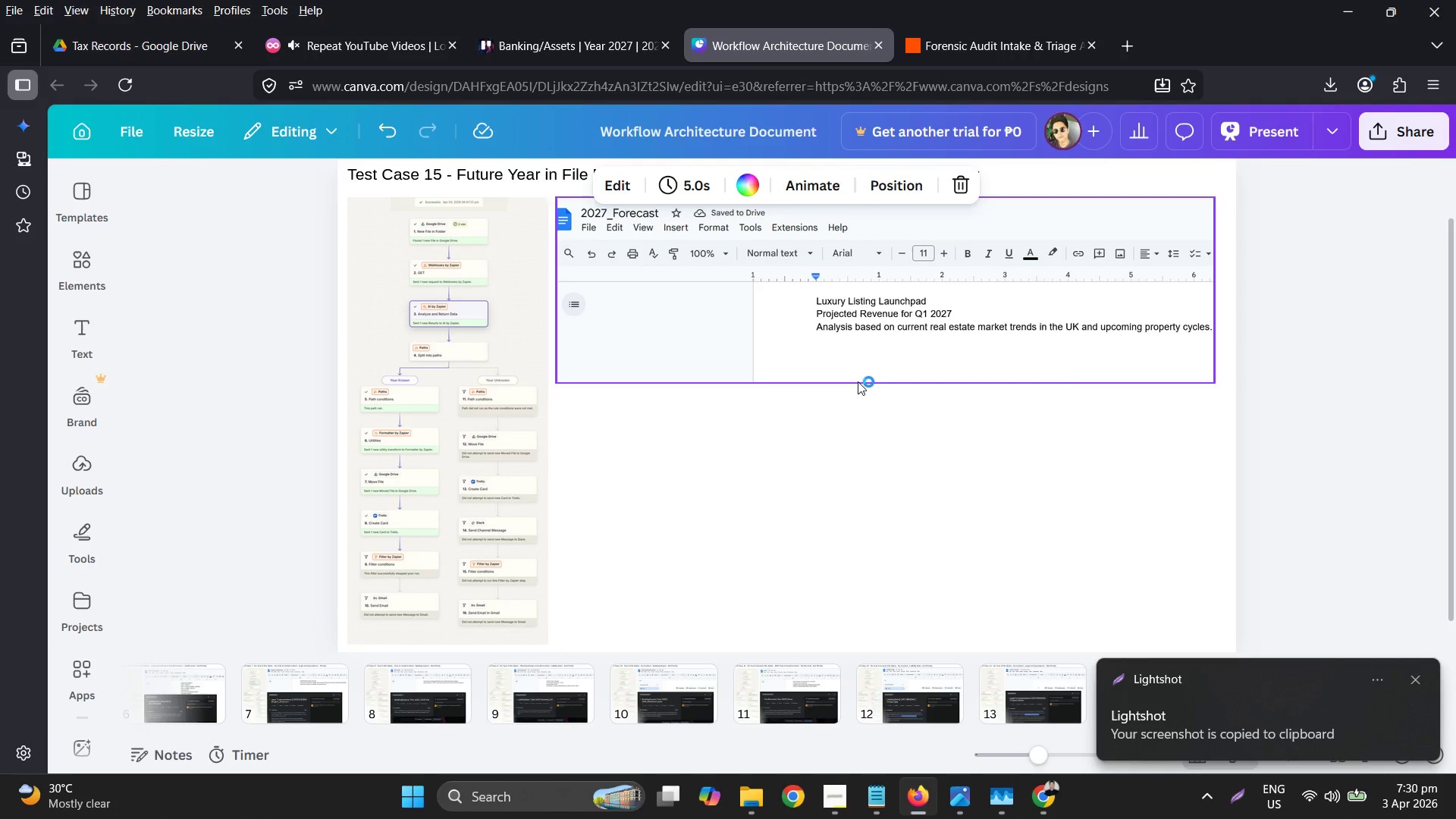 
key(Control+ControlLeft)
 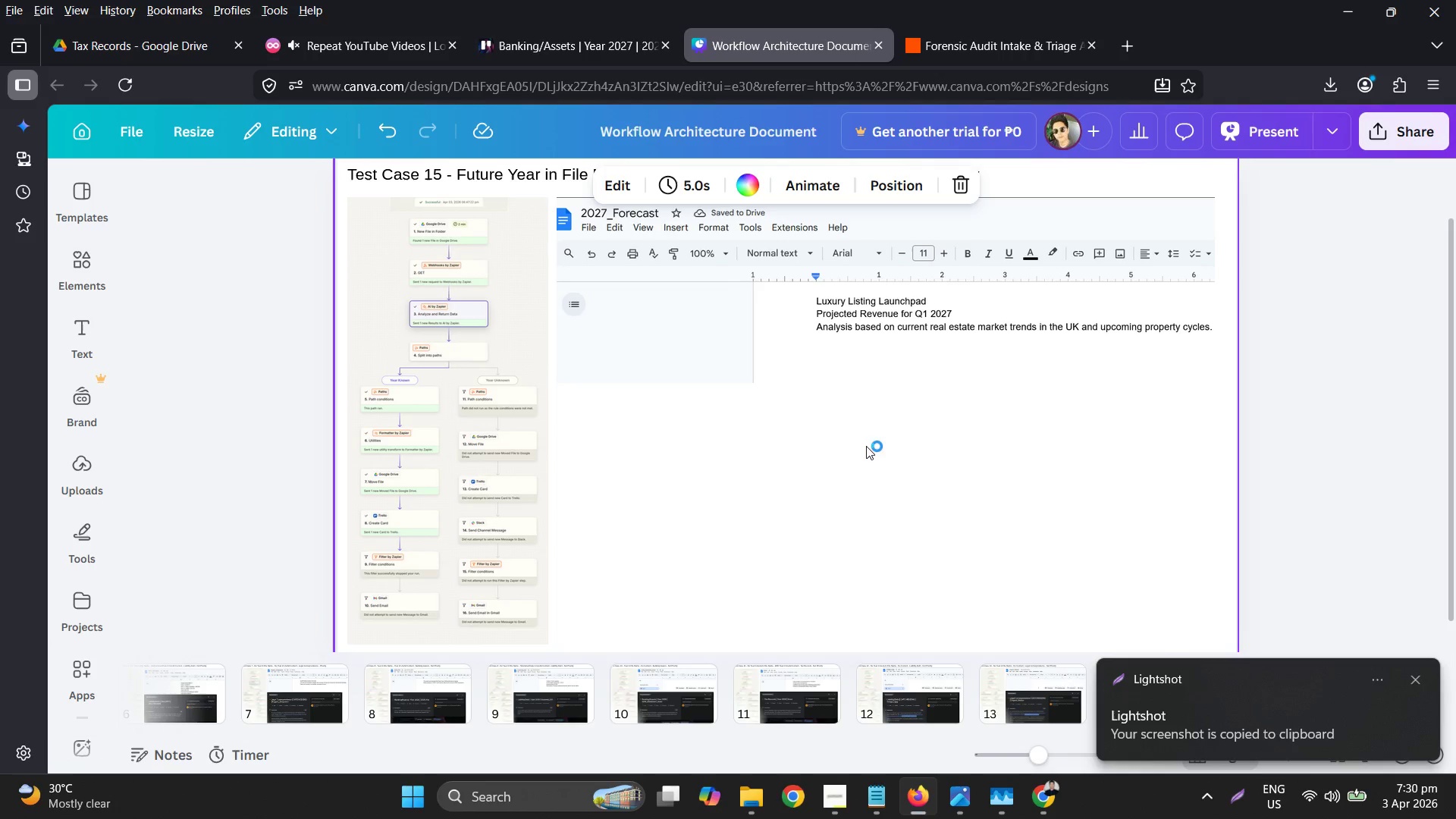 
key(Control+V)
 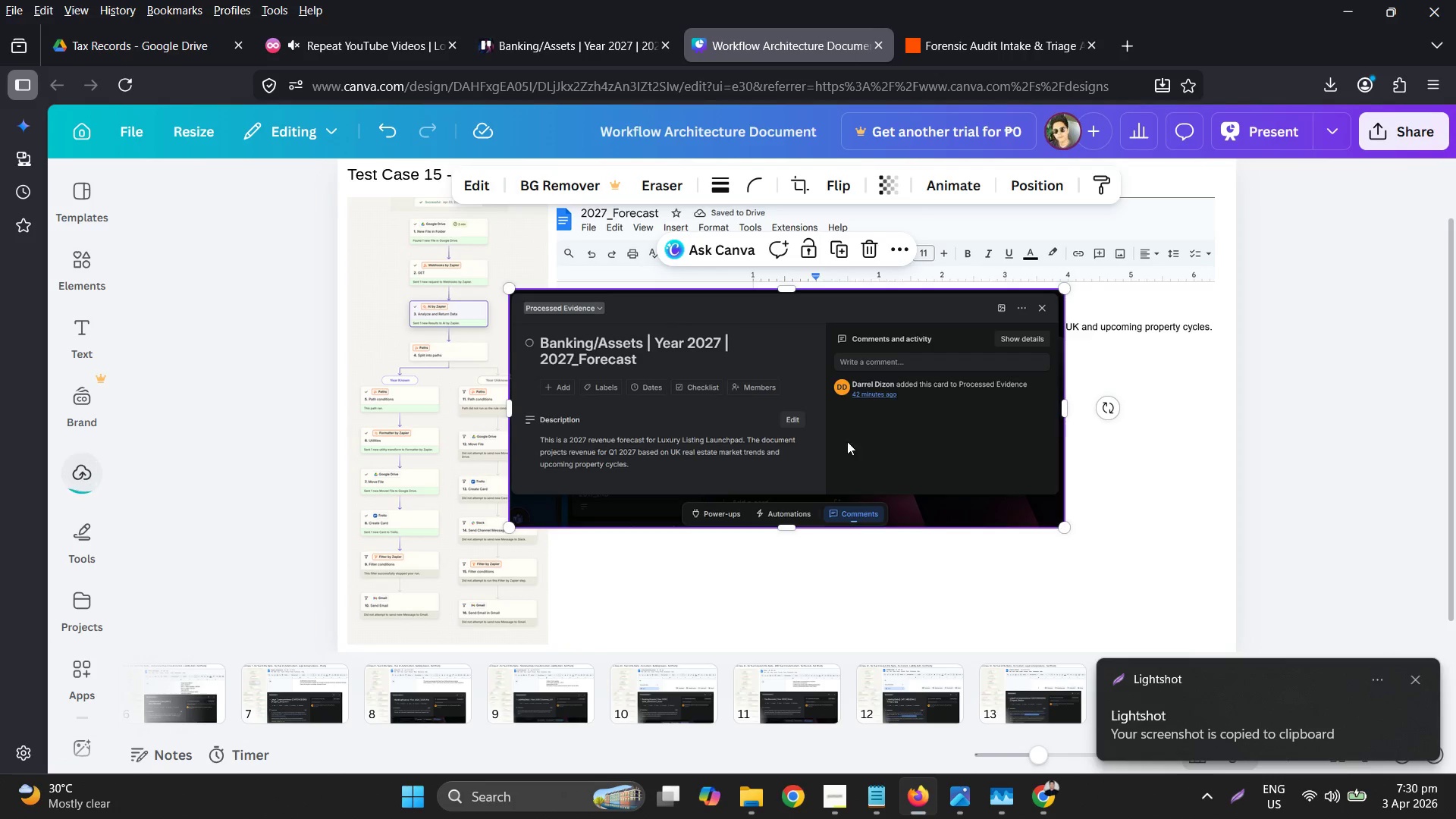 
left_click_drag(start_coordinate=[602, 327], to_coordinate=[647, 441])
 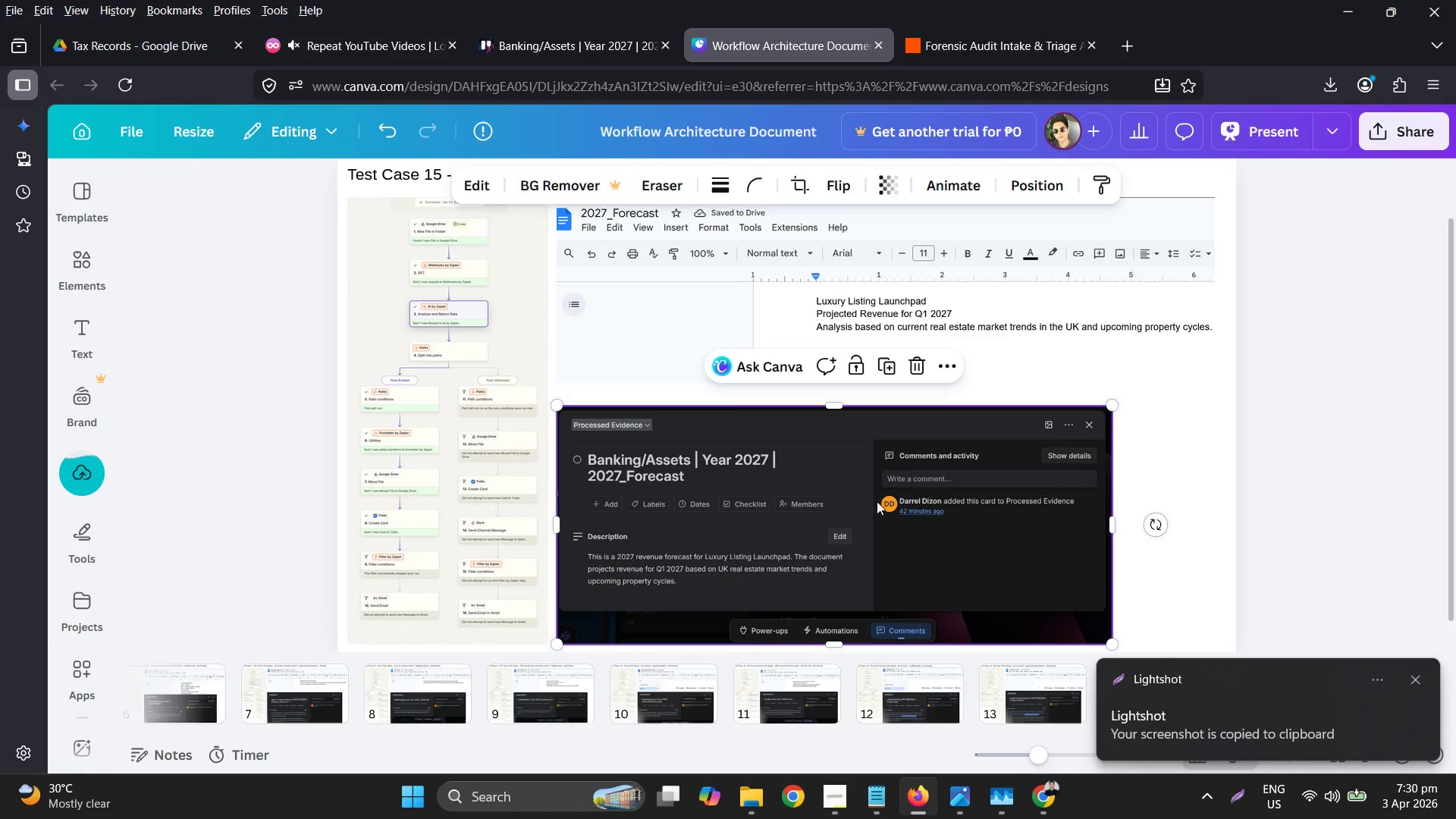 
scroll: coordinate [916, 507], scroll_direction: down, amount: 1.0
 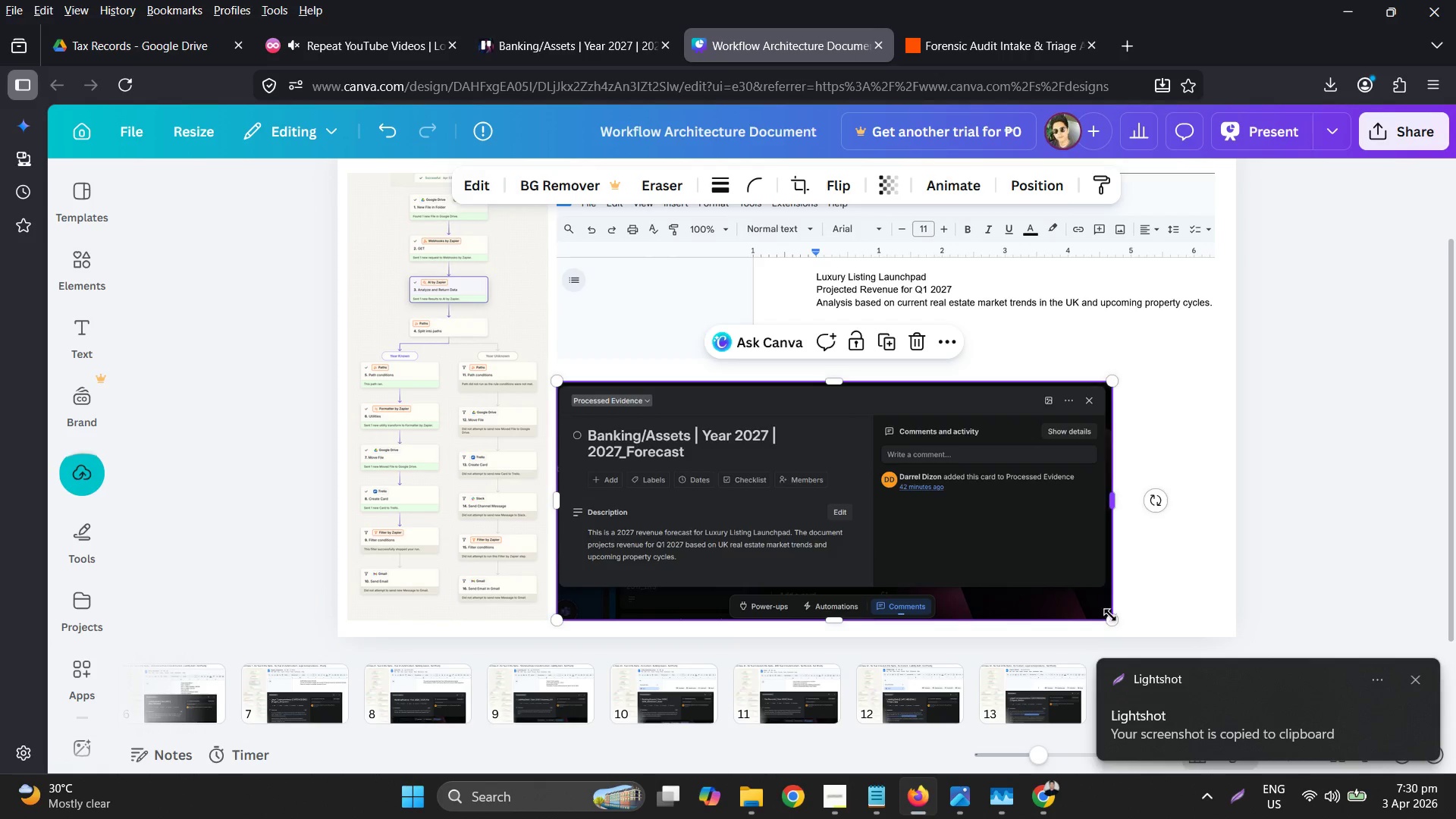 
left_click_drag(start_coordinate=[1112, 616], to_coordinate=[1122, 617])
 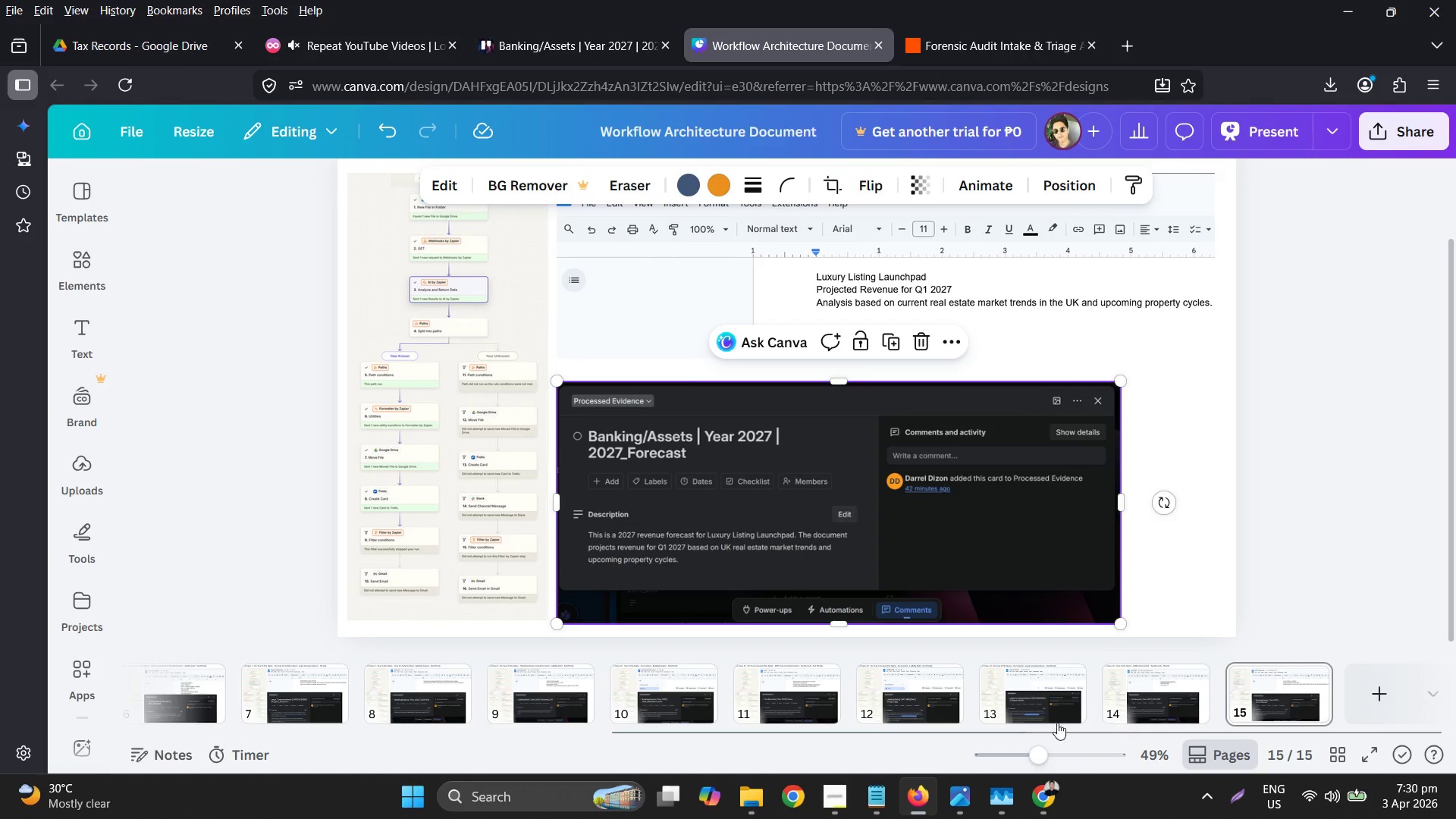 
left_click_drag(start_coordinate=[1056, 733], to_coordinate=[354, 709])
 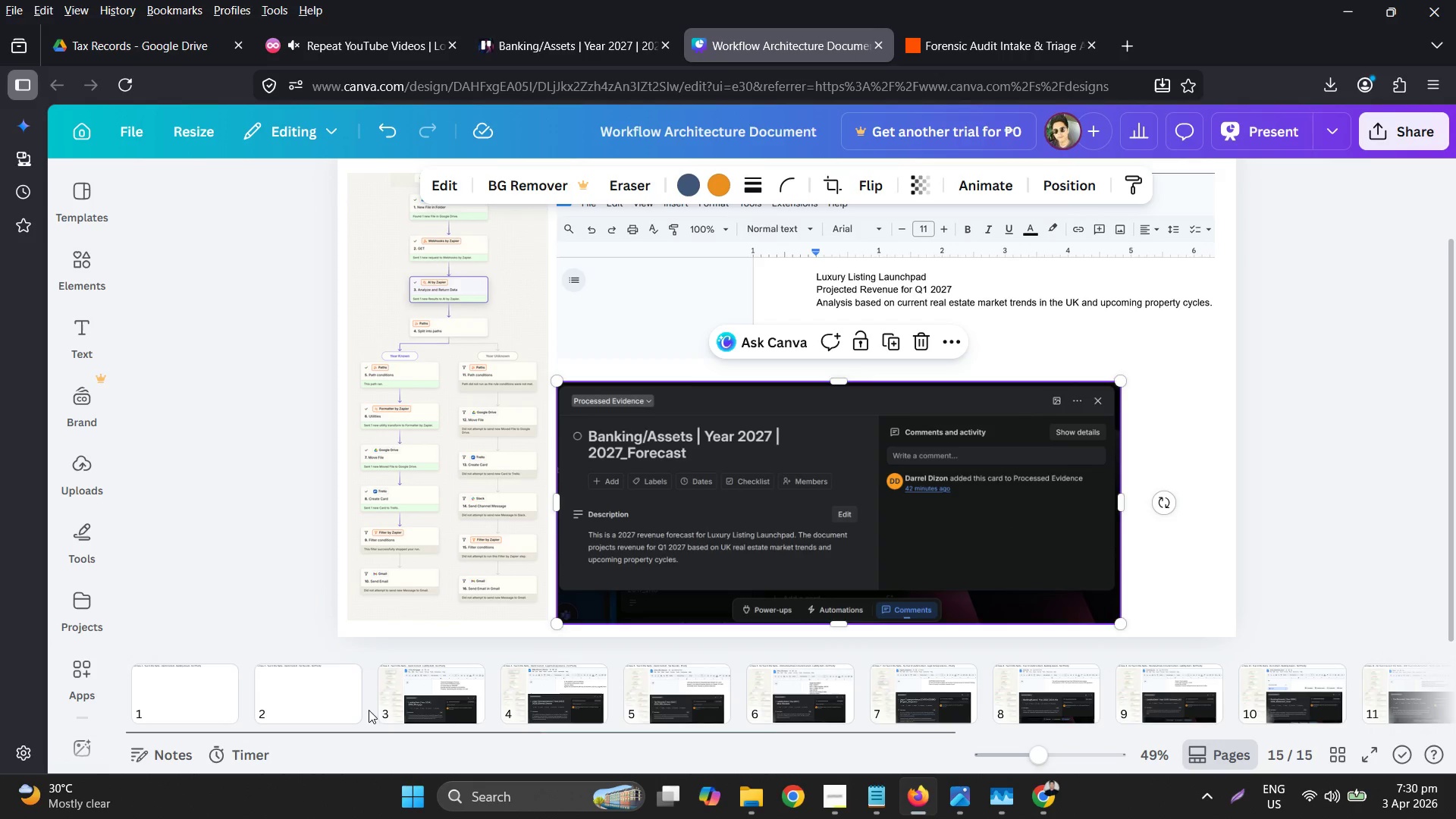 
mouse_move([419, 698])
 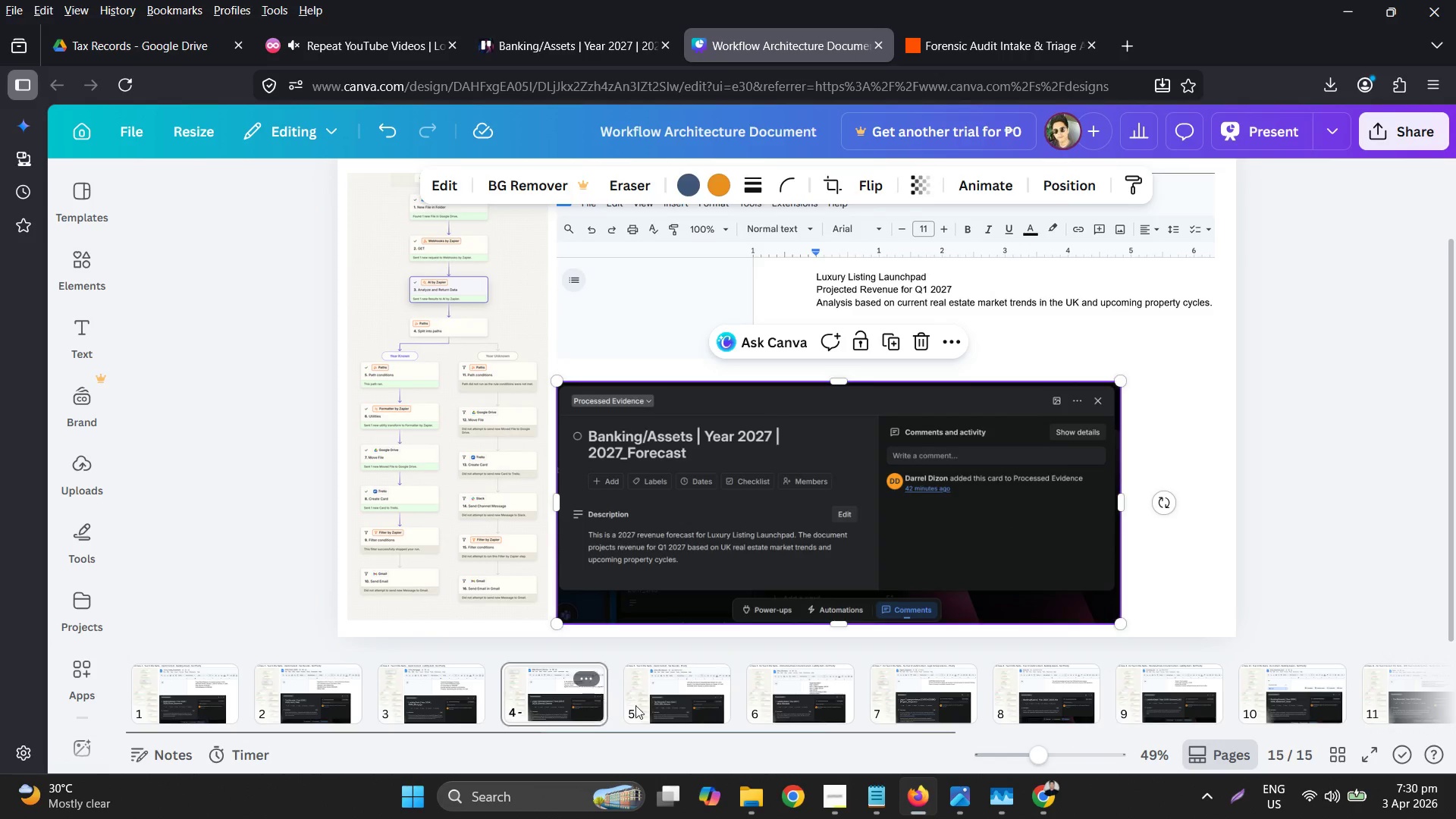 
double_click([744, 720])
 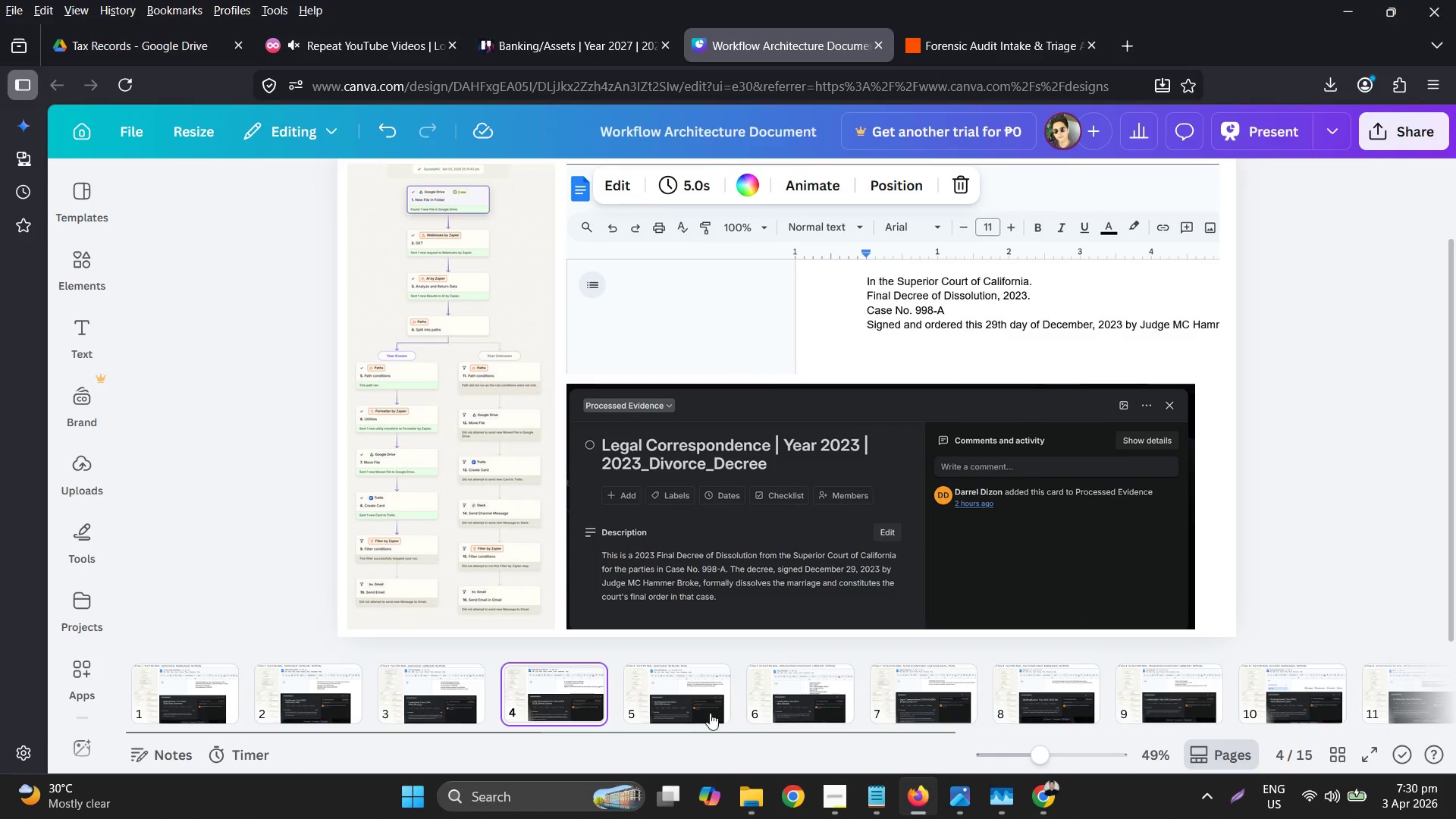 
triple_click([691, 708])
 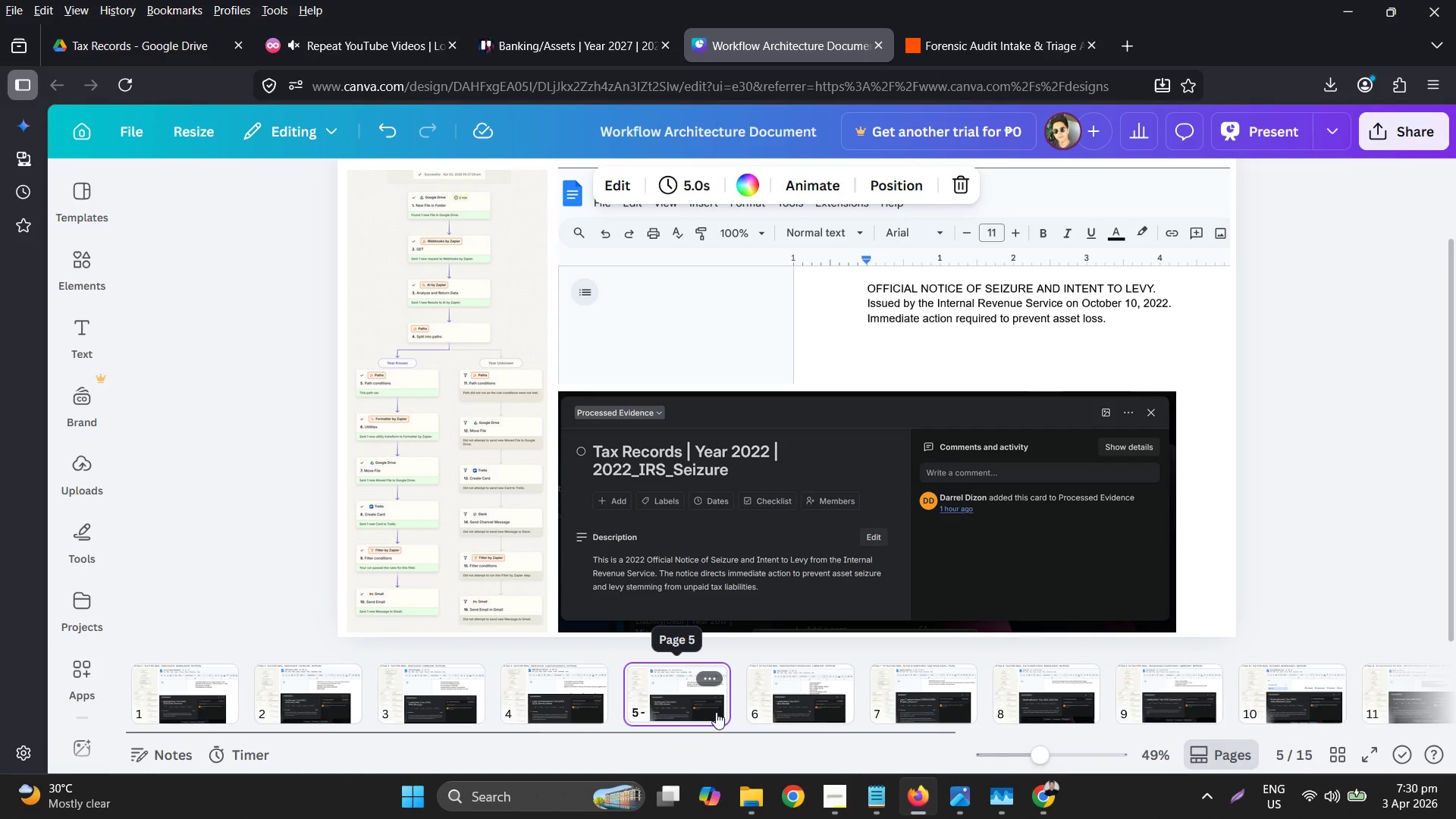 
key(ArrowRight)
 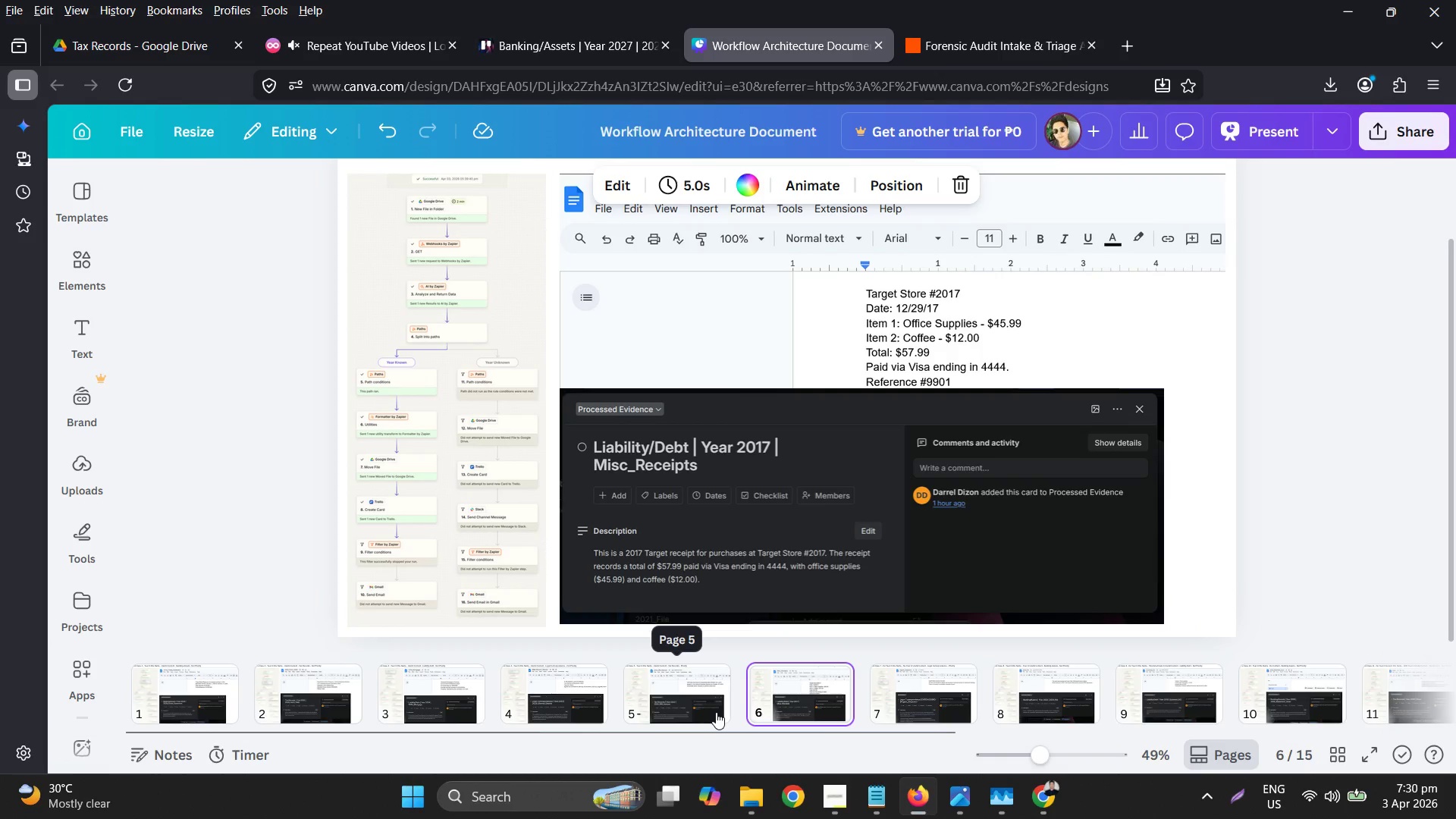 
key(ArrowRight)
 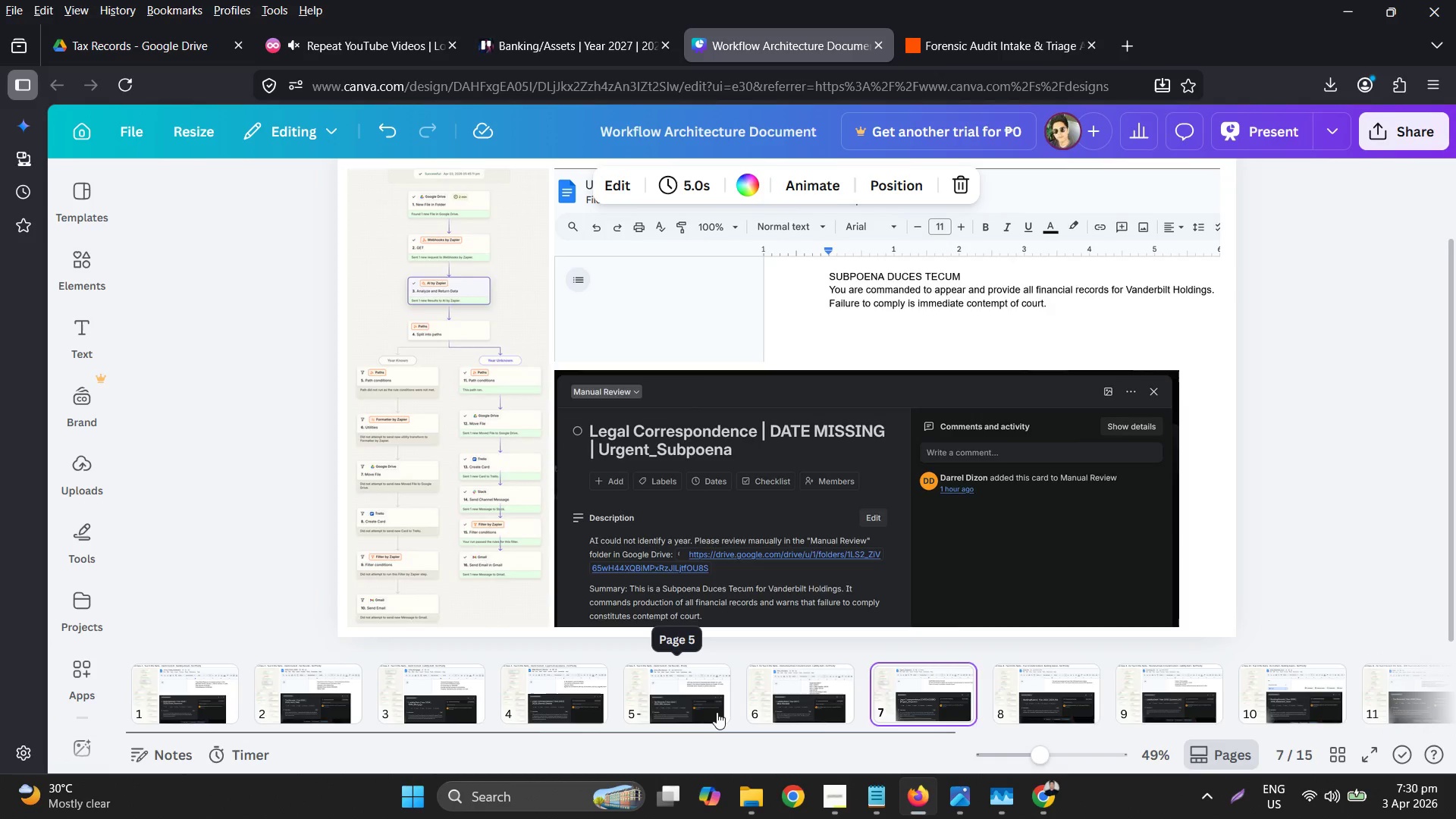 
key(ArrowRight)
 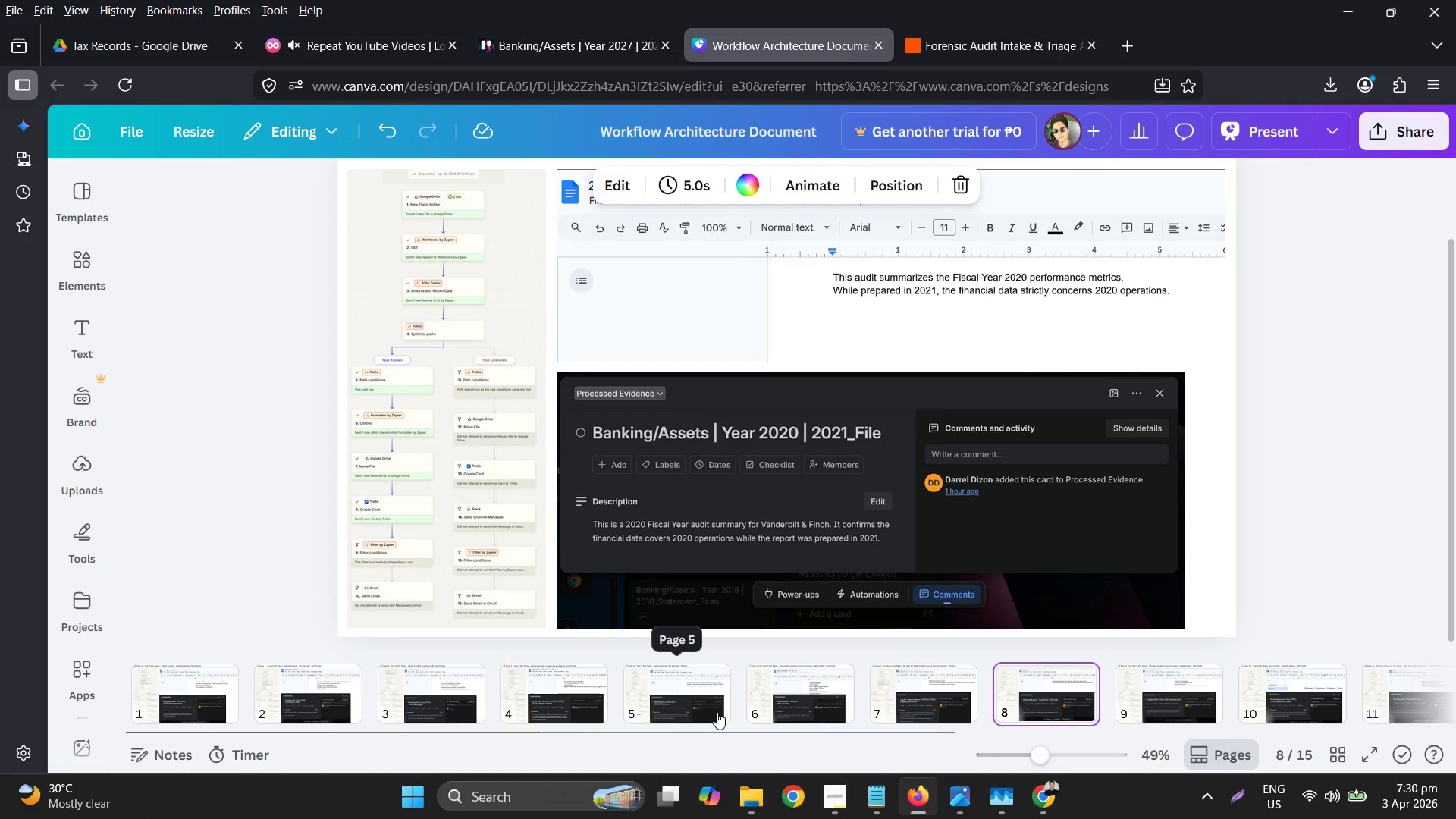 
key(ArrowLeft)
 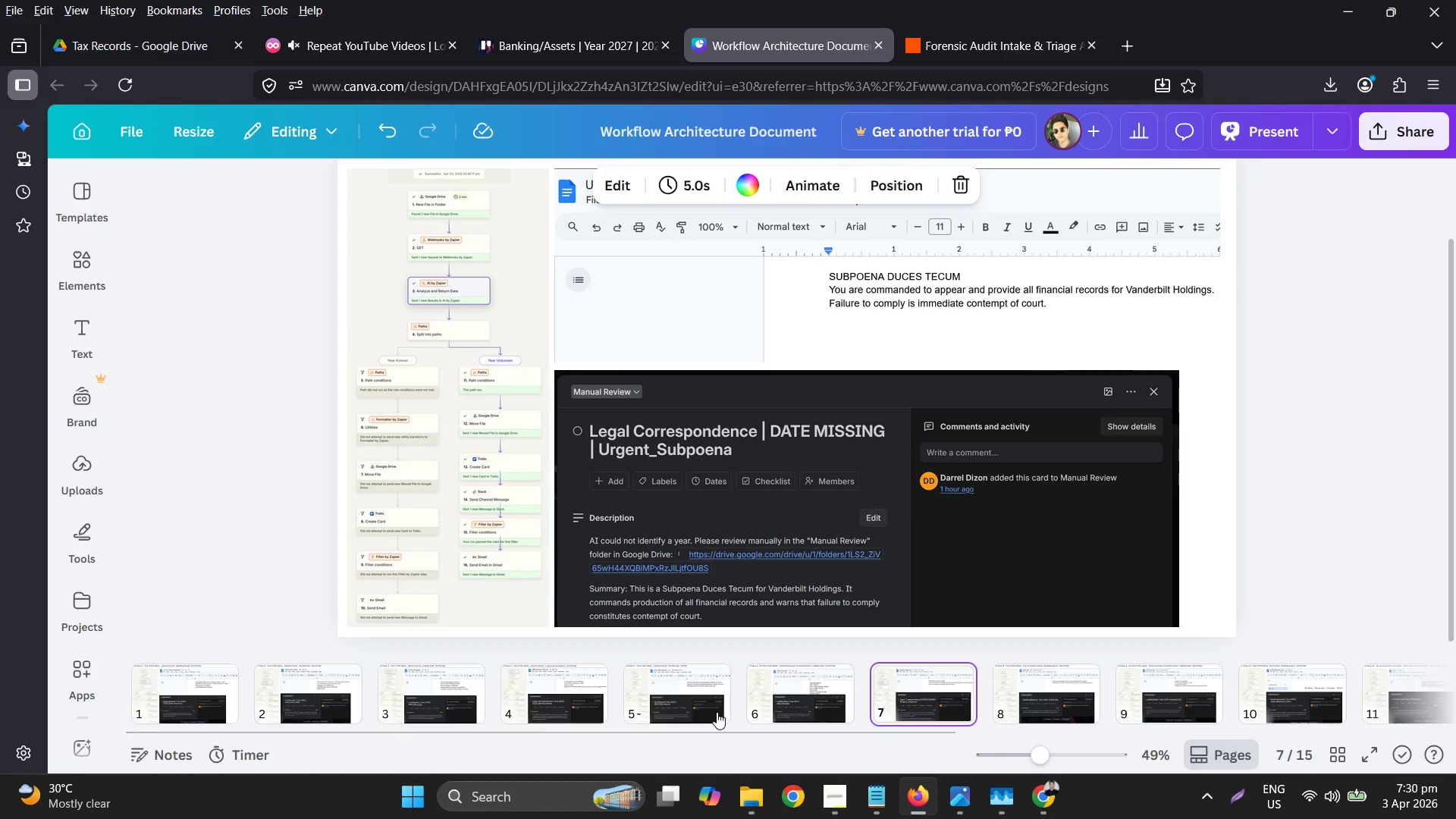 
key(ArrowRight)
 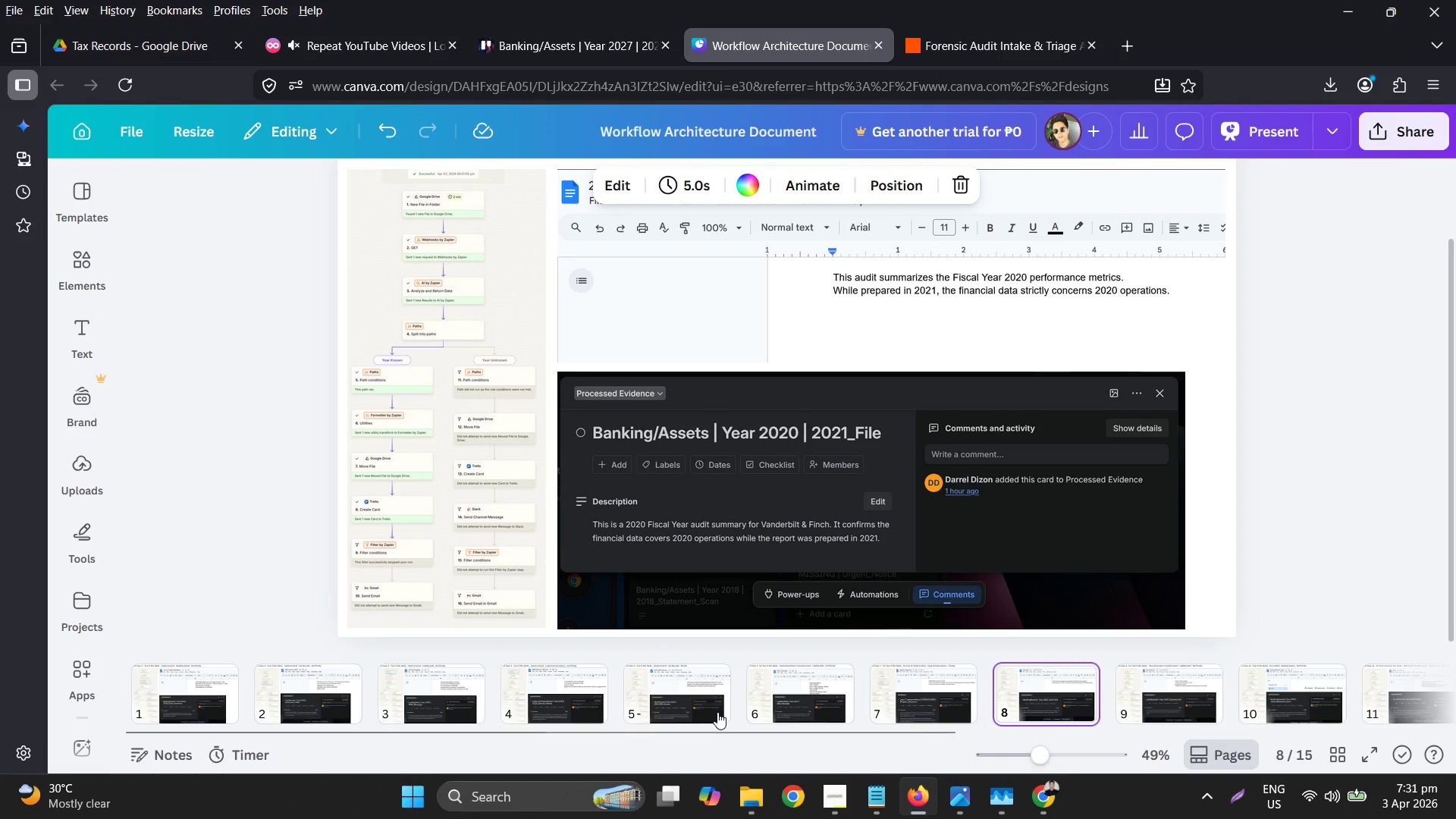 
key(ArrowRight)
 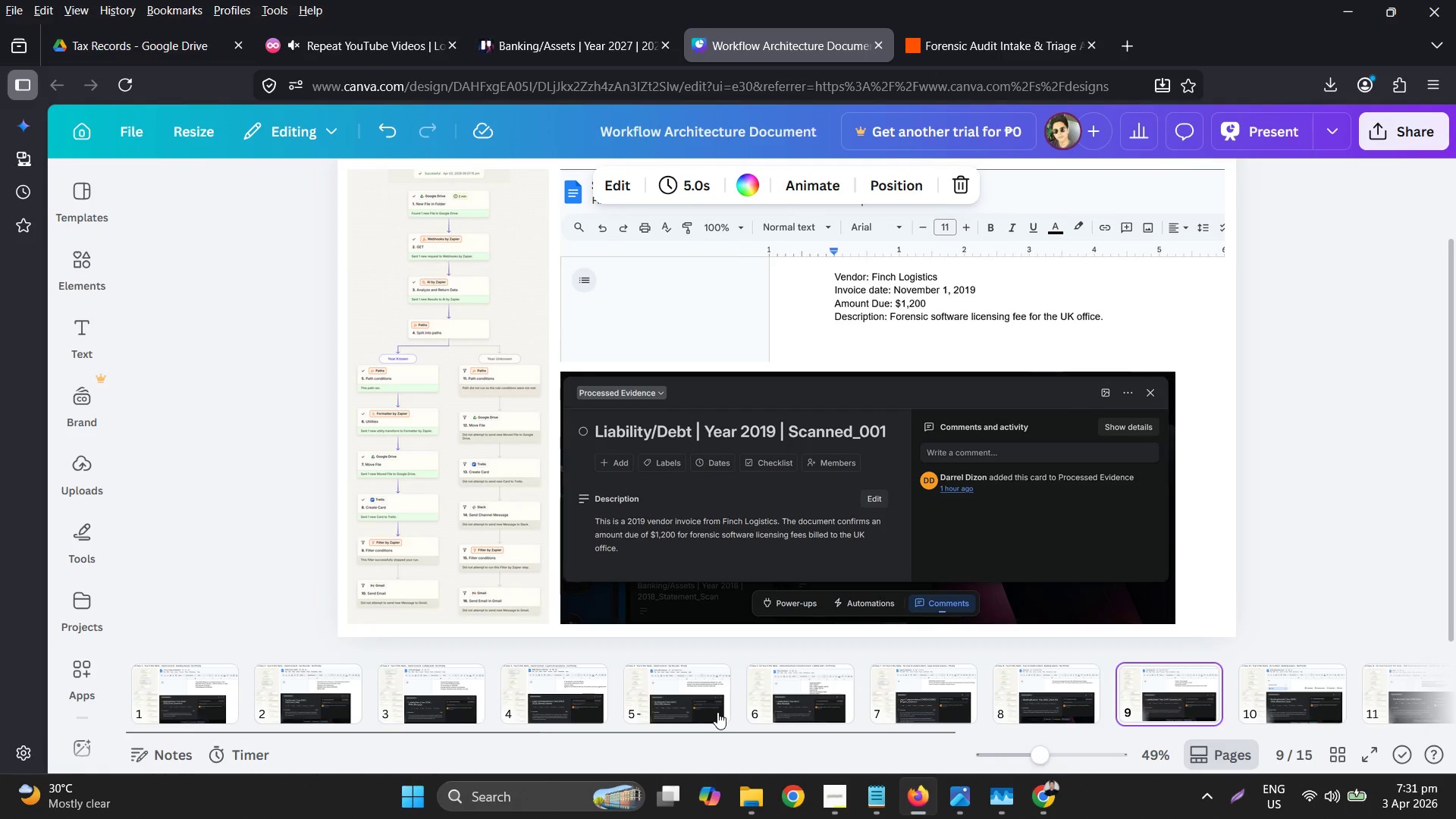 
key(ArrowRight)
 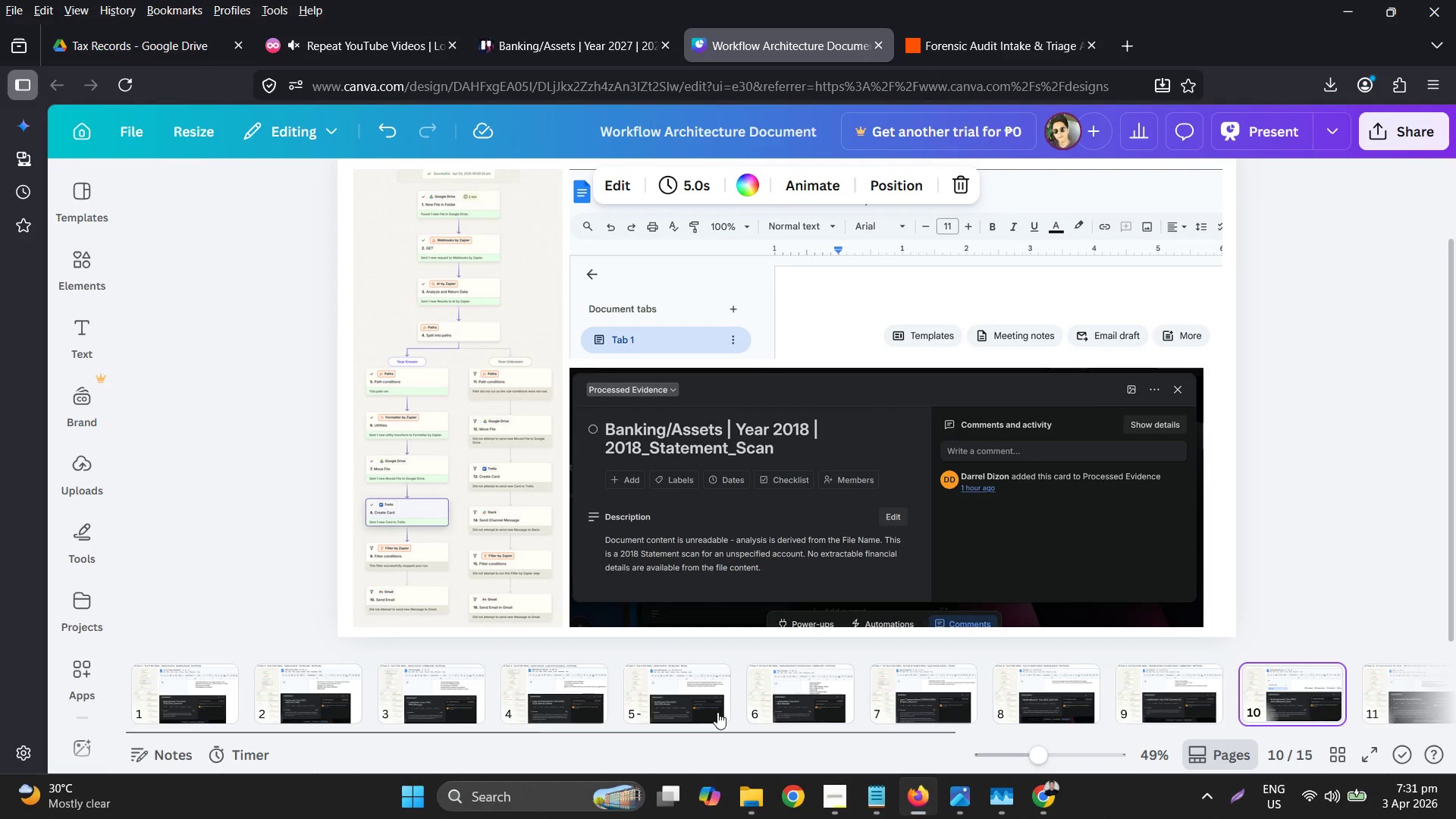 
key(ArrowRight)
 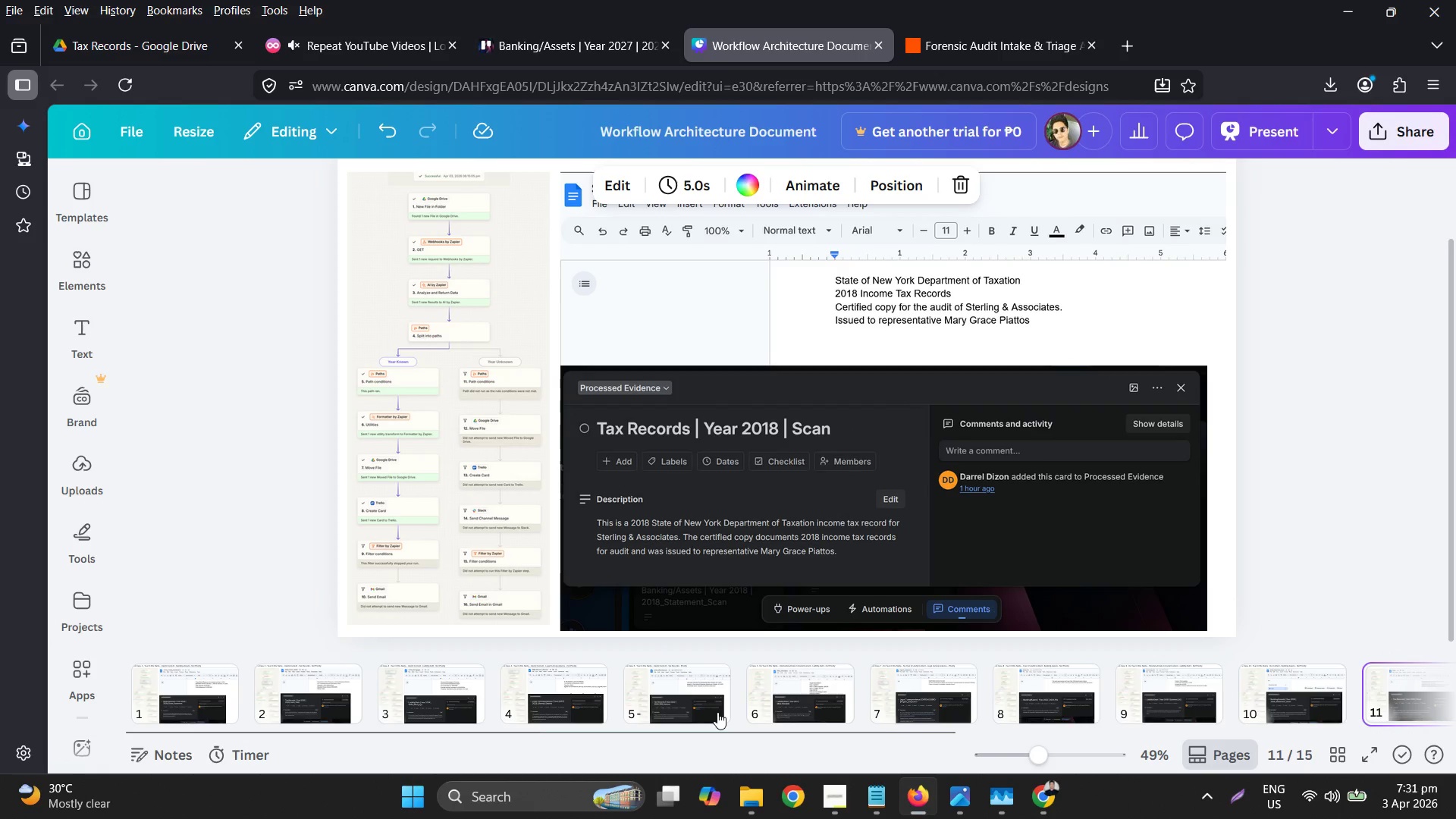 
key(ArrowRight)
 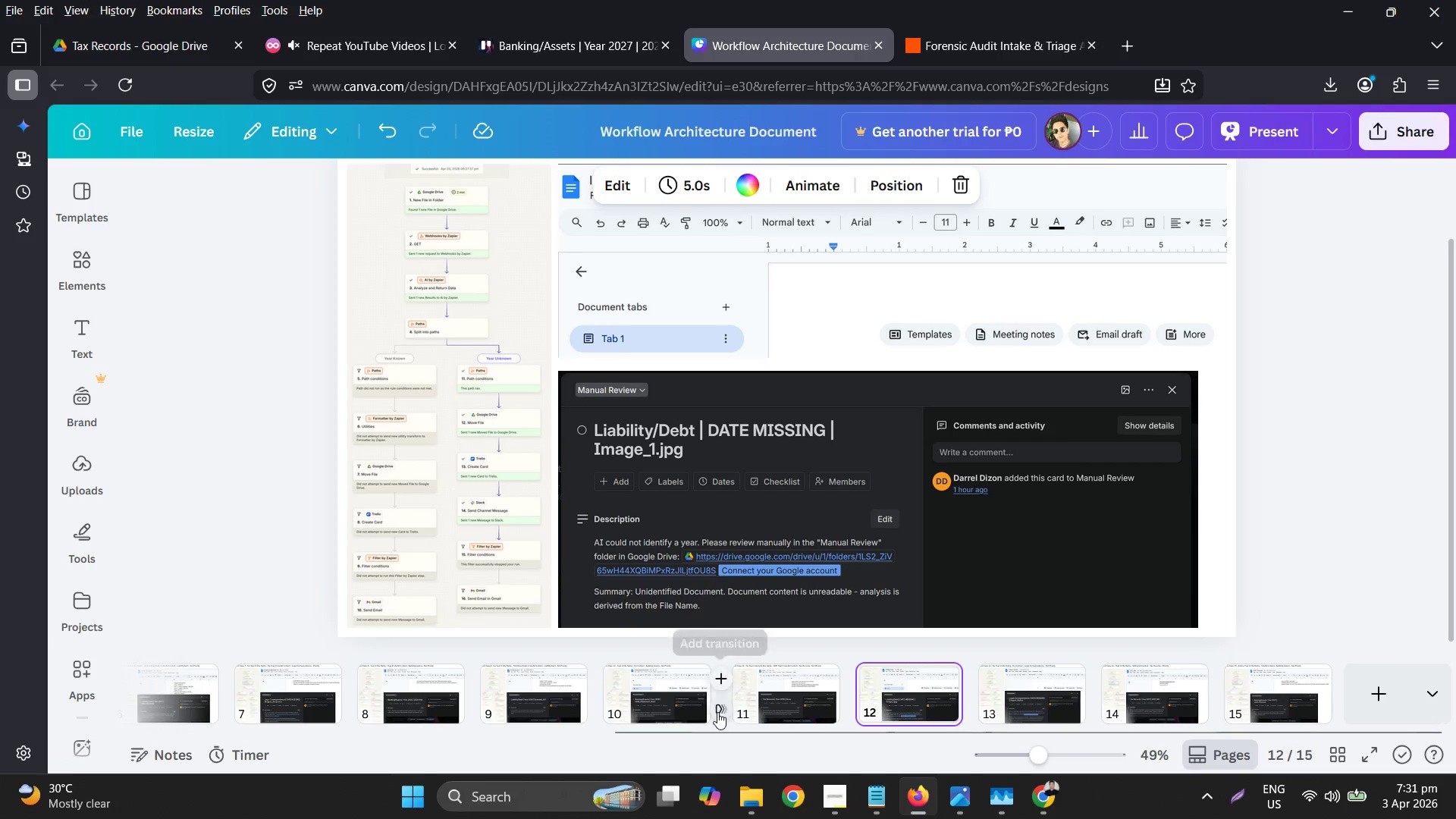 
key(ArrowRight)
 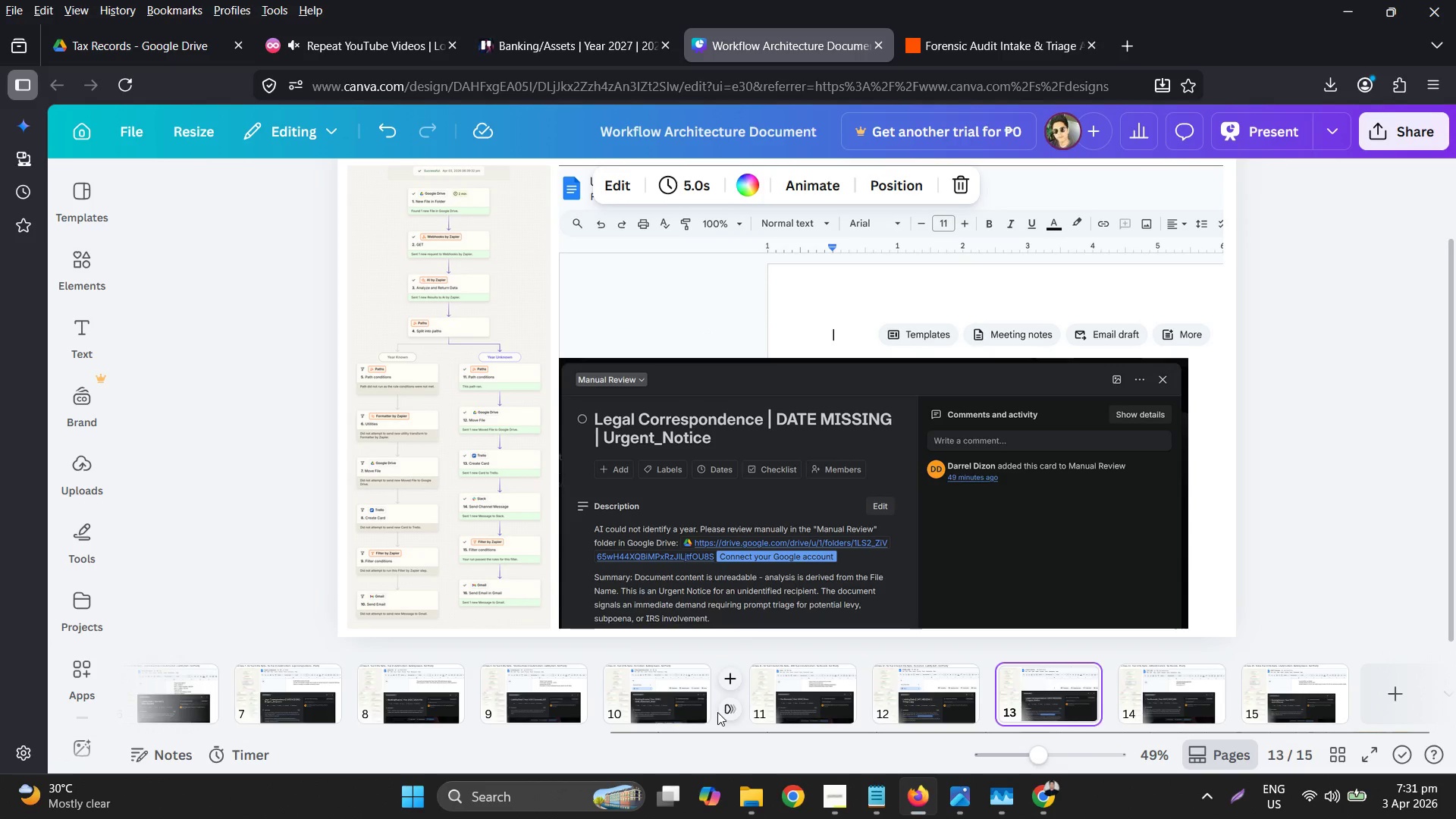 
key(ArrowLeft)
 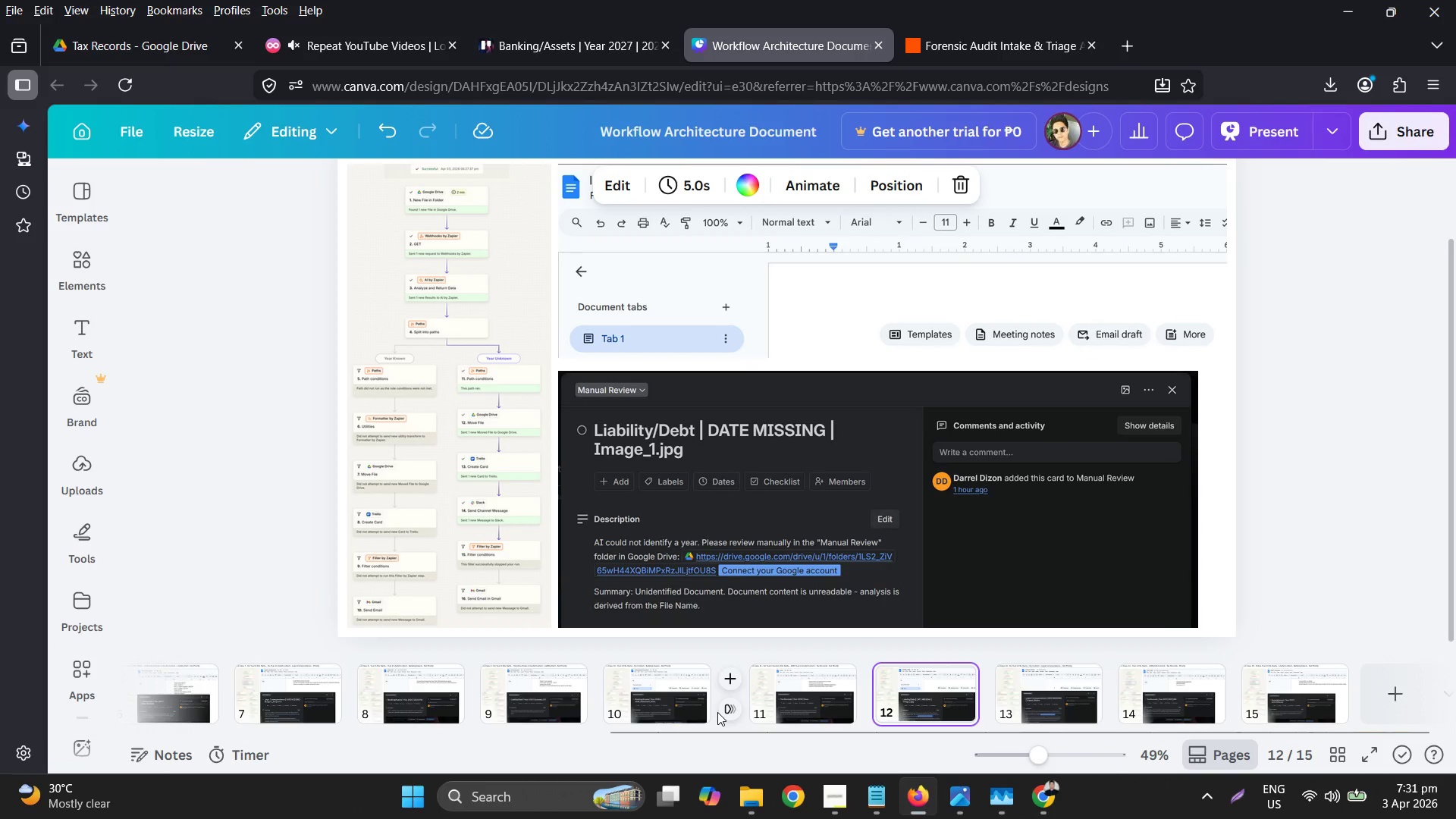 
key(ArrowRight)
 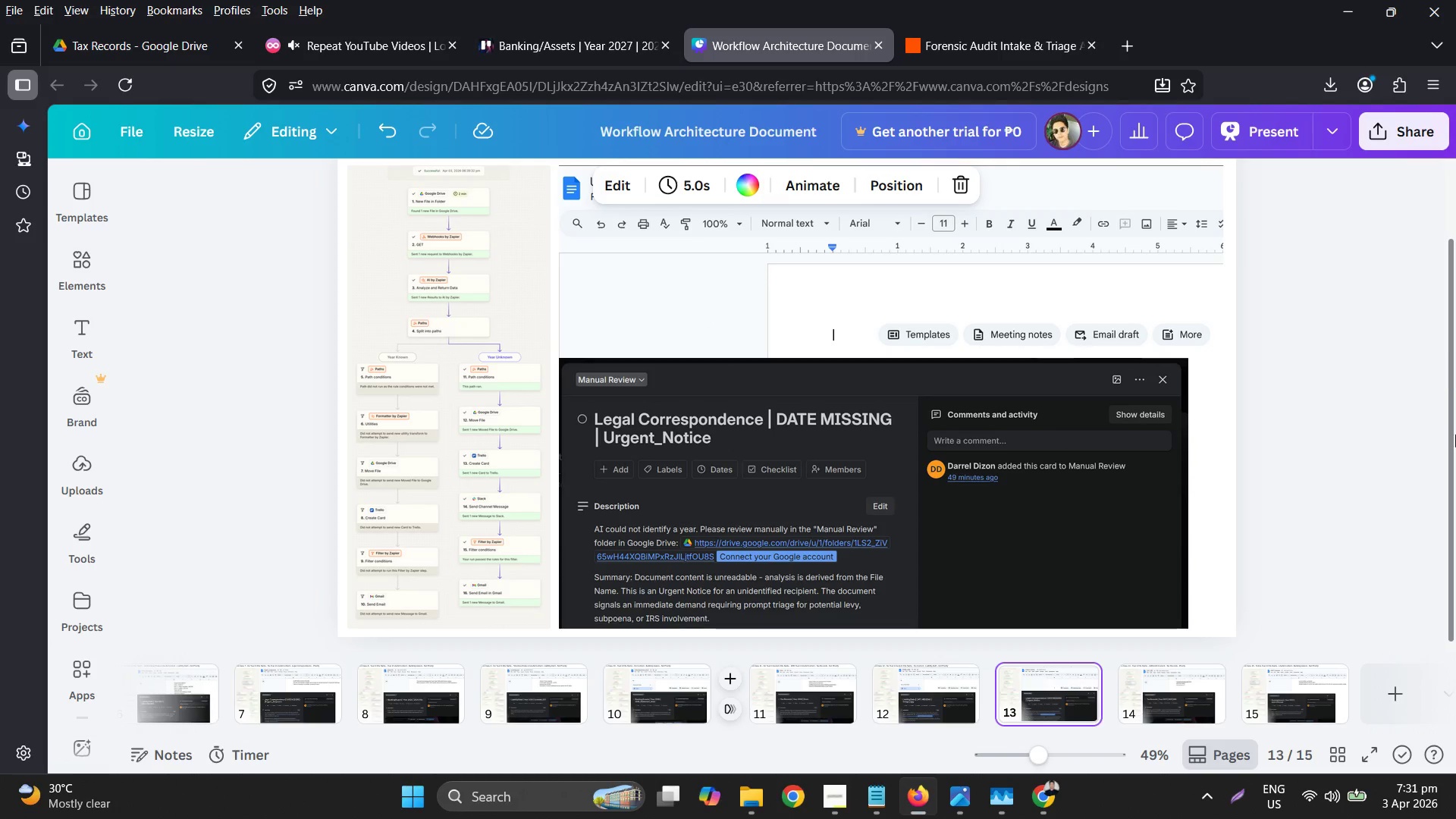 
left_click([1420, 446])
 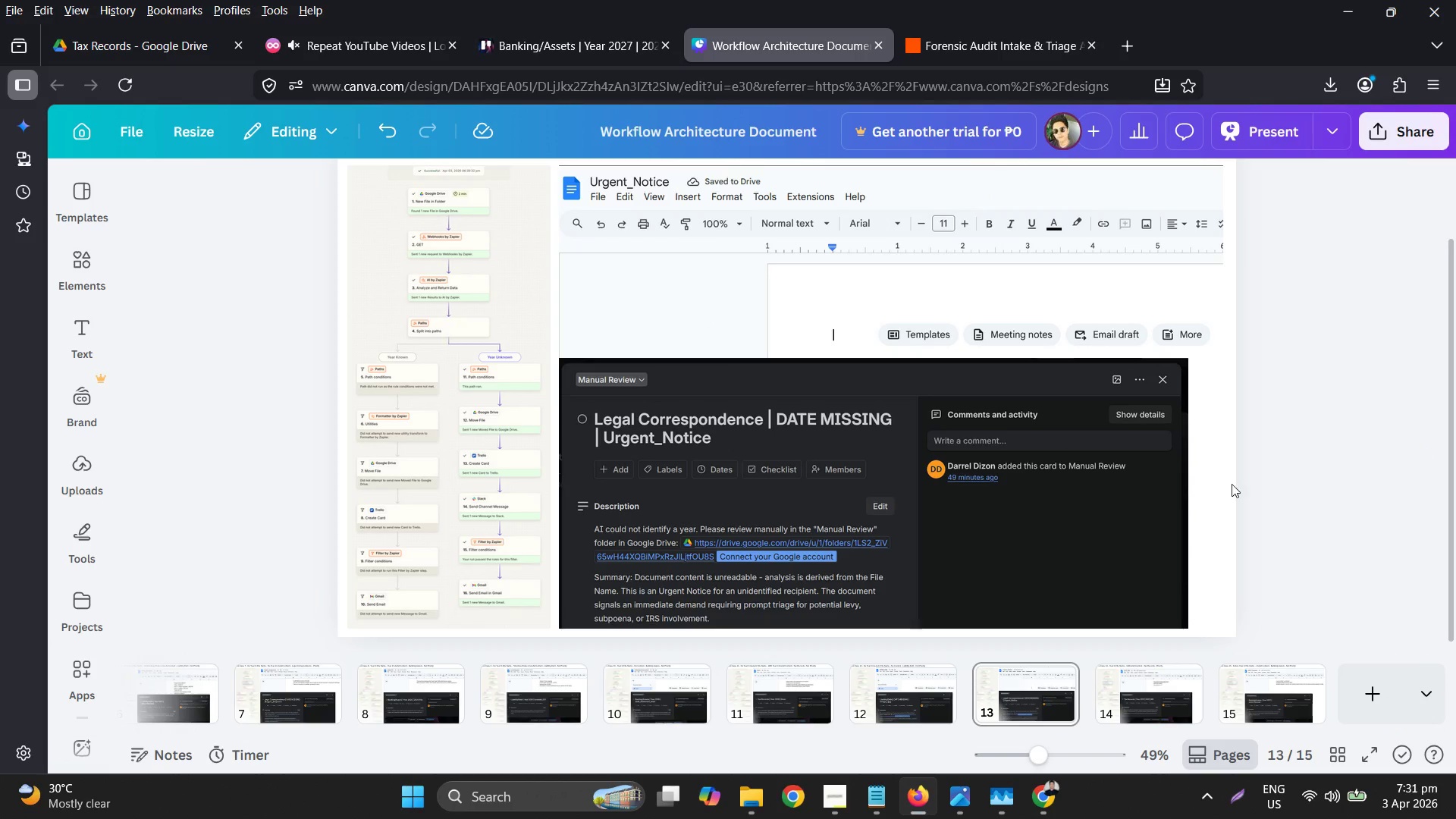 
scroll: coordinate [581, 239], scroll_direction: up, amount: 2.0
 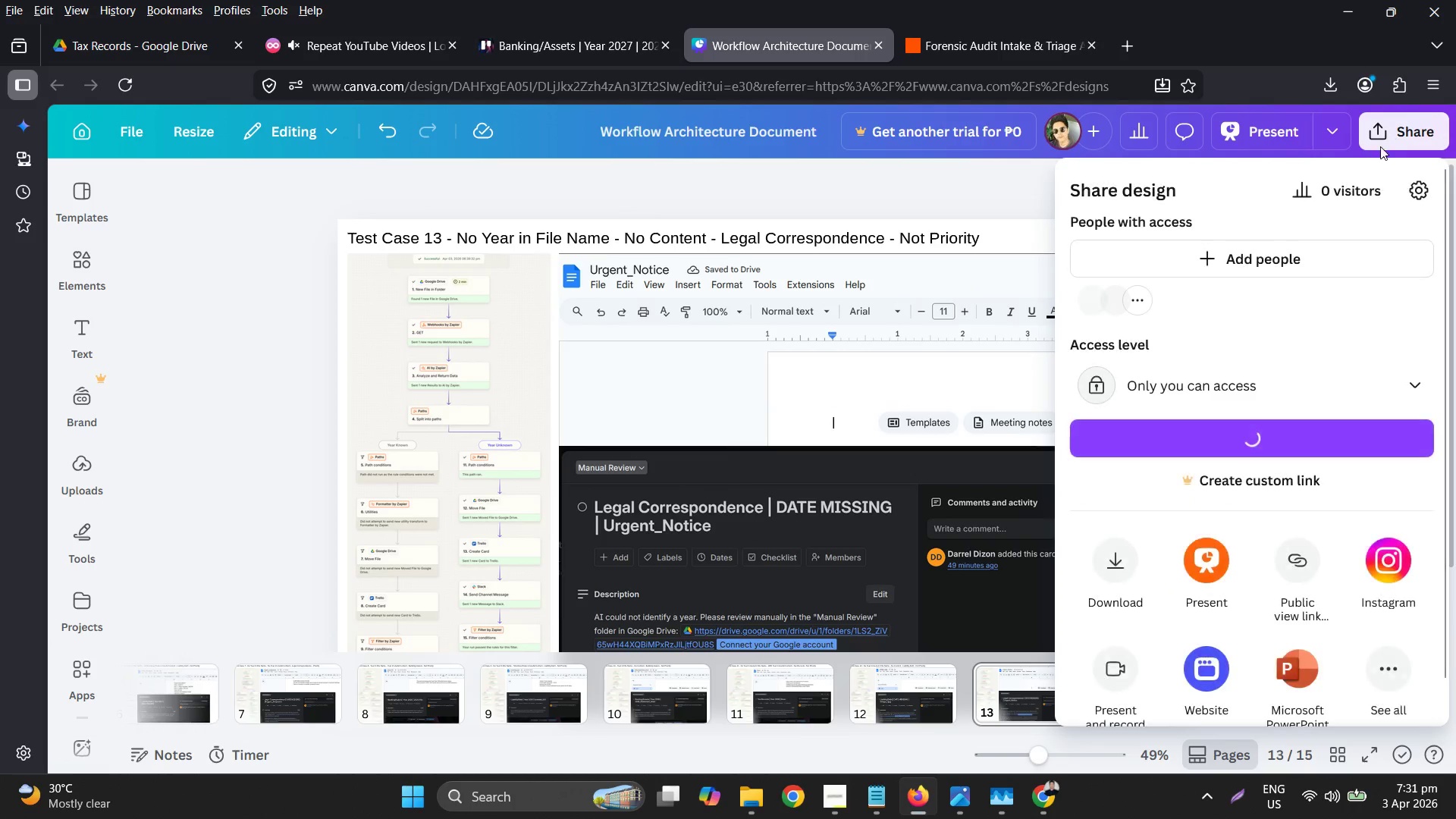 
left_click([1136, 574])
 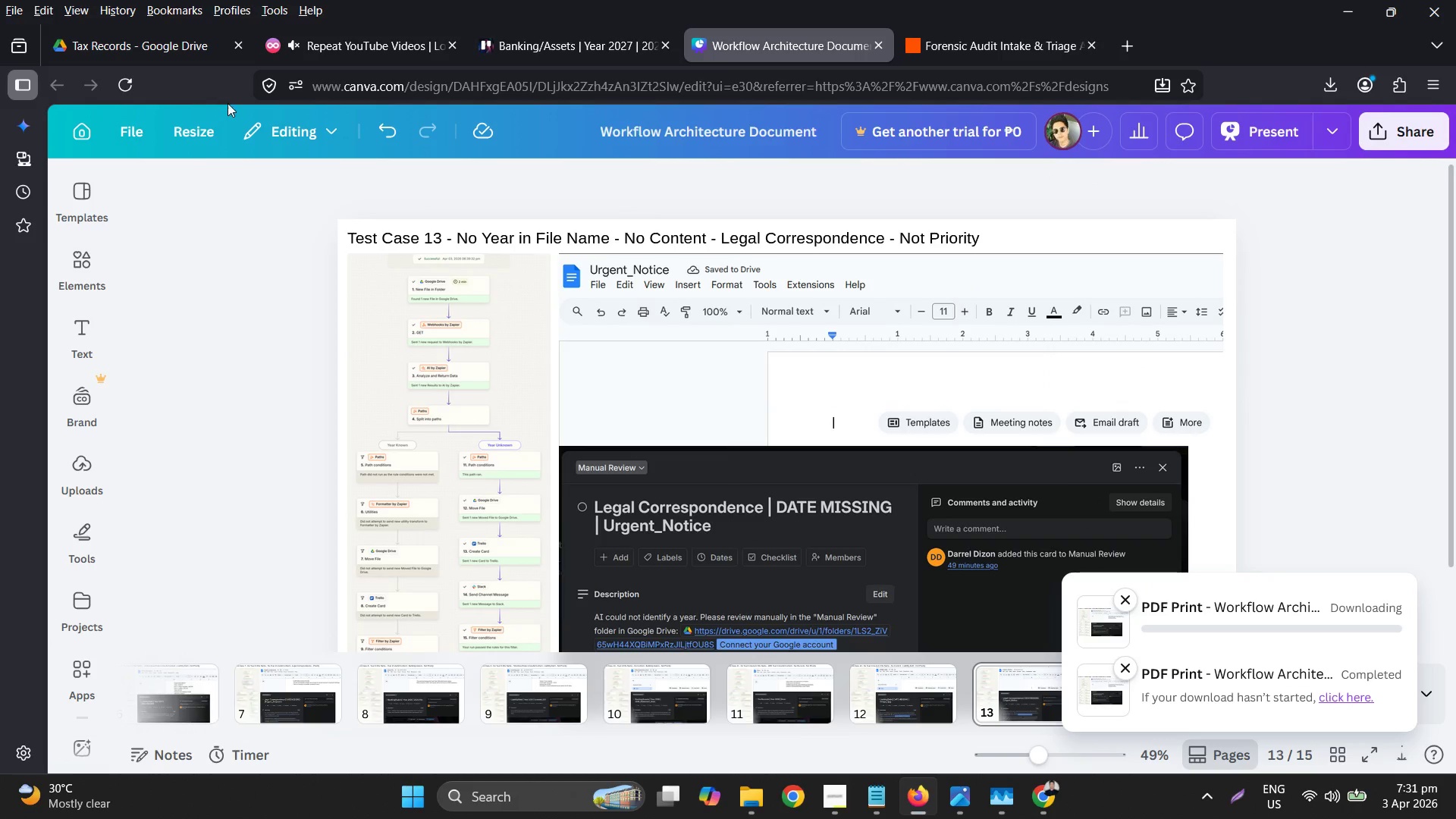 
mouse_move([761, 781])
 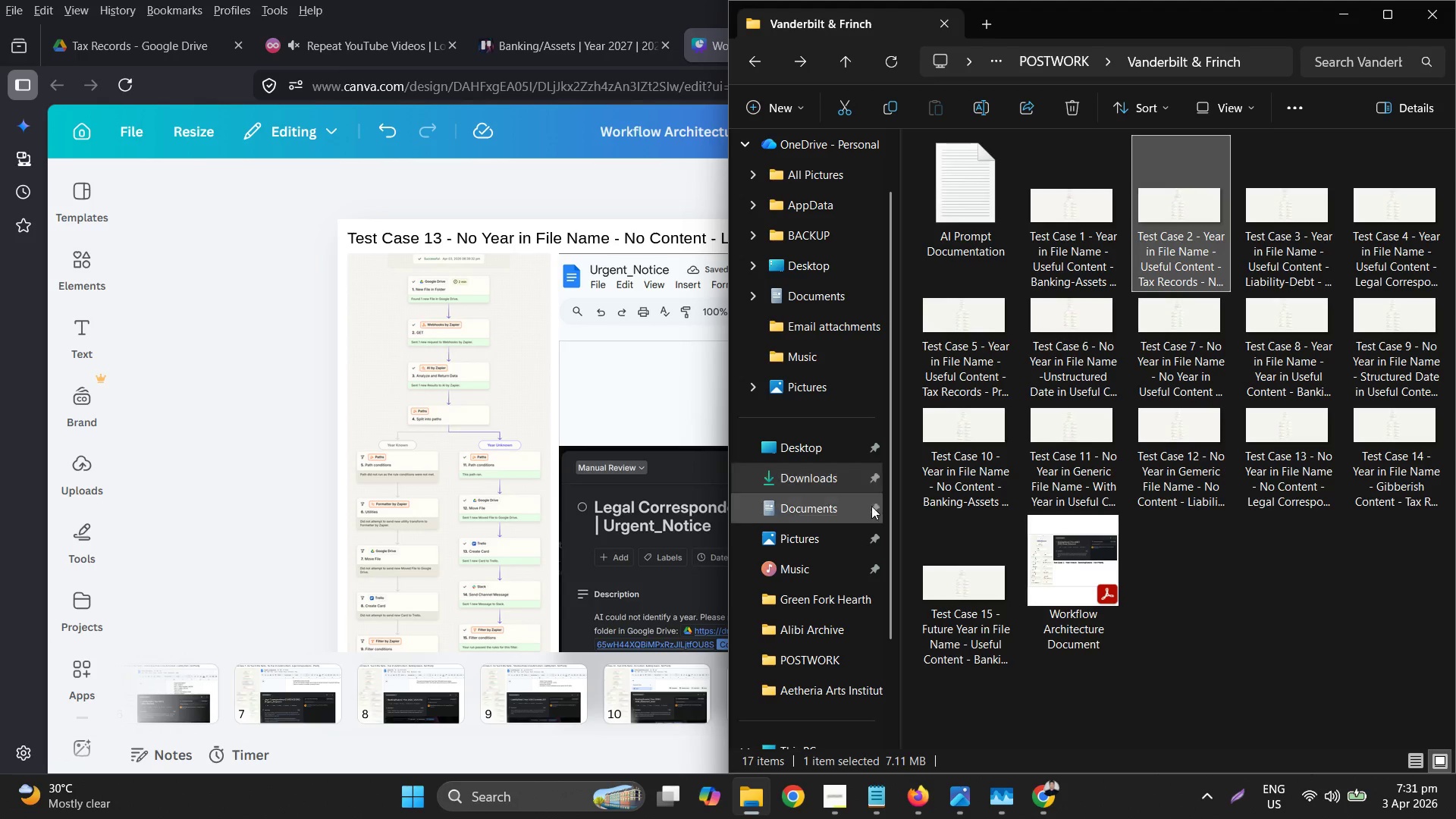 
left_click([1052, 610])
 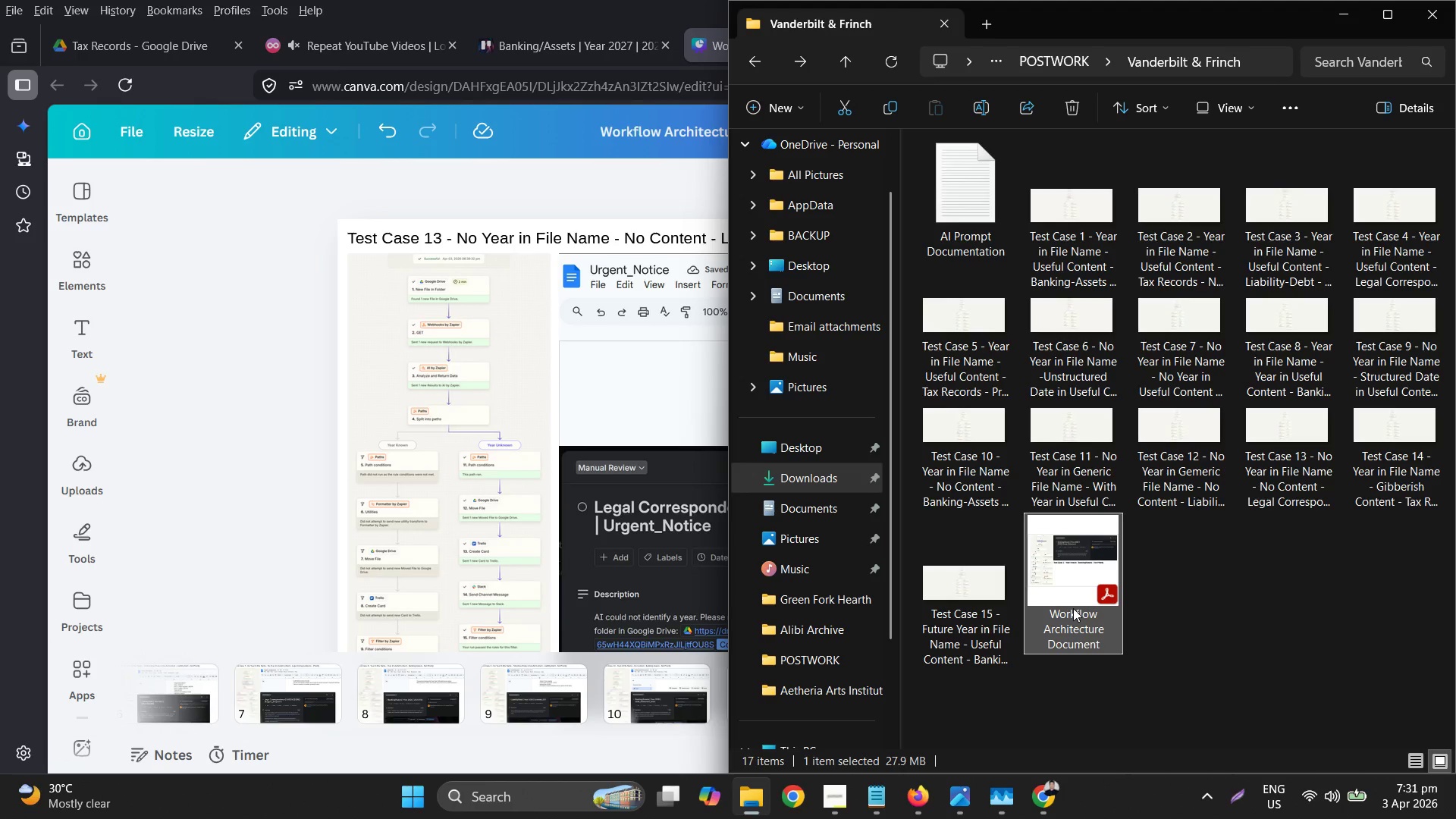 
key(Delete)
 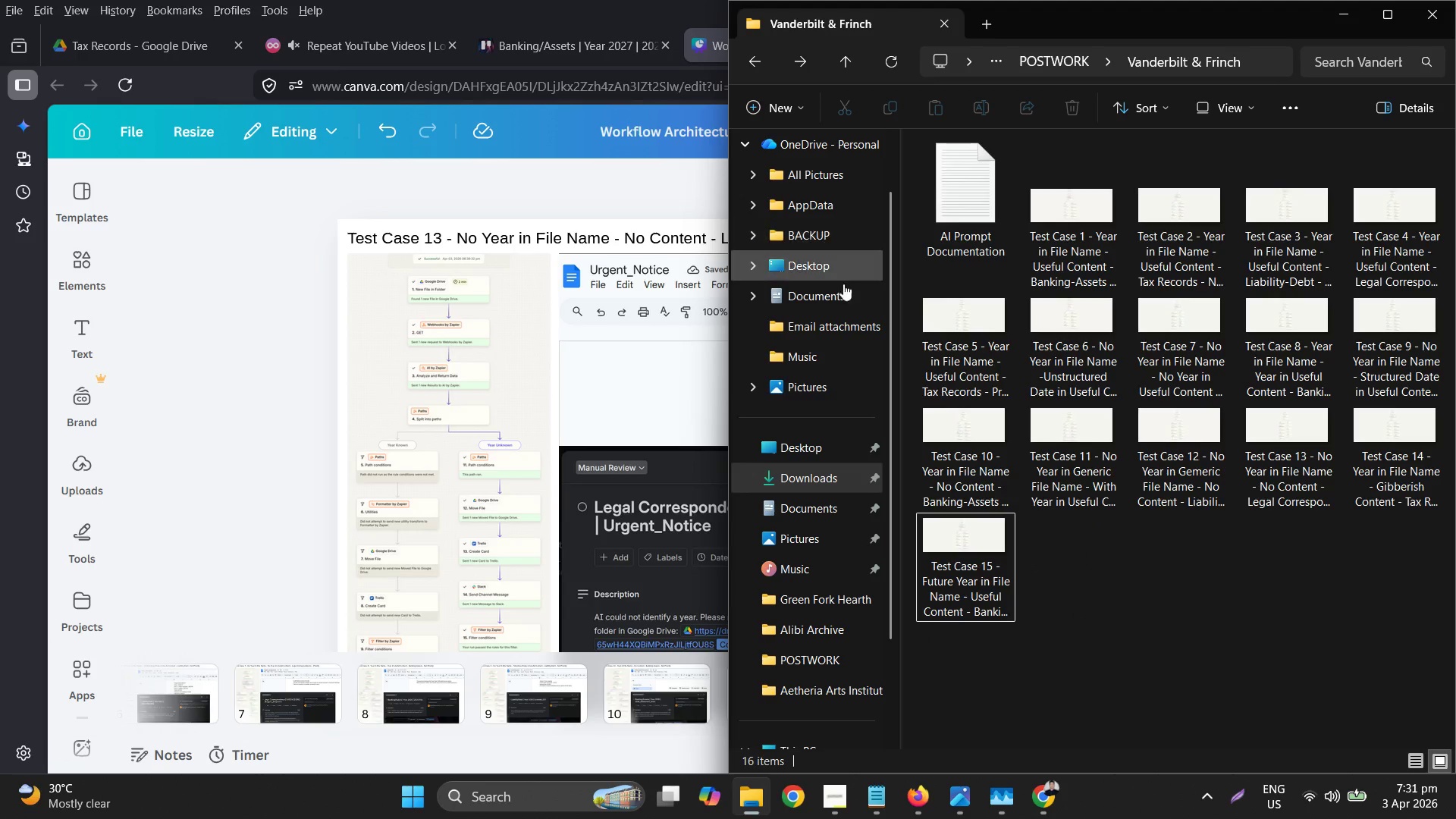 
left_click([818, 481])
 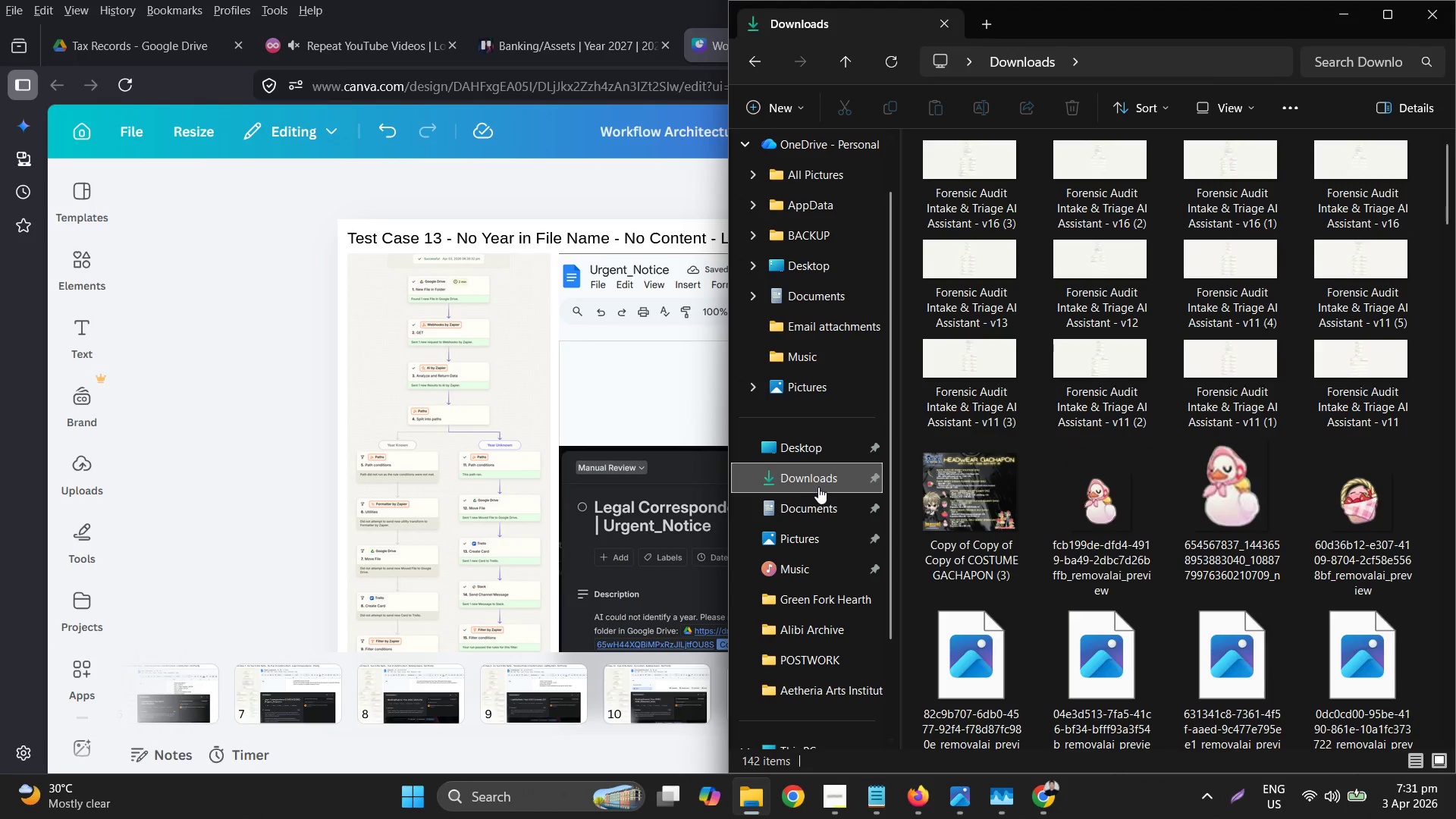 
left_click([824, 486])
 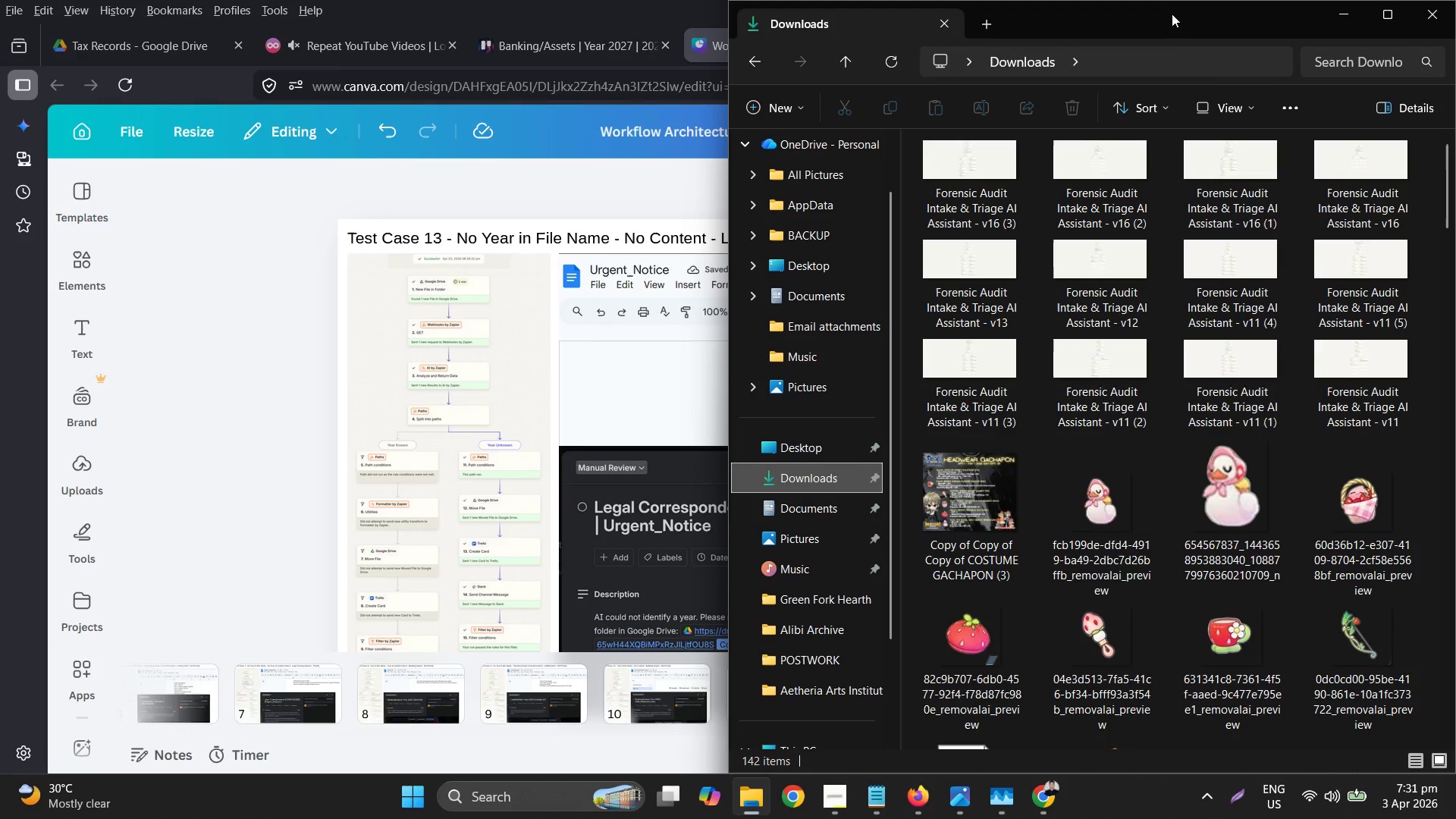 
left_click_drag(start_coordinate=[1170, 25], to_coordinate=[810, 234])
 